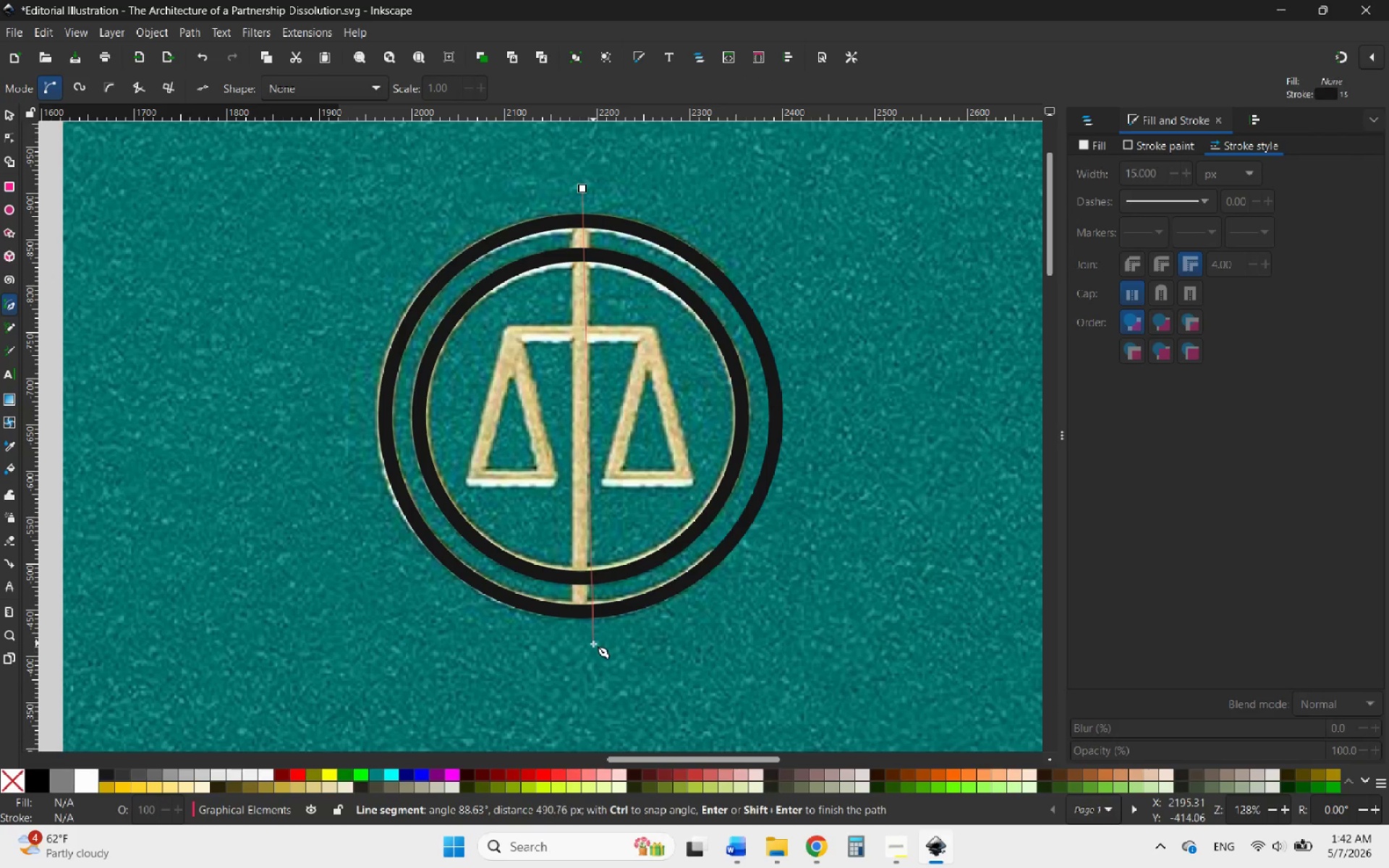 
hold_key(key=ControlLeft, duration=1.61)
left_click([590, 679])
 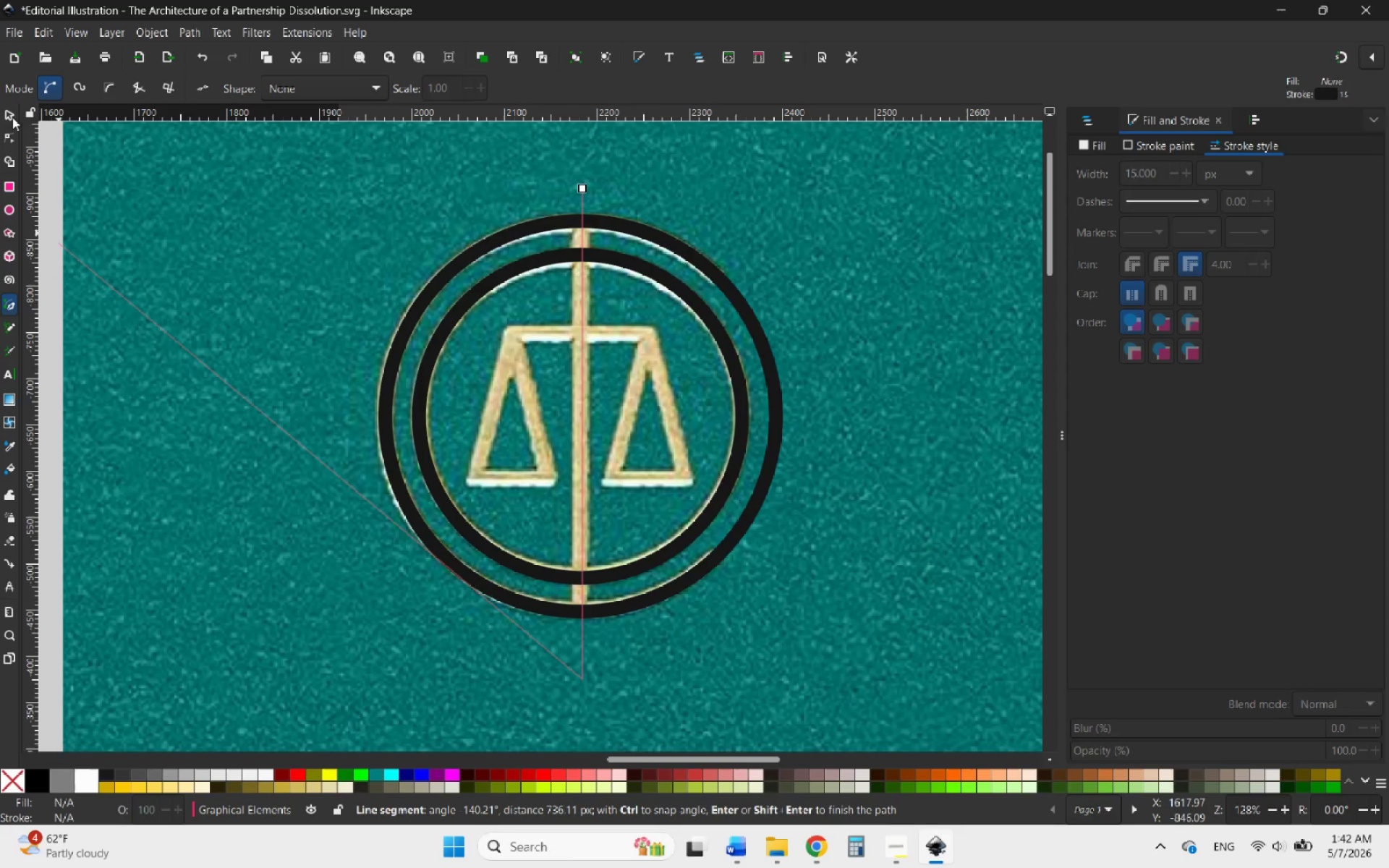 
left_click([13, 116])
 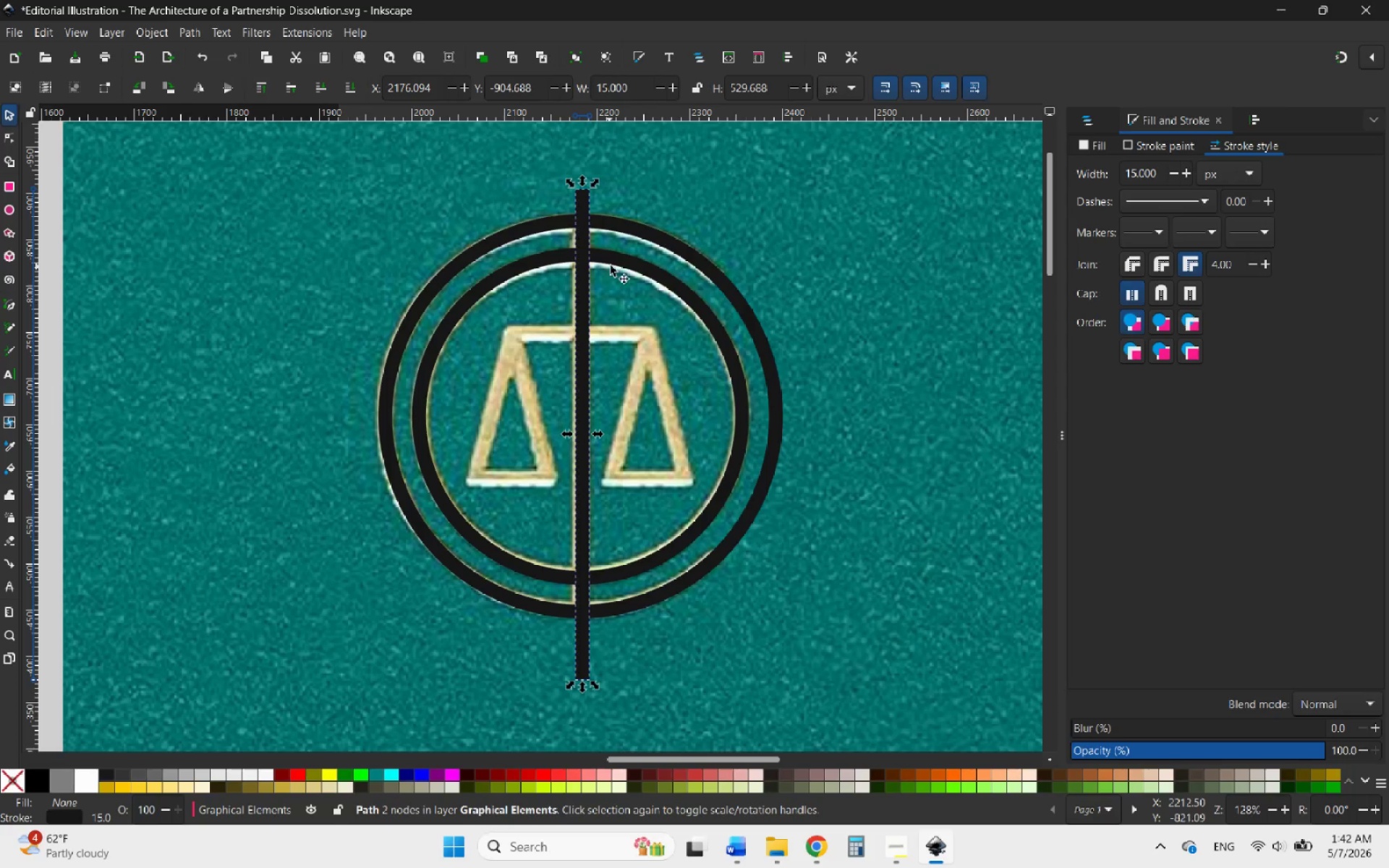 
left_click([611, 257])
 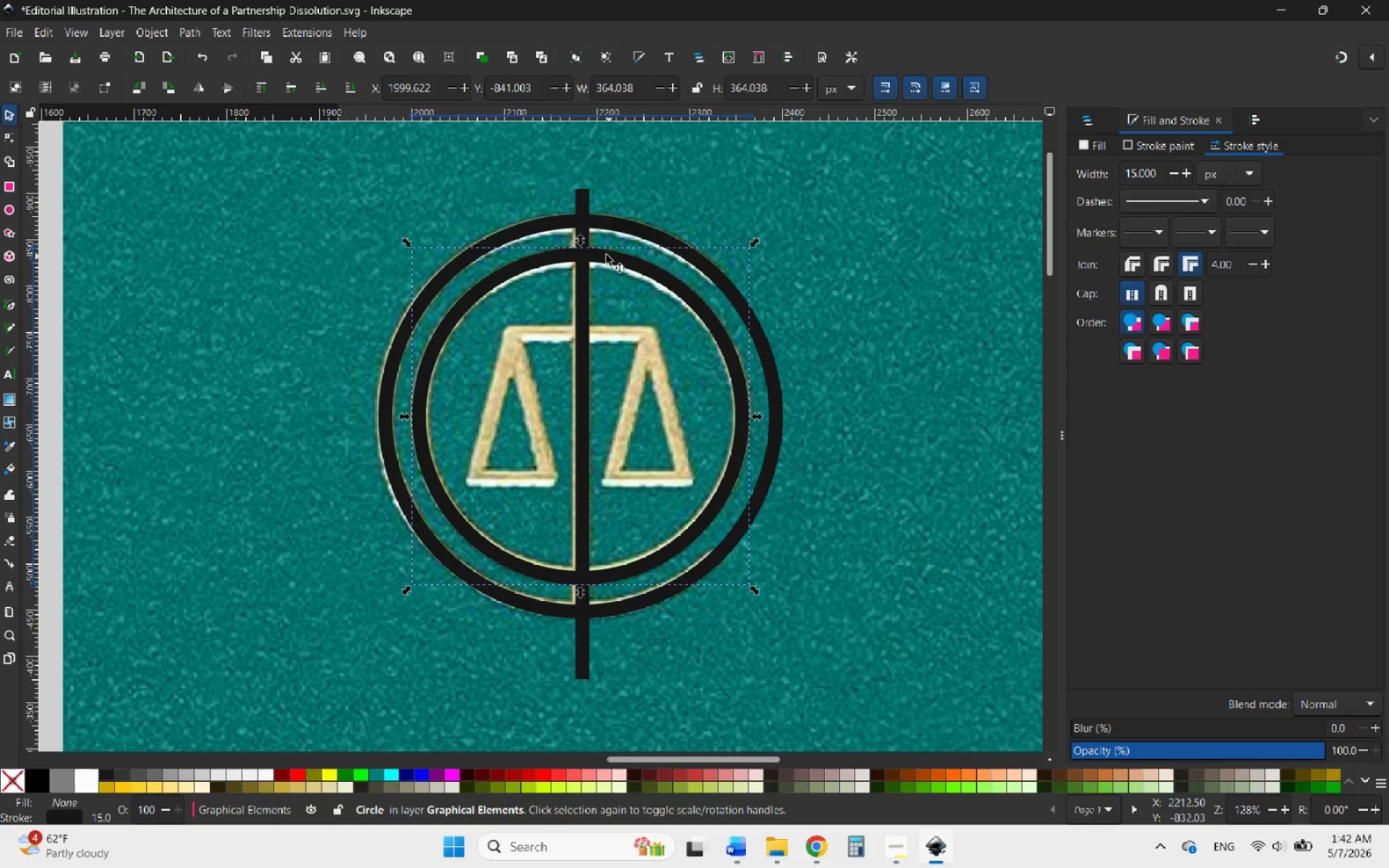 
hold_key(key=ShiftLeft, duration=1.95)
left_click([583, 208])
 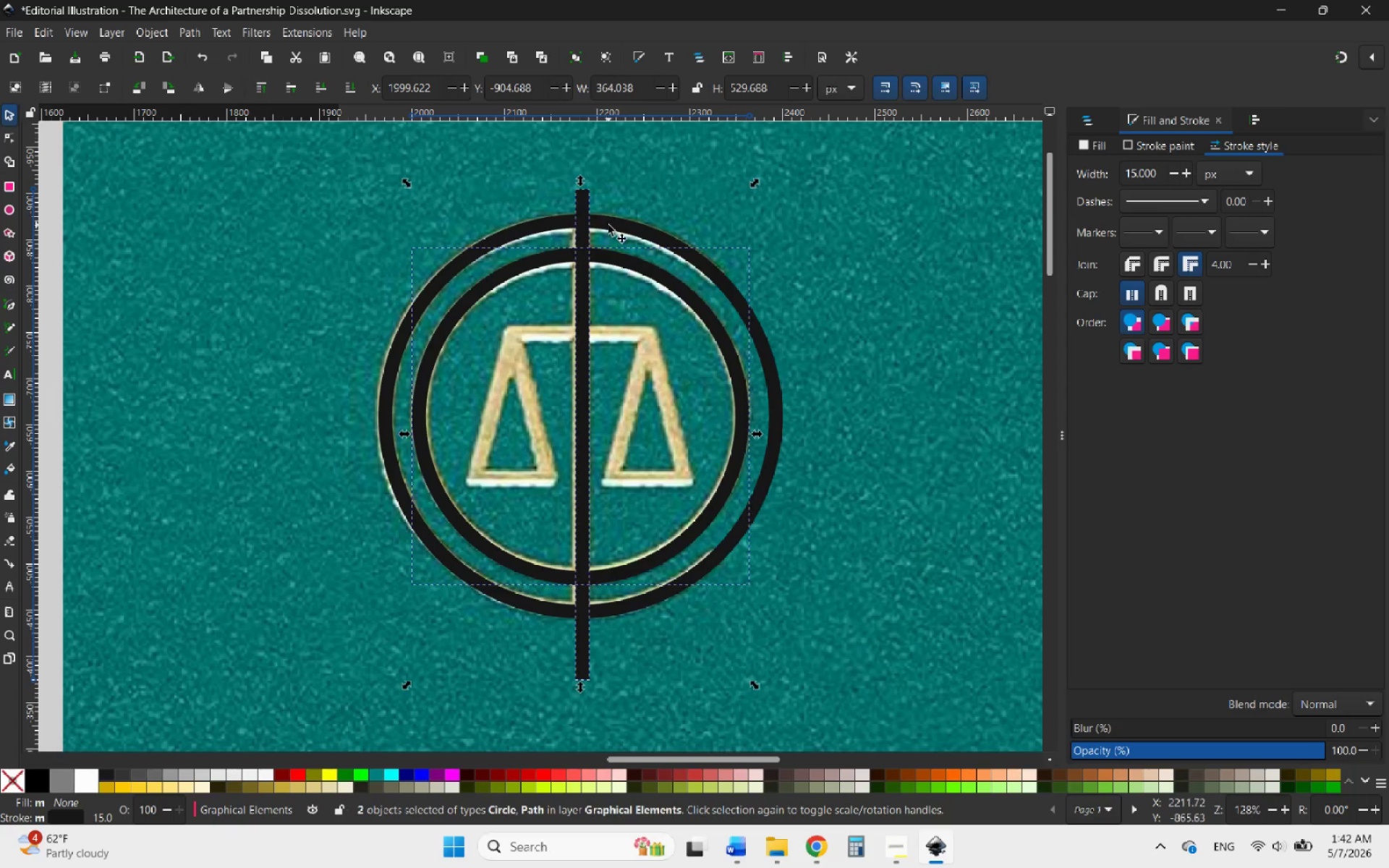 
left_click([608, 225])
 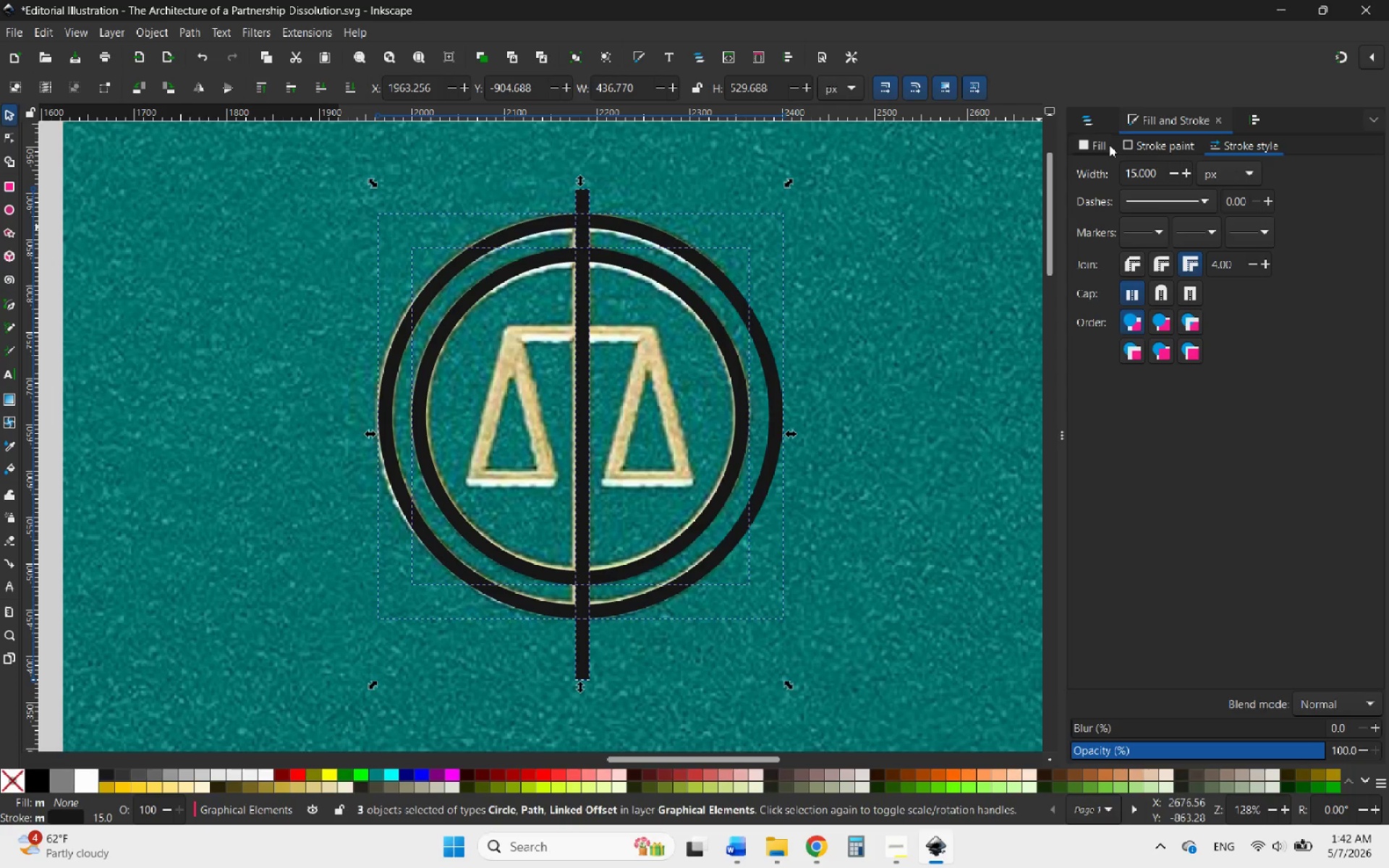 
wait(6.66)
 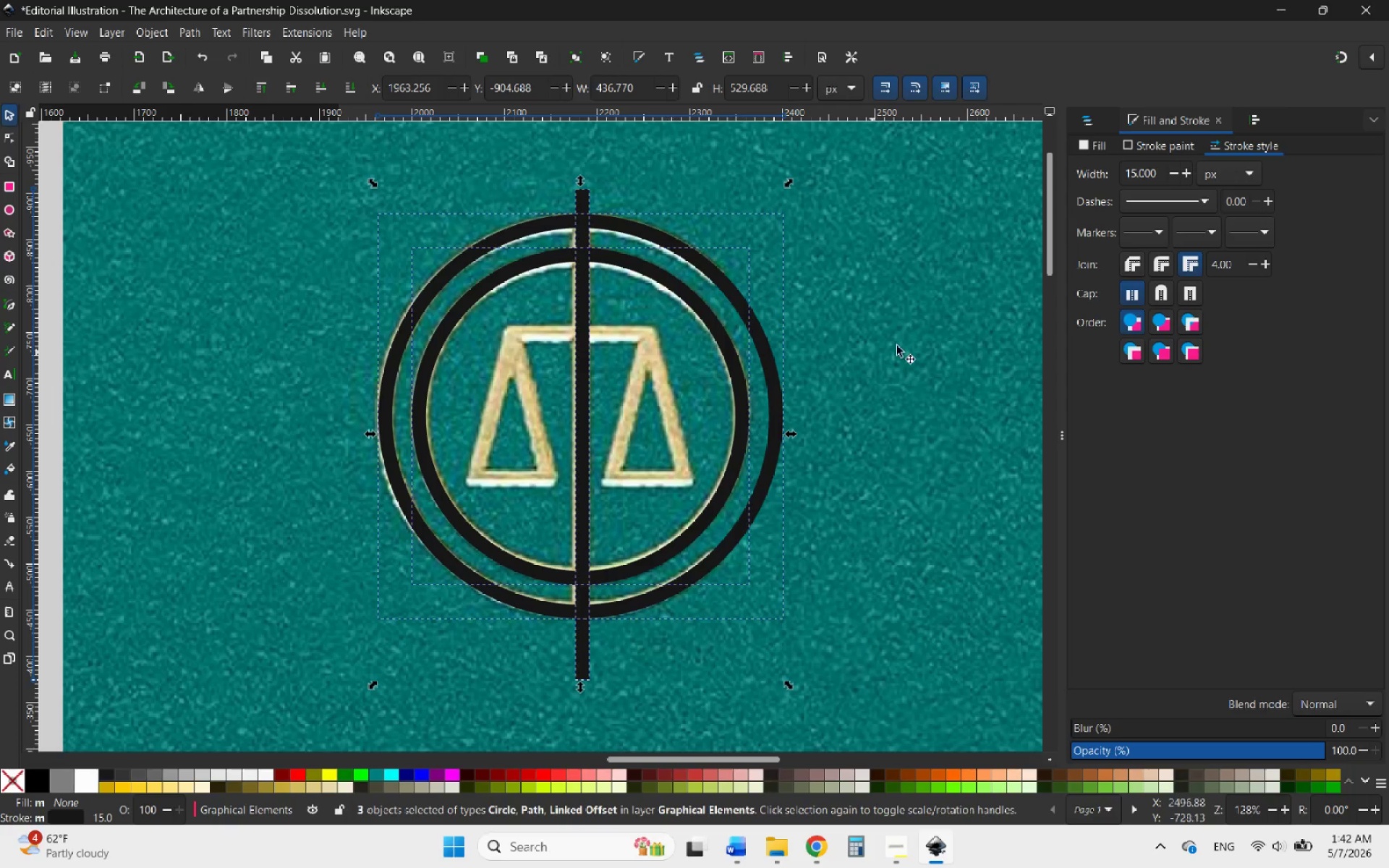 
left_click([1248, 122])
 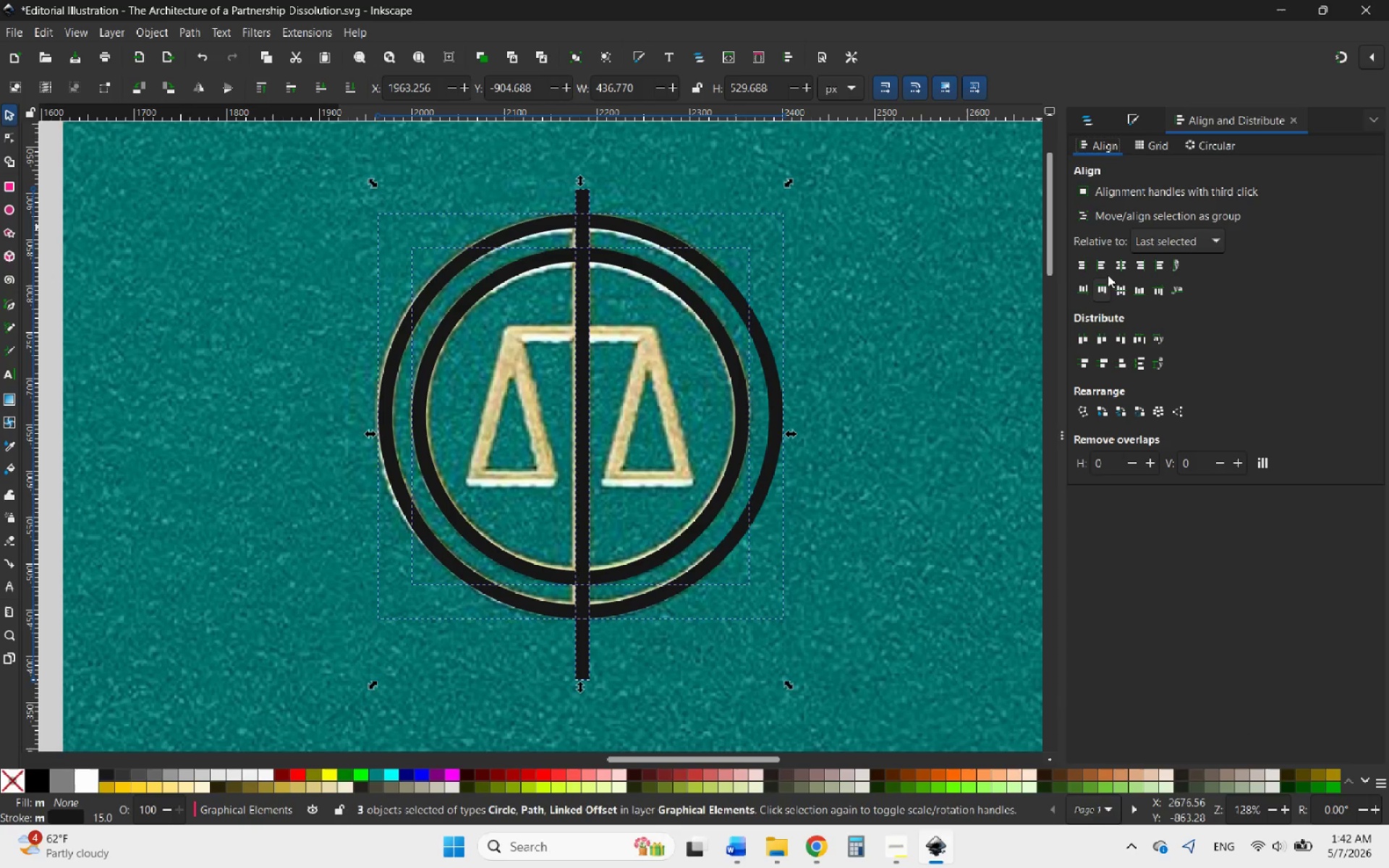 
left_click([1118, 266])
 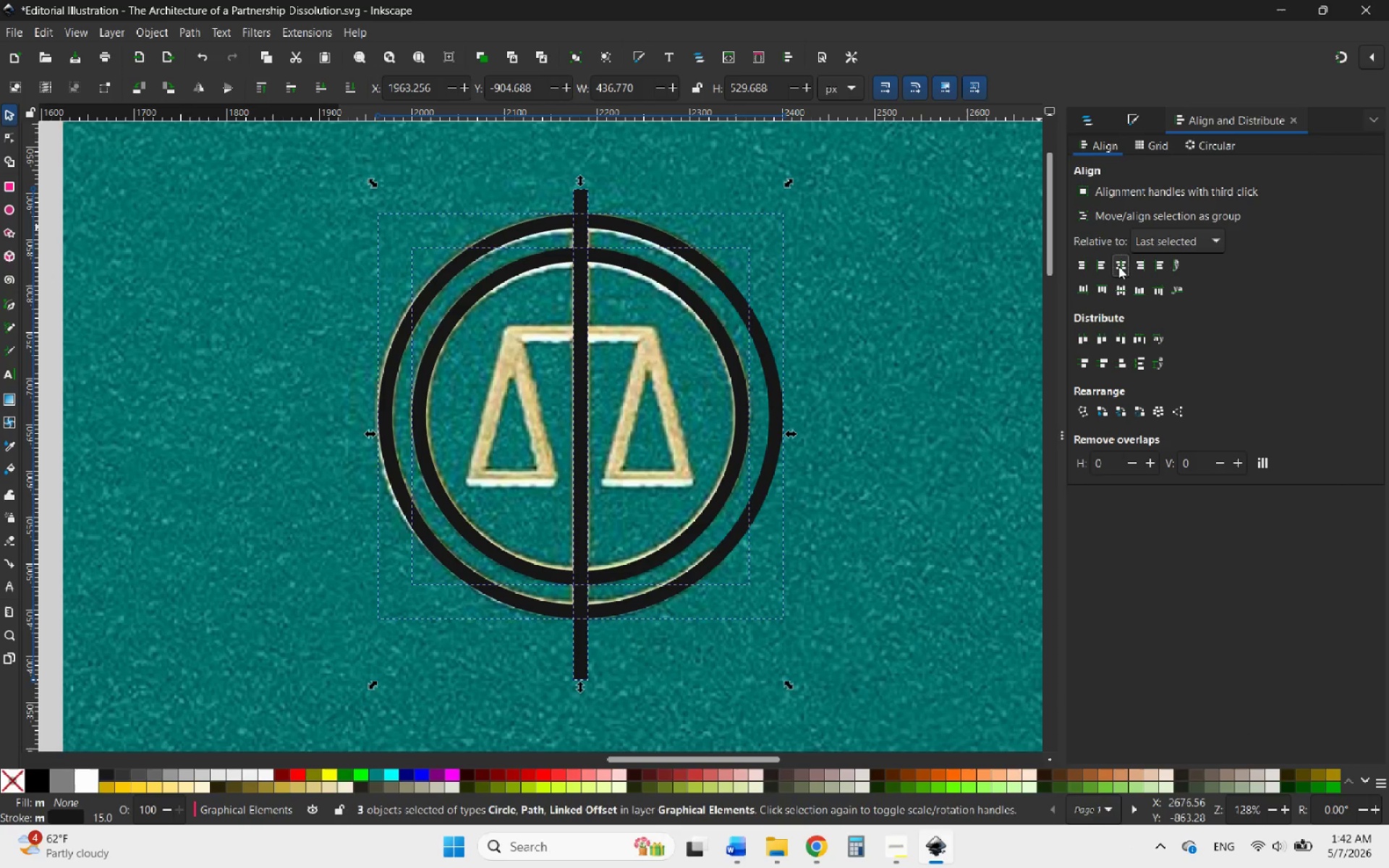 
wait(11.61)
 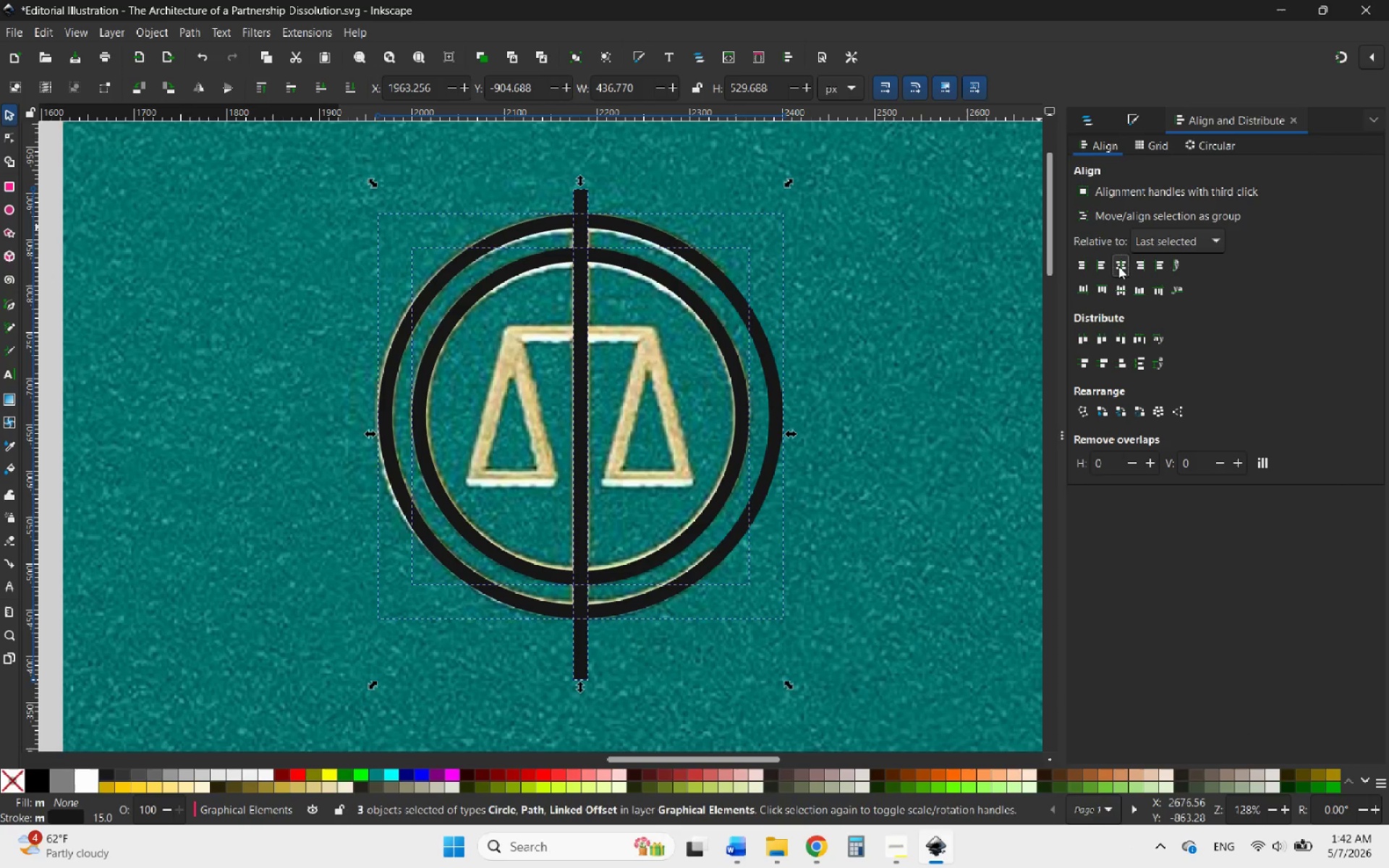 
left_click([5, 114])
 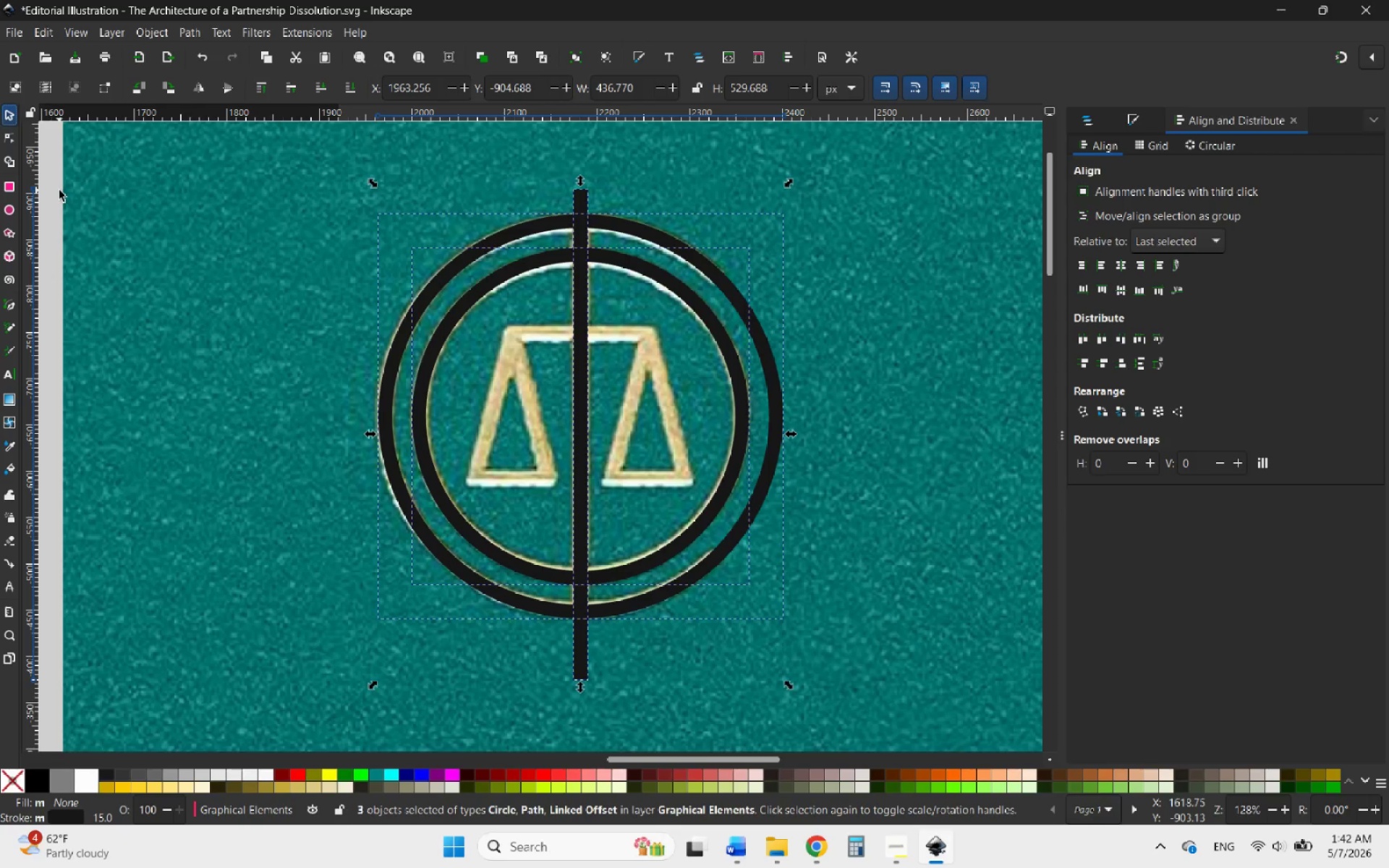 
left_click([59, 192])
 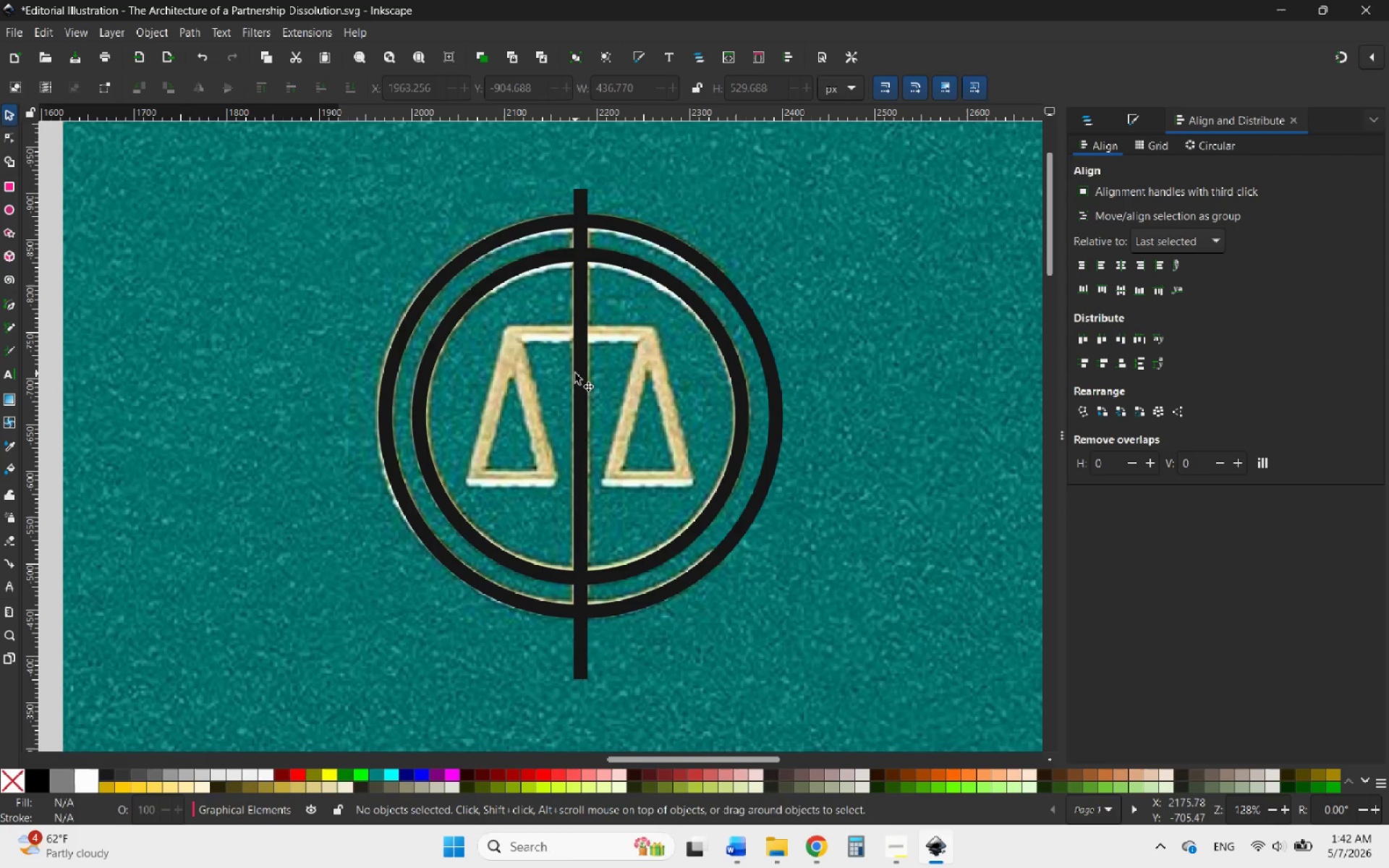 
left_click([578, 373])
 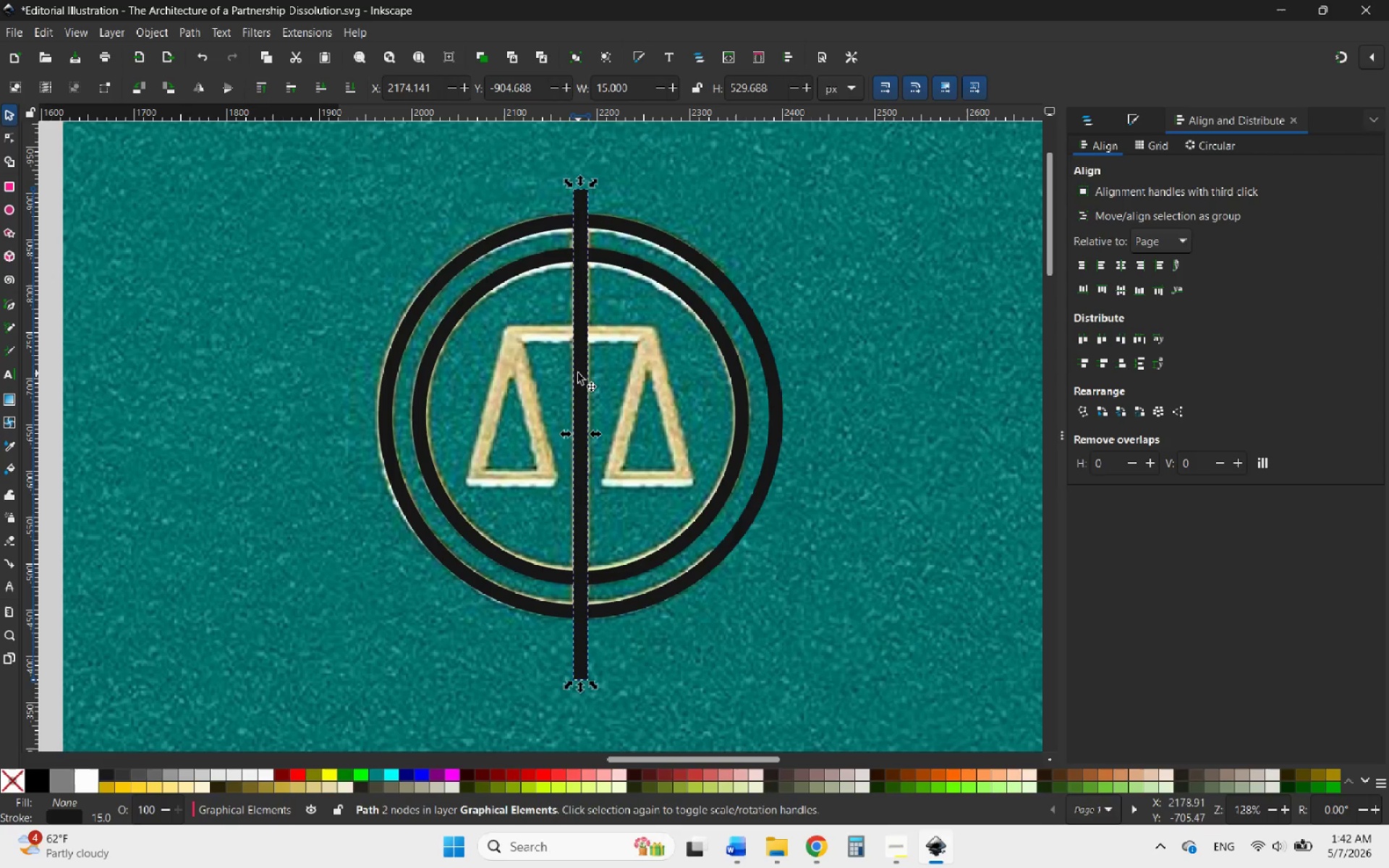 
right_click([578, 373])
 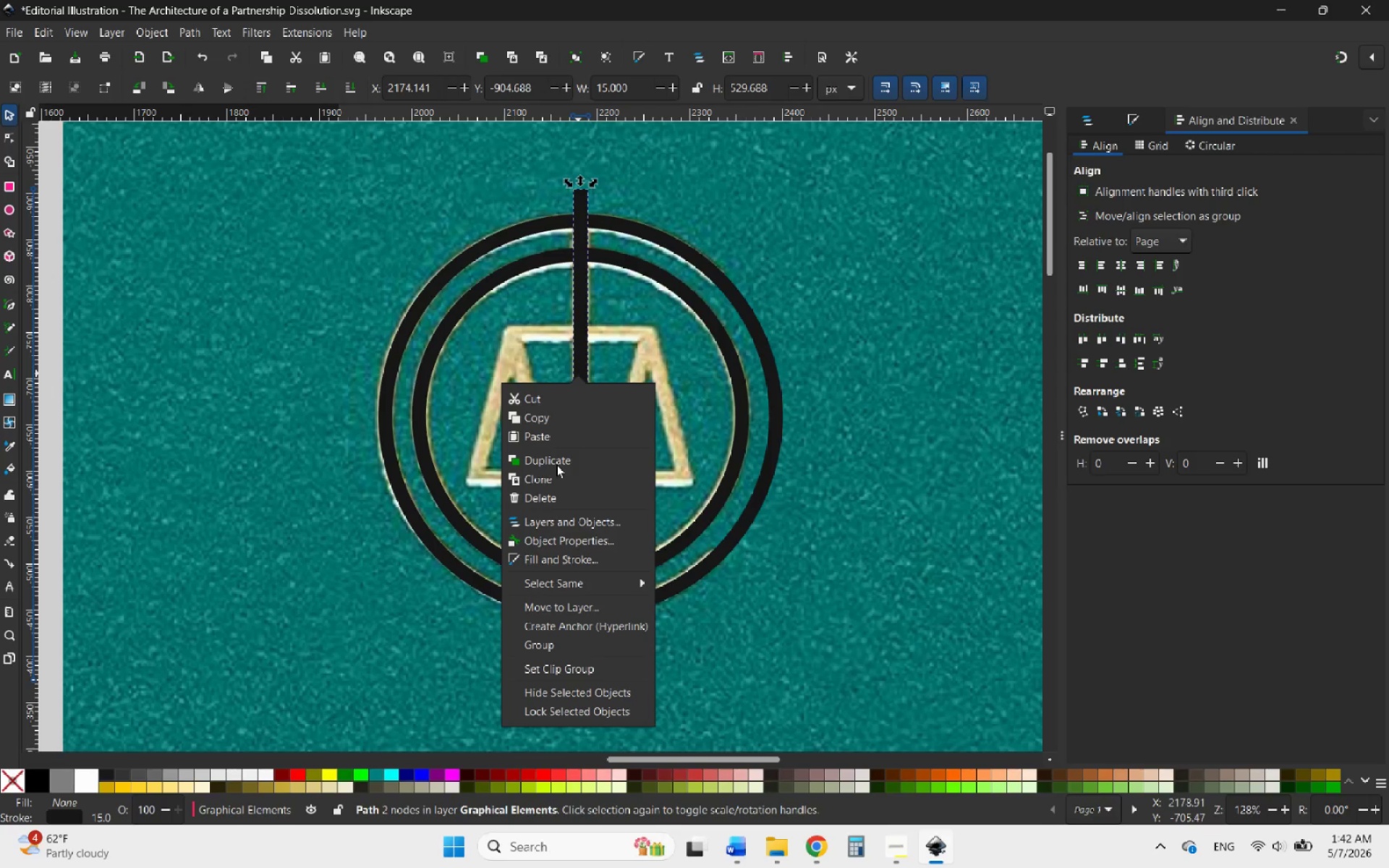 
left_click([552, 461])
 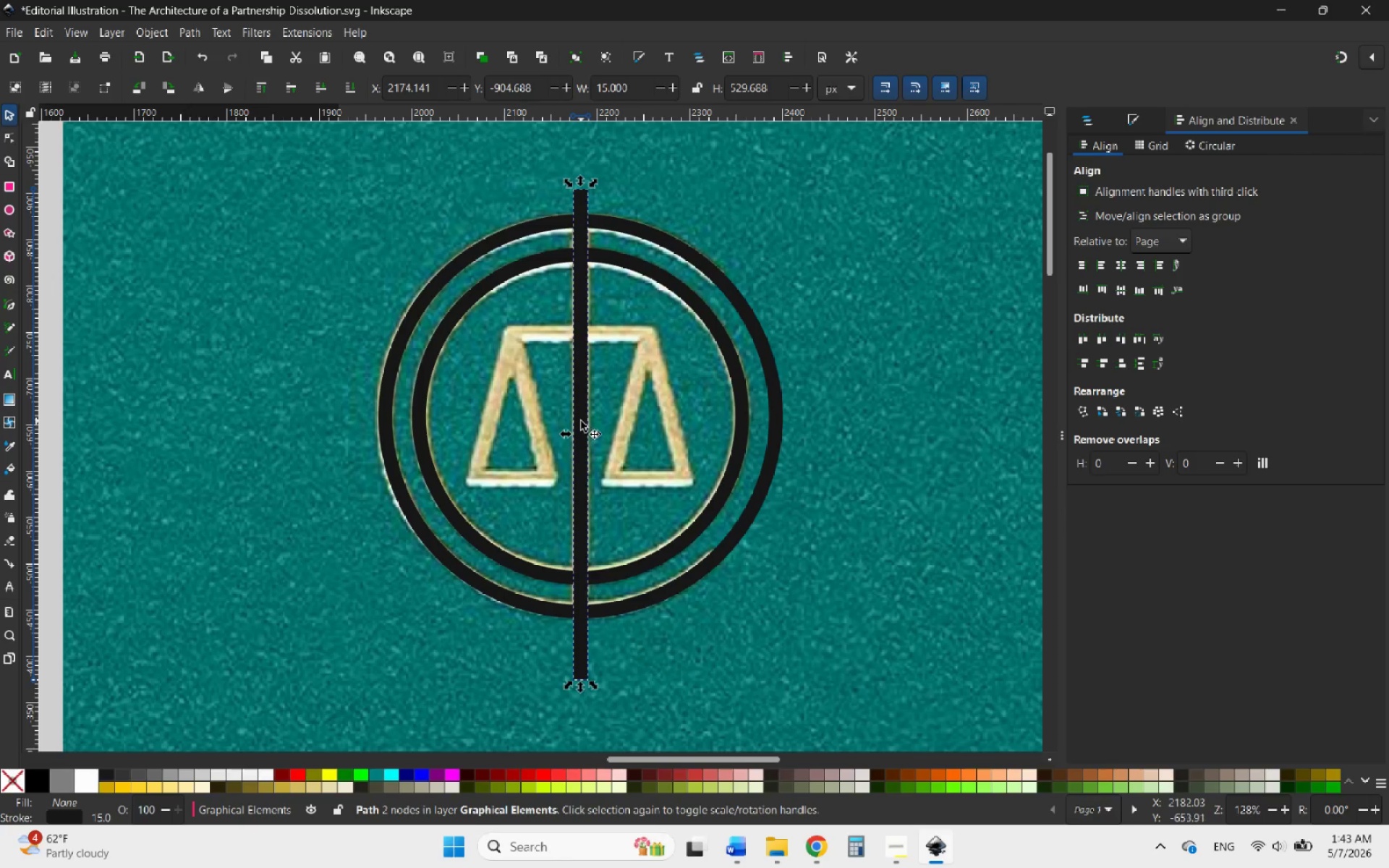 
left_click_drag(start_coordinate=[581, 421], to_coordinate=[675, 416])
 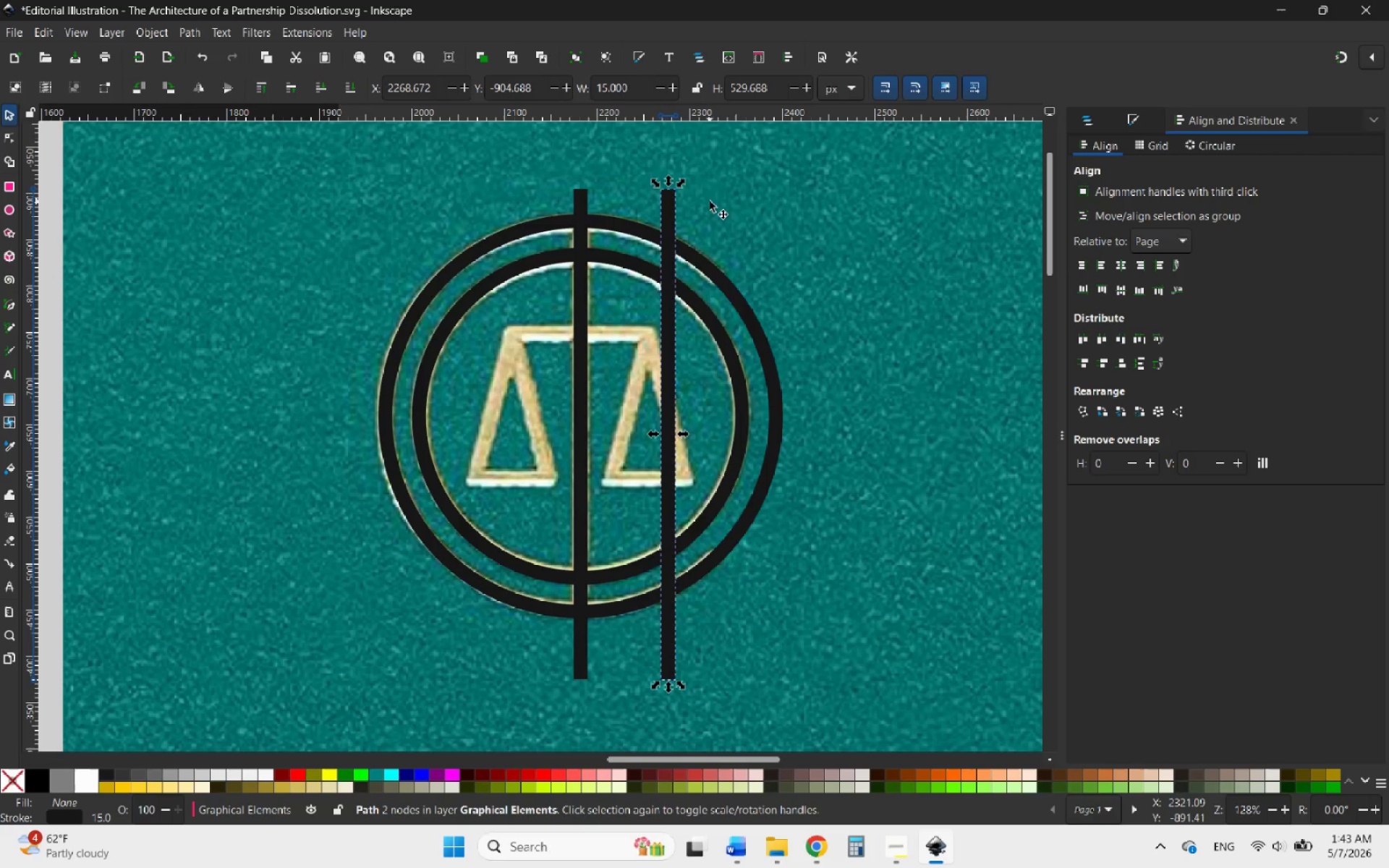 
hold_key(key=ControlLeft, duration=0.75)
 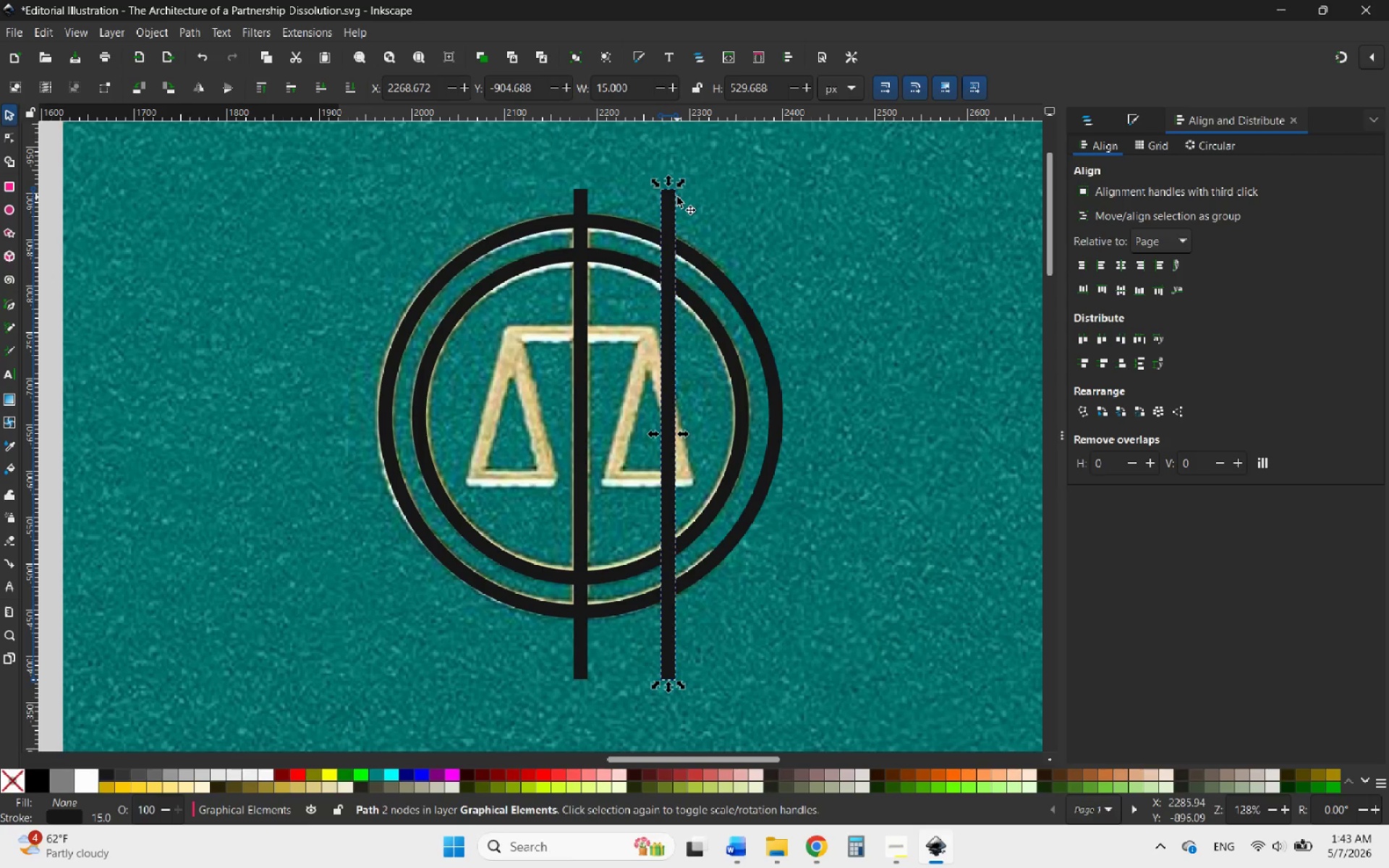 
left_click([671, 198])
 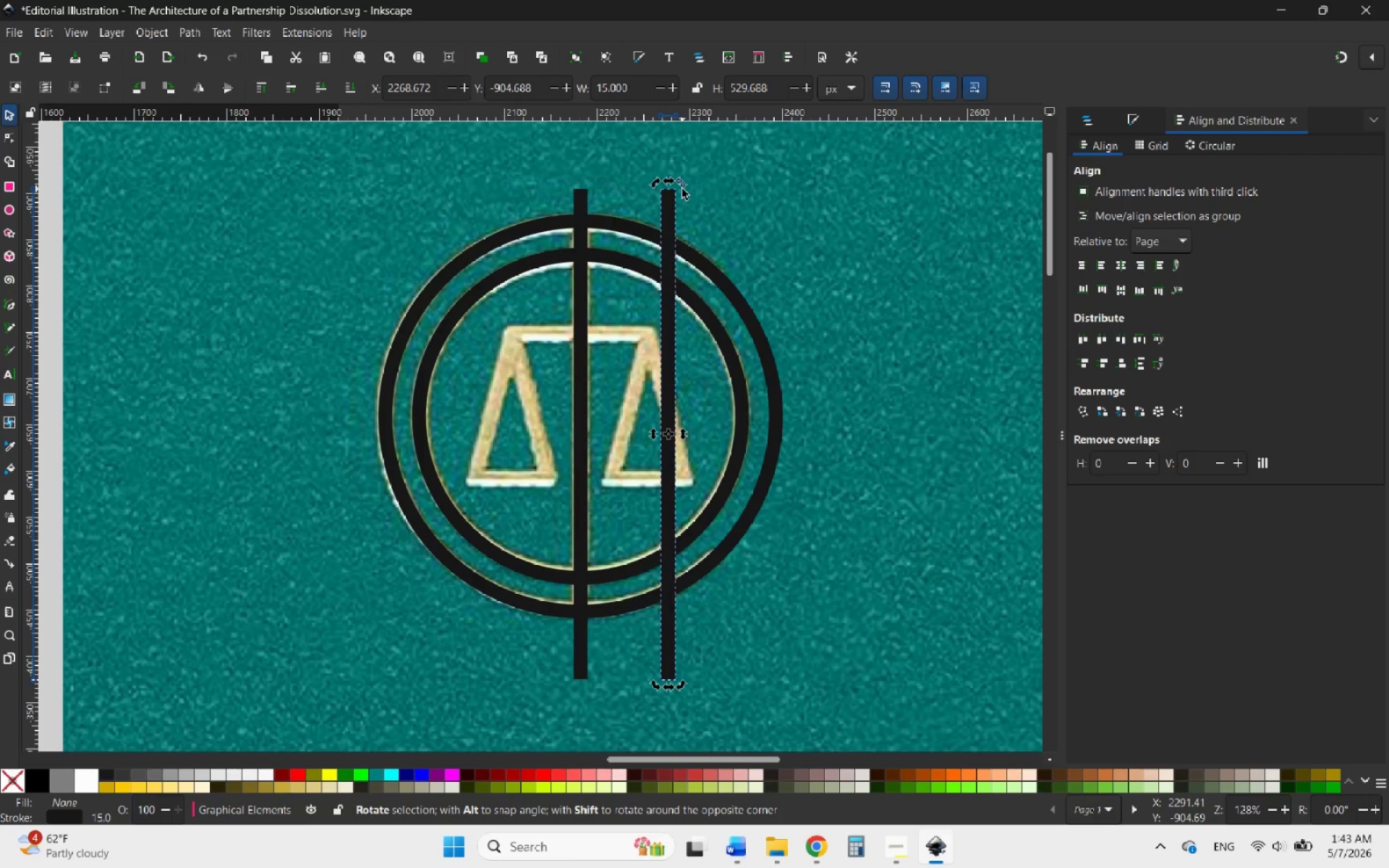 
left_click_drag(start_coordinate=[682, 189], to_coordinate=[838, 446])
 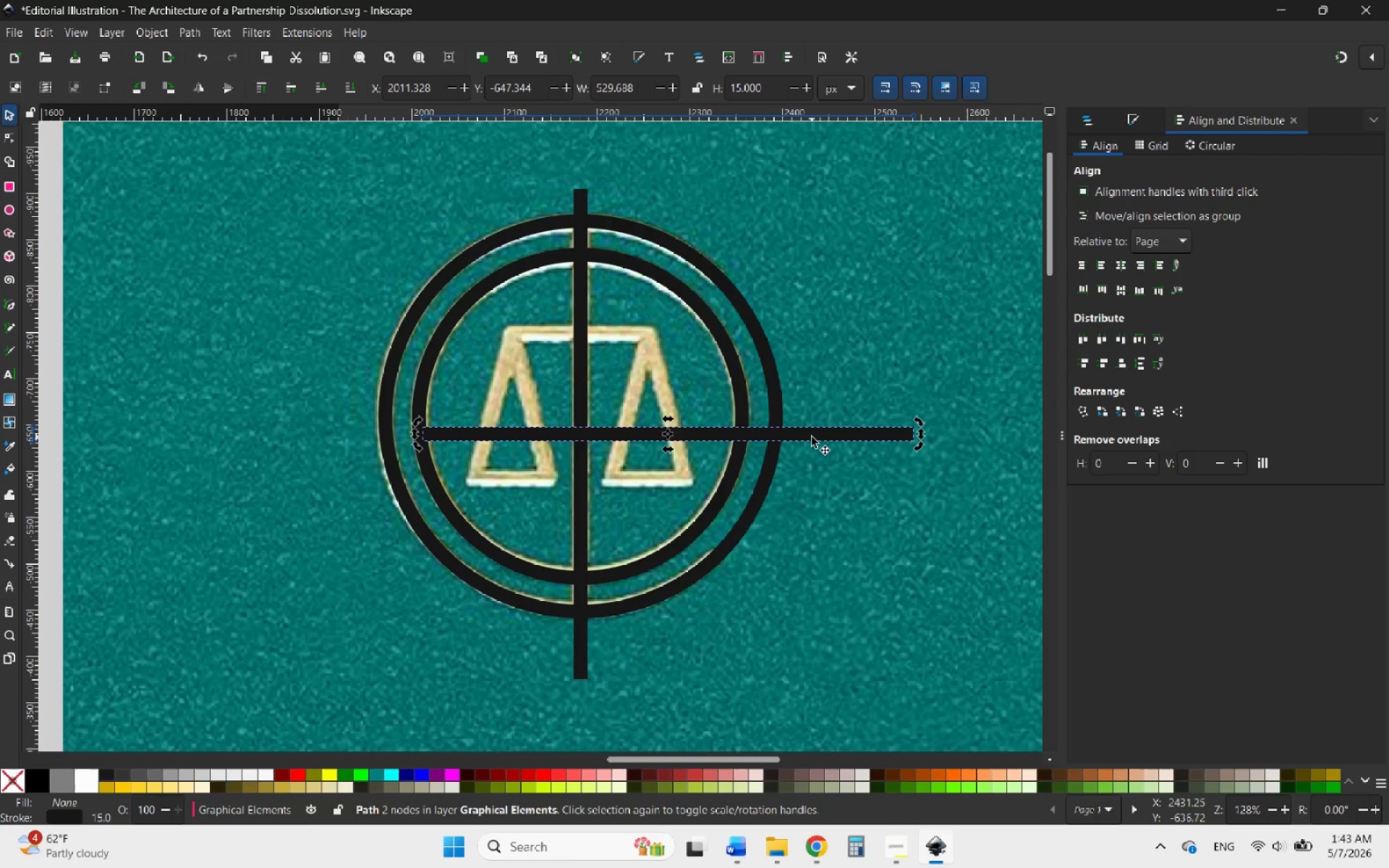 
hold_key(key=ControlLeft, duration=2.16)
 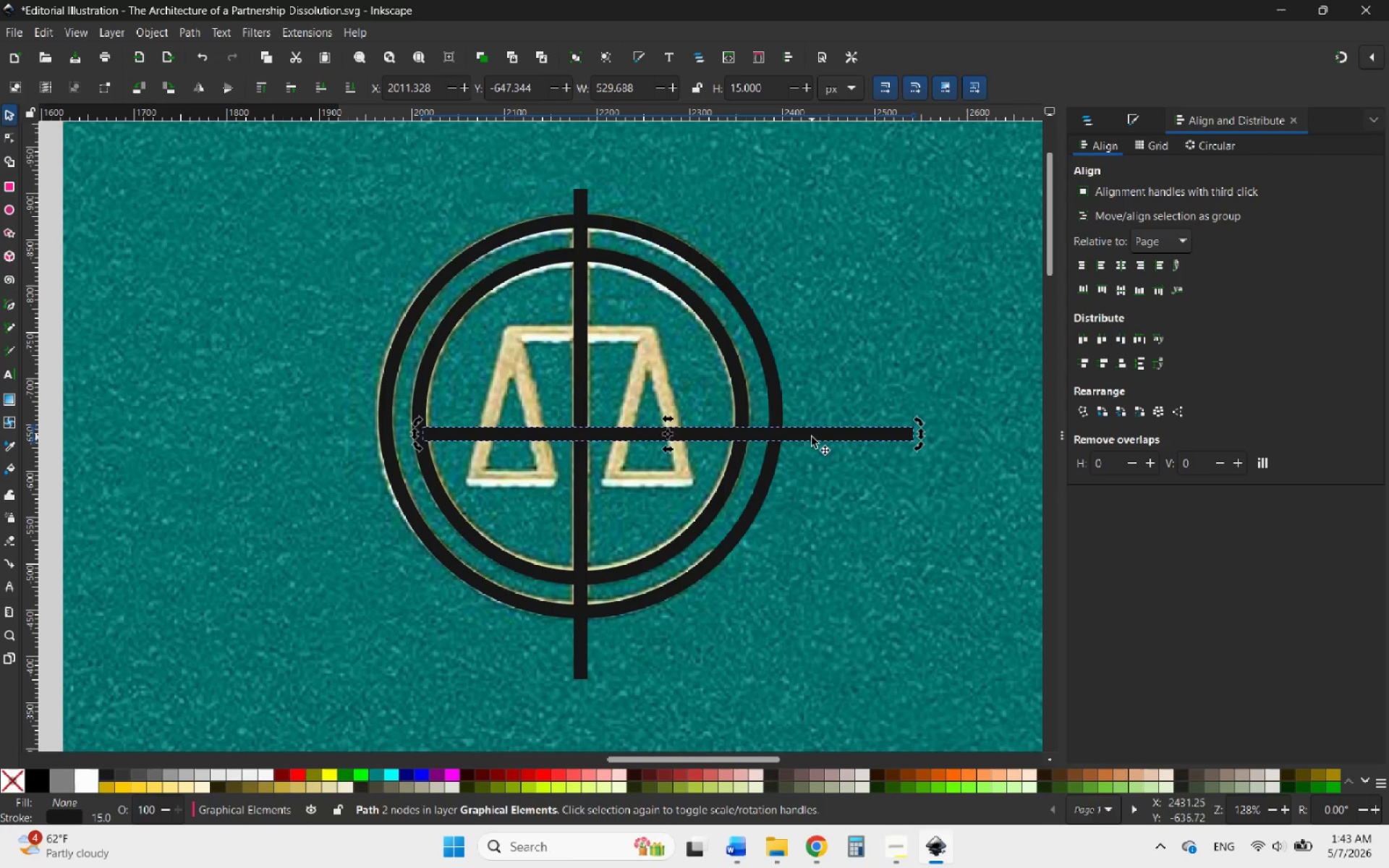 
left_click_drag(start_coordinate=[812, 437], to_coordinate=[746, 333])
 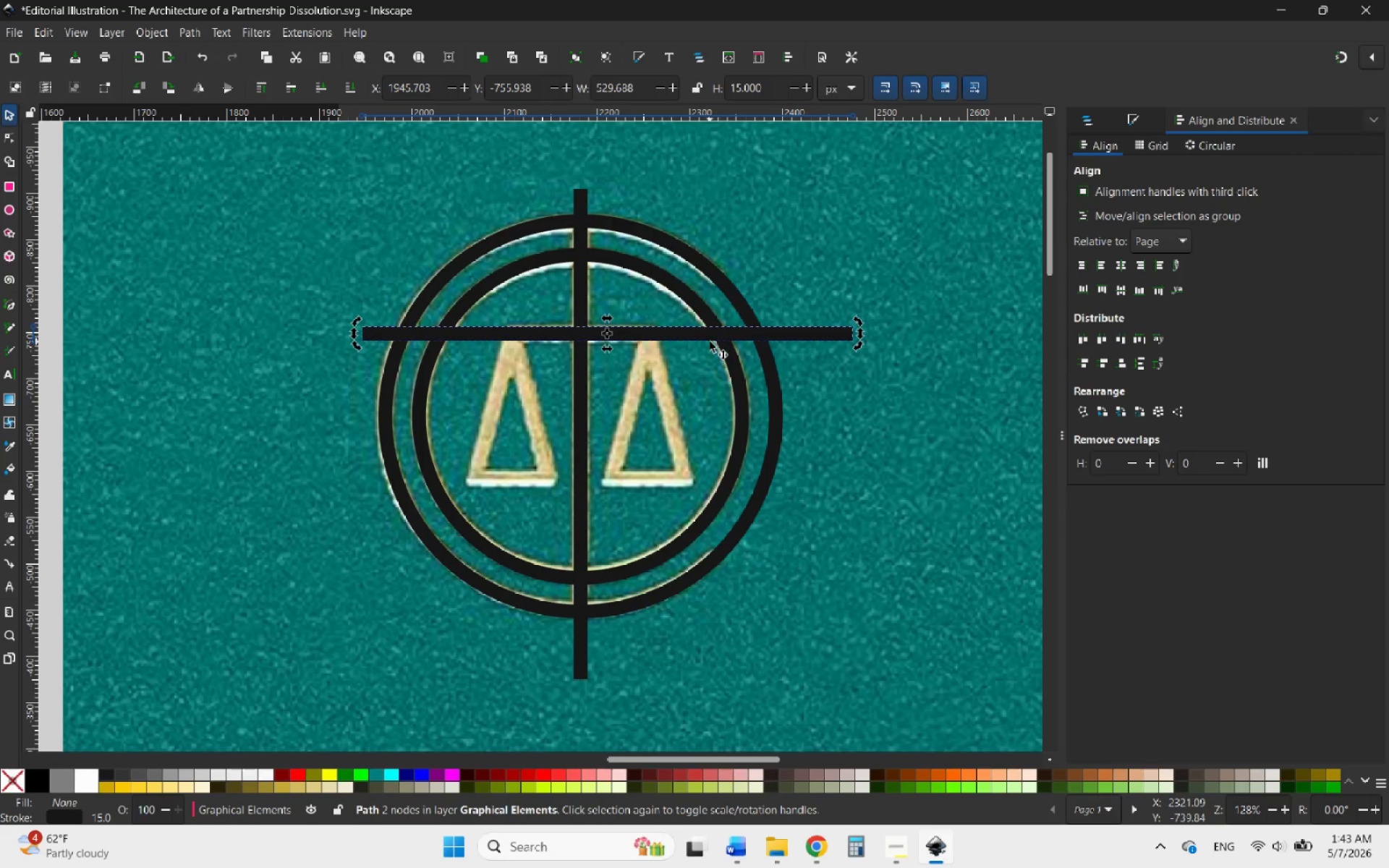 
left_click_drag(start_coordinate=[689, 336], to_coordinate=[651, 339])
 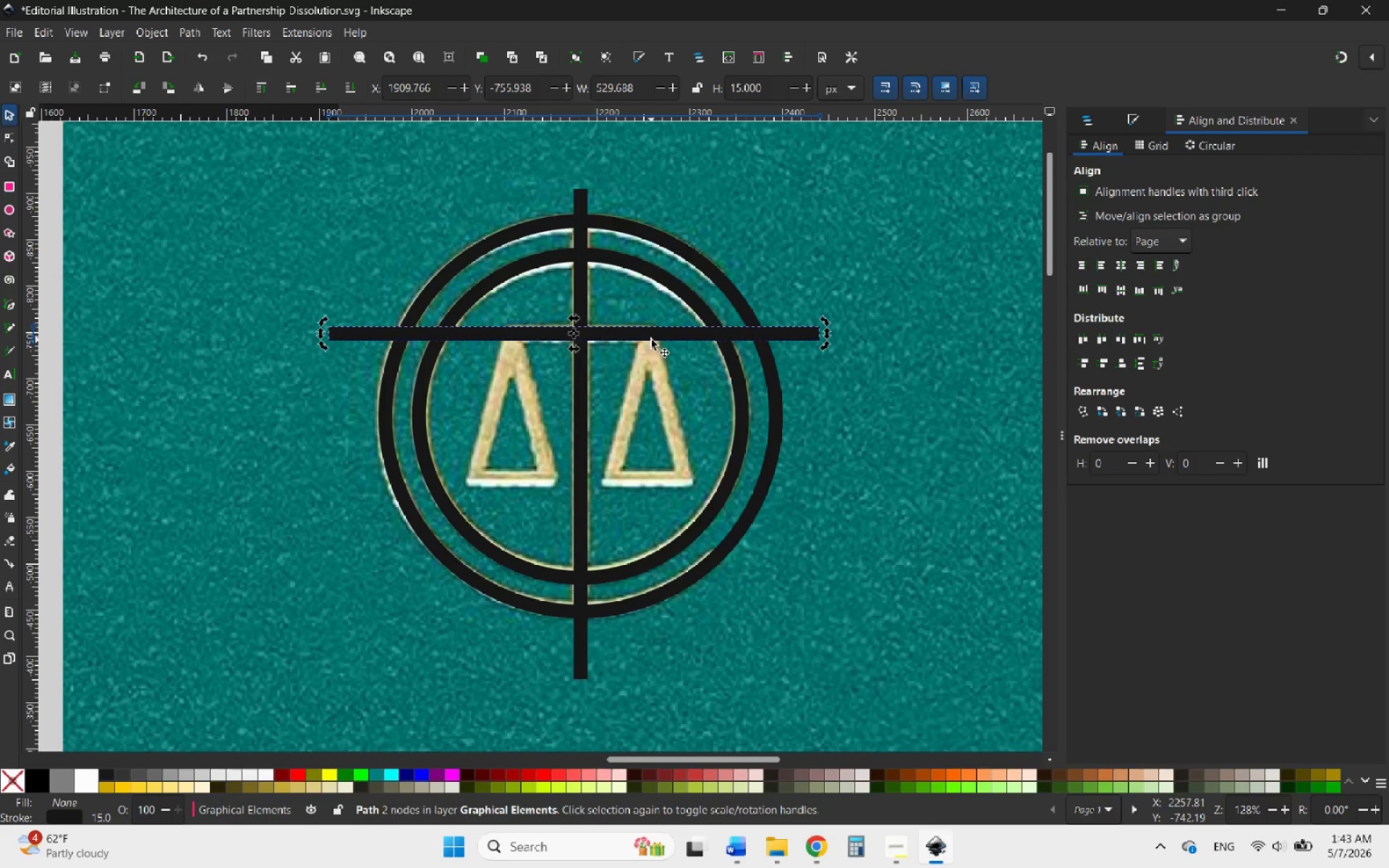 
hold_key(key=ControlLeft, duration=2.22)
 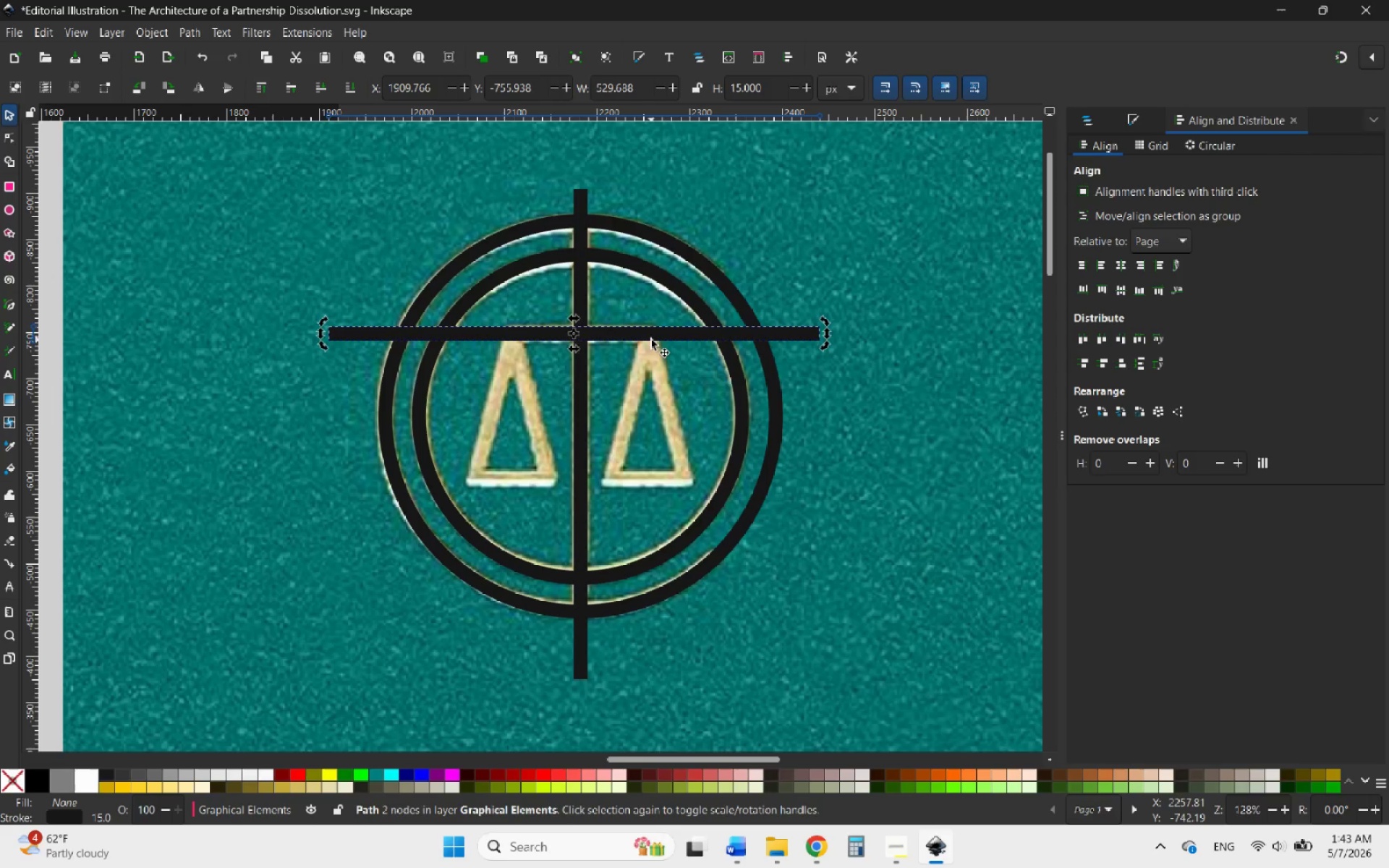 
right_click([651, 339])
 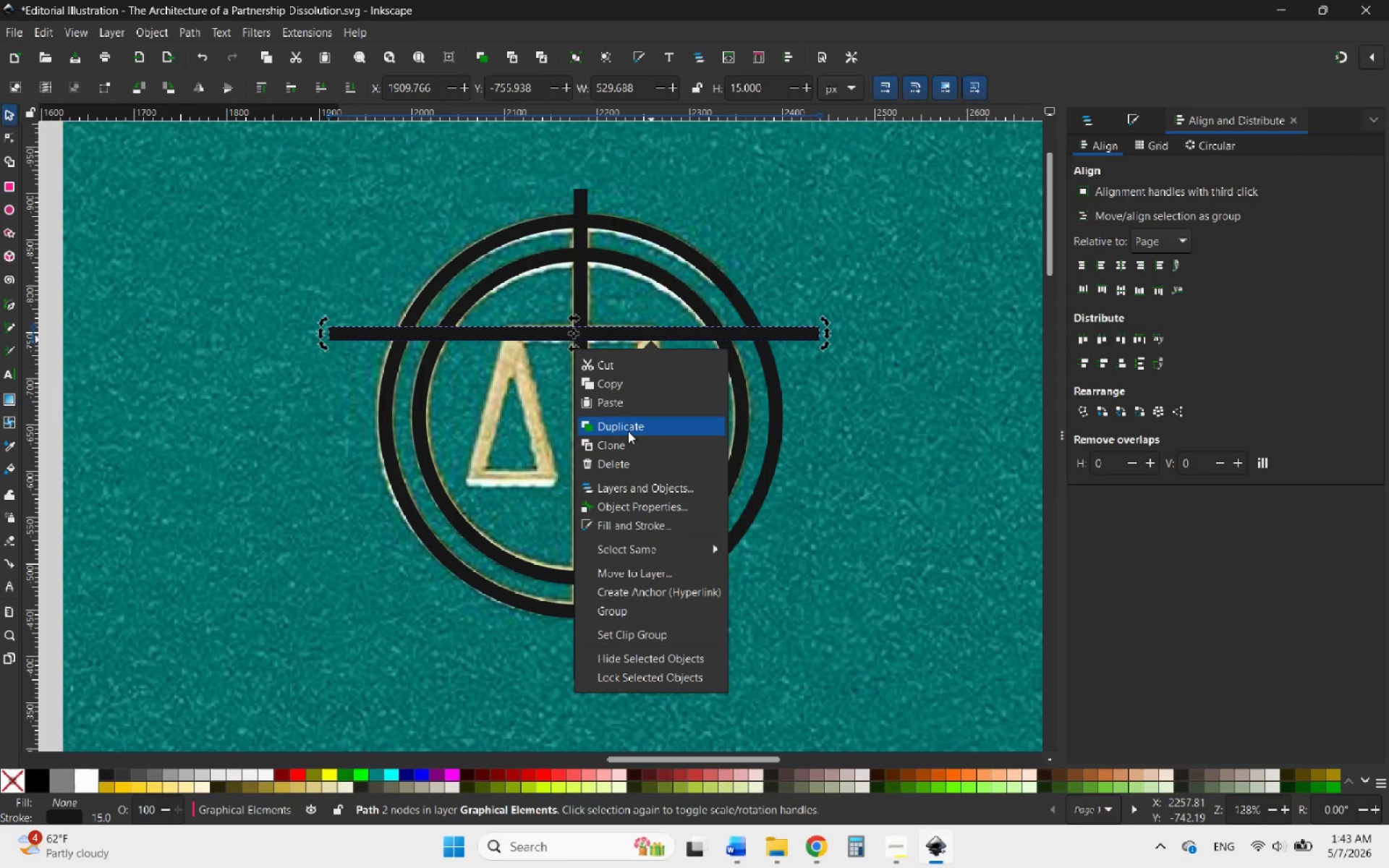 
left_click([628, 430])
 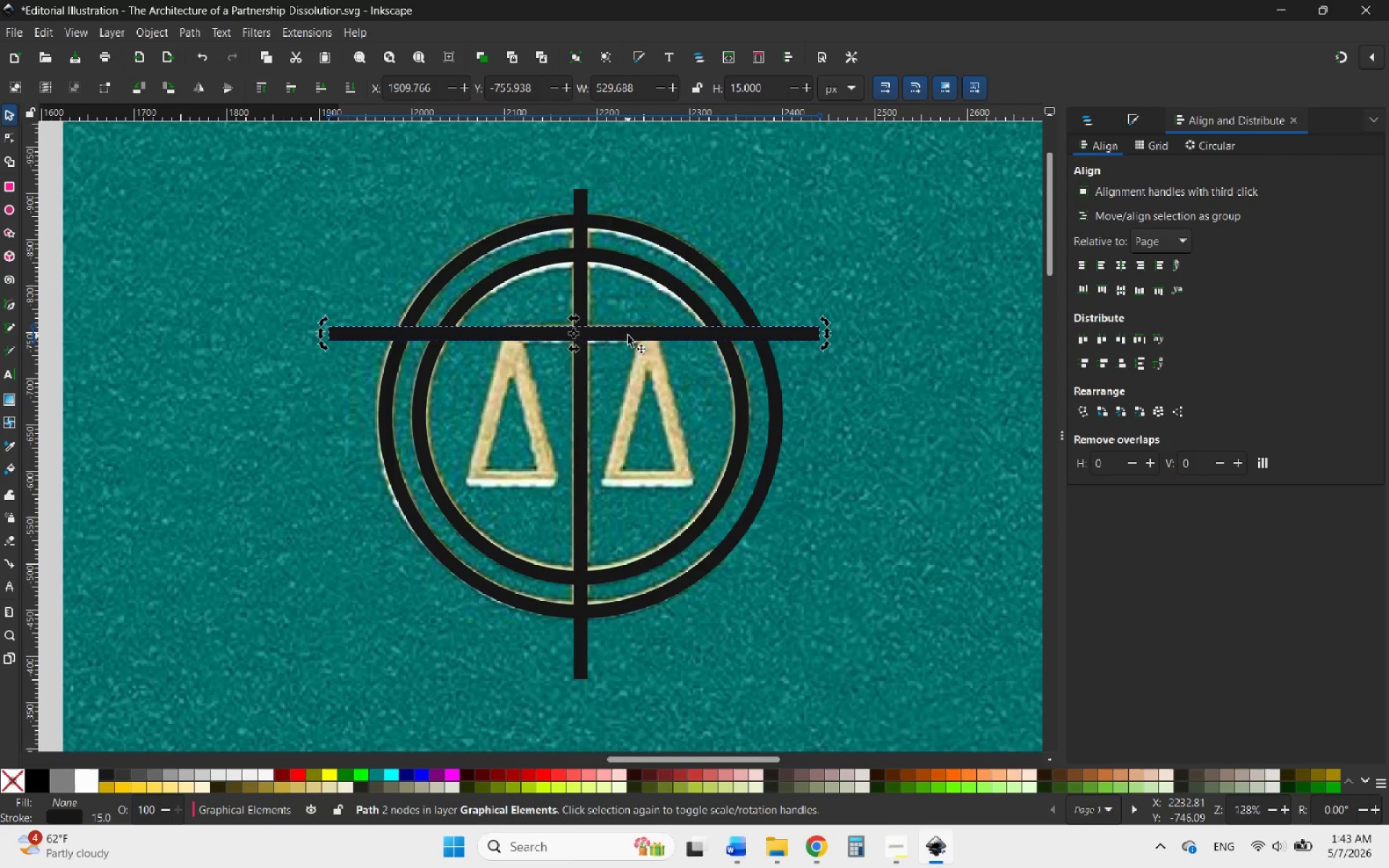 
left_click_drag(start_coordinate=[628, 336], to_coordinate=[635, 489])
 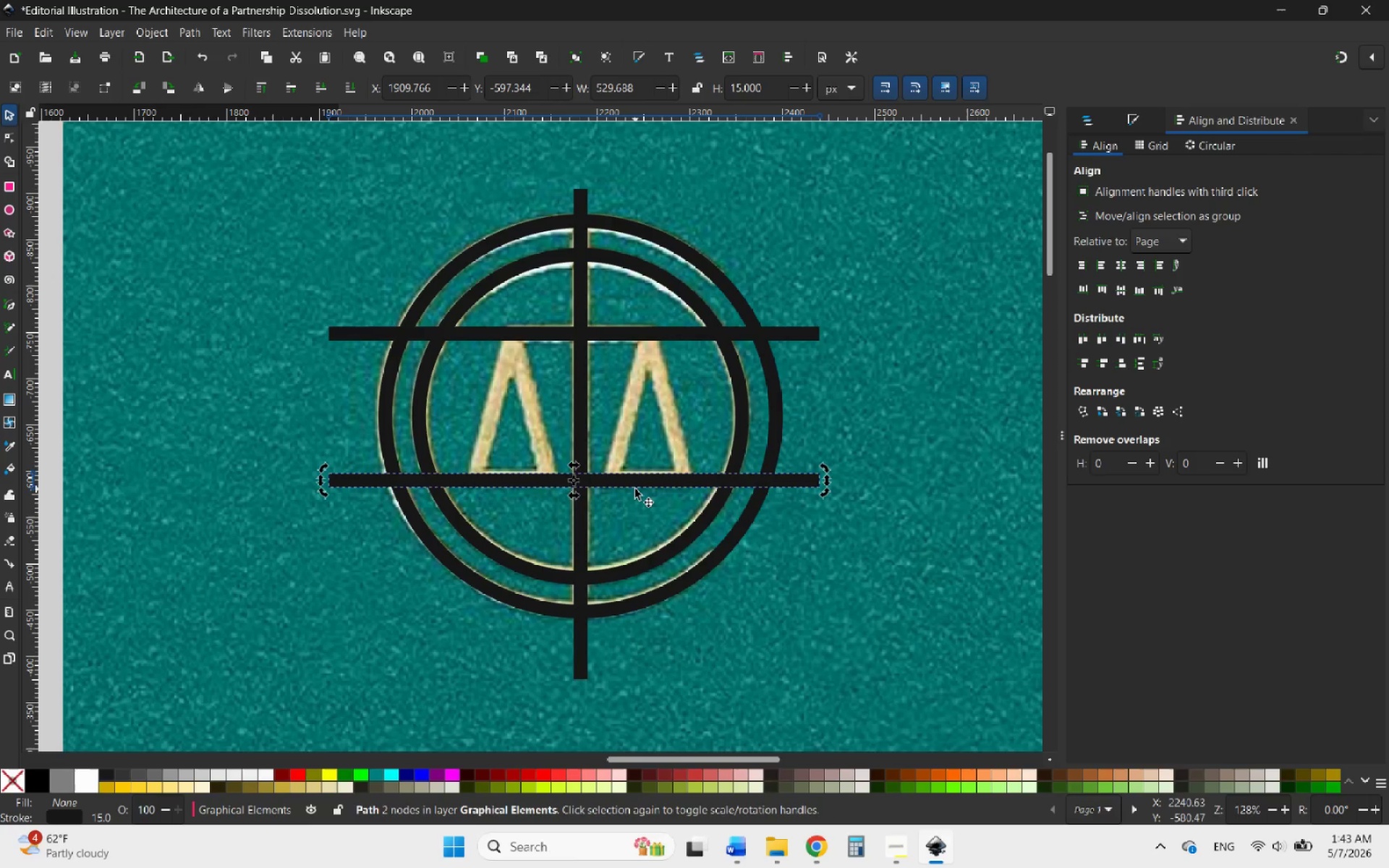 
hold_key(key=ControlLeft, duration=2.58)
 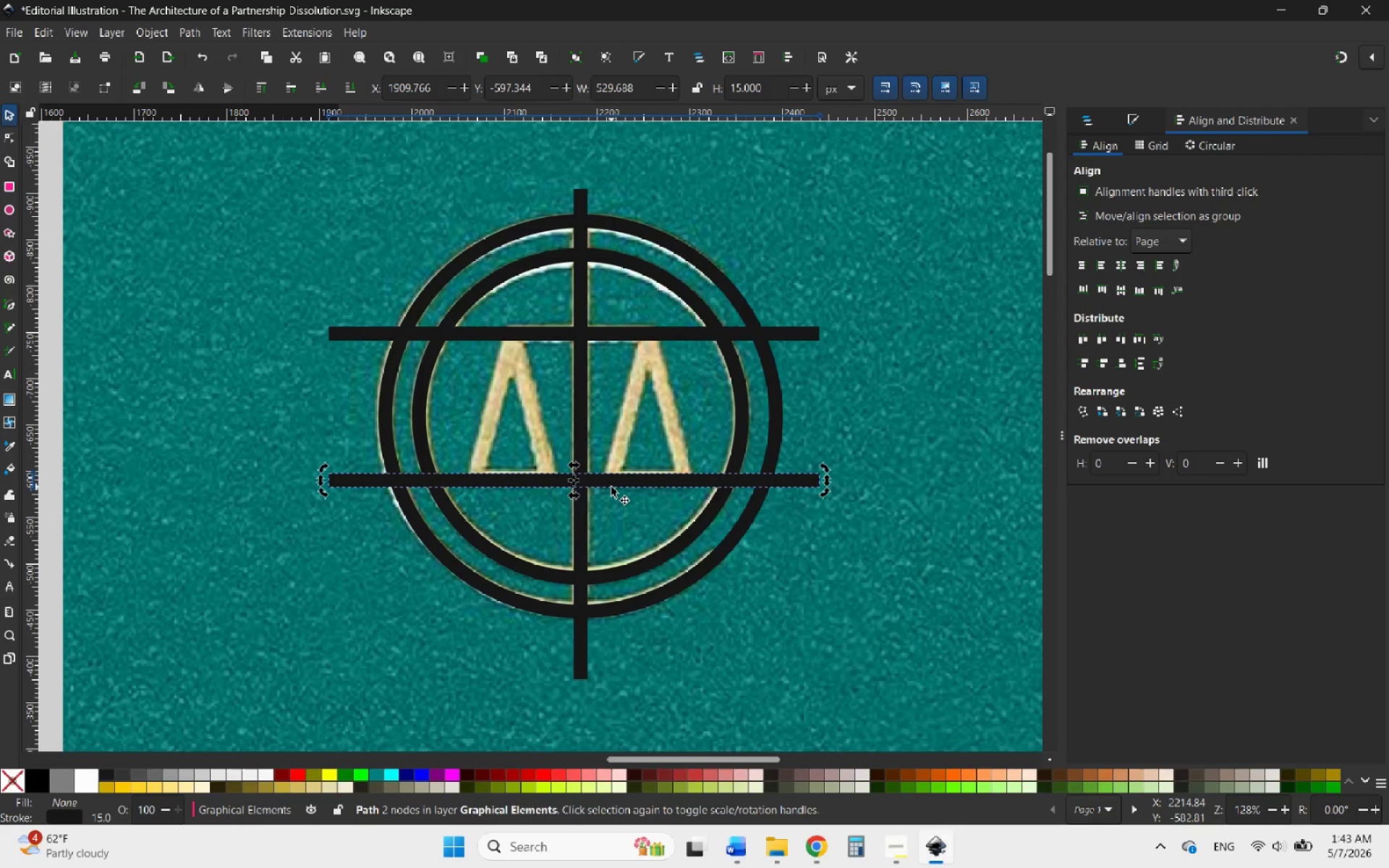 
wait(23.14)
 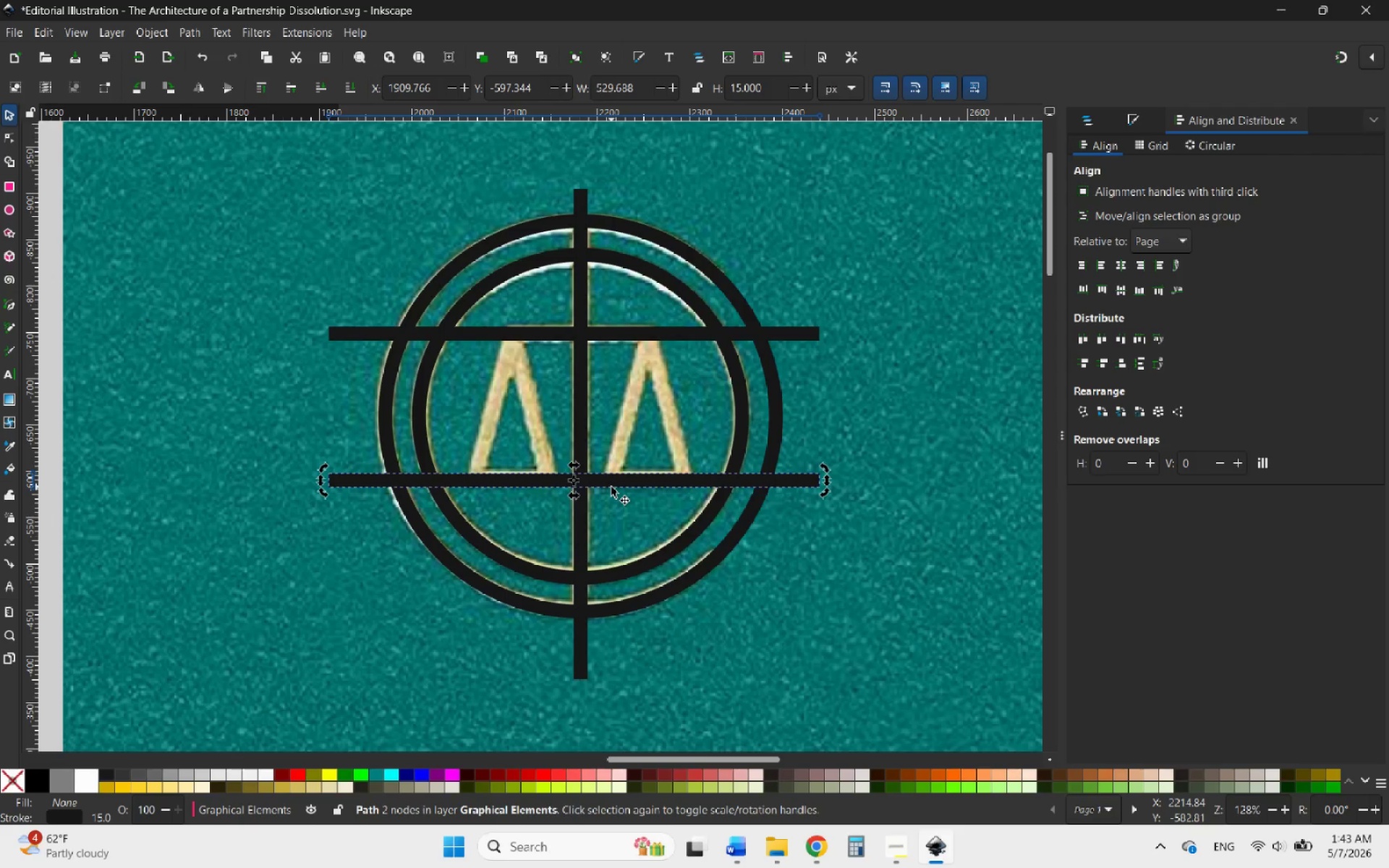 
right_click([642, 483])
 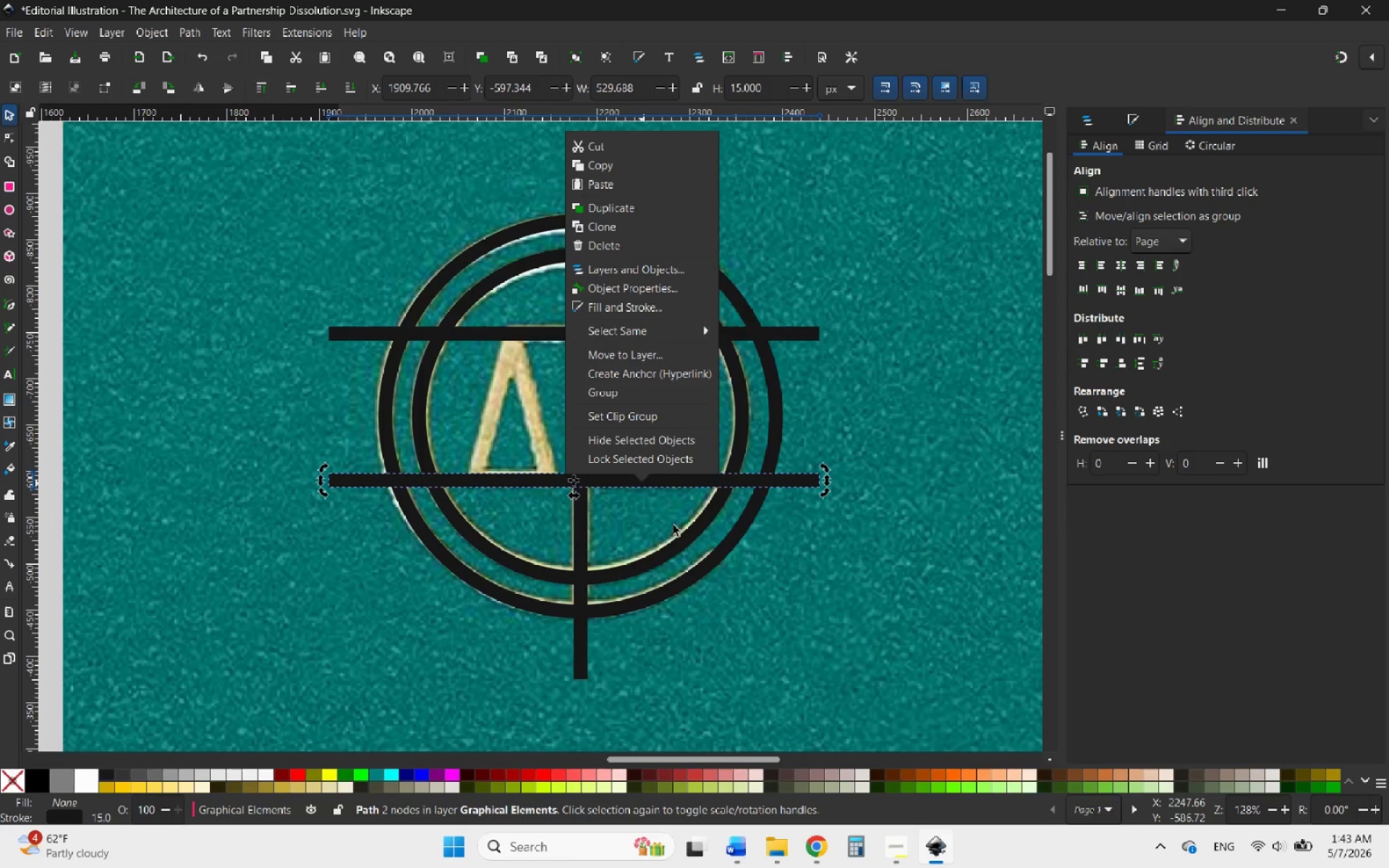 
left_click([746, 485])
 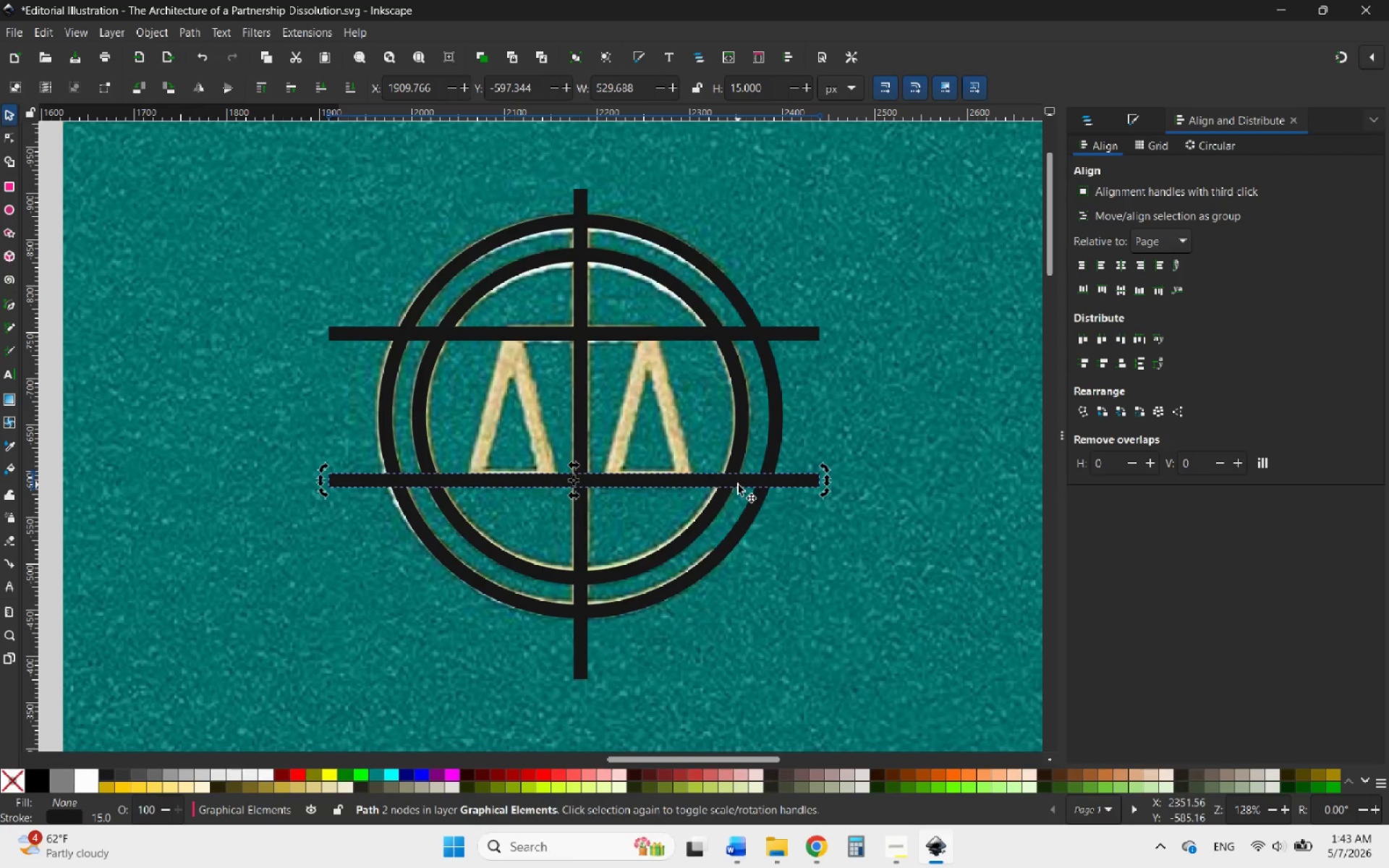 
left_click_drag(start_coordinate=[738, 485], to_coordinate=[763, 407])
 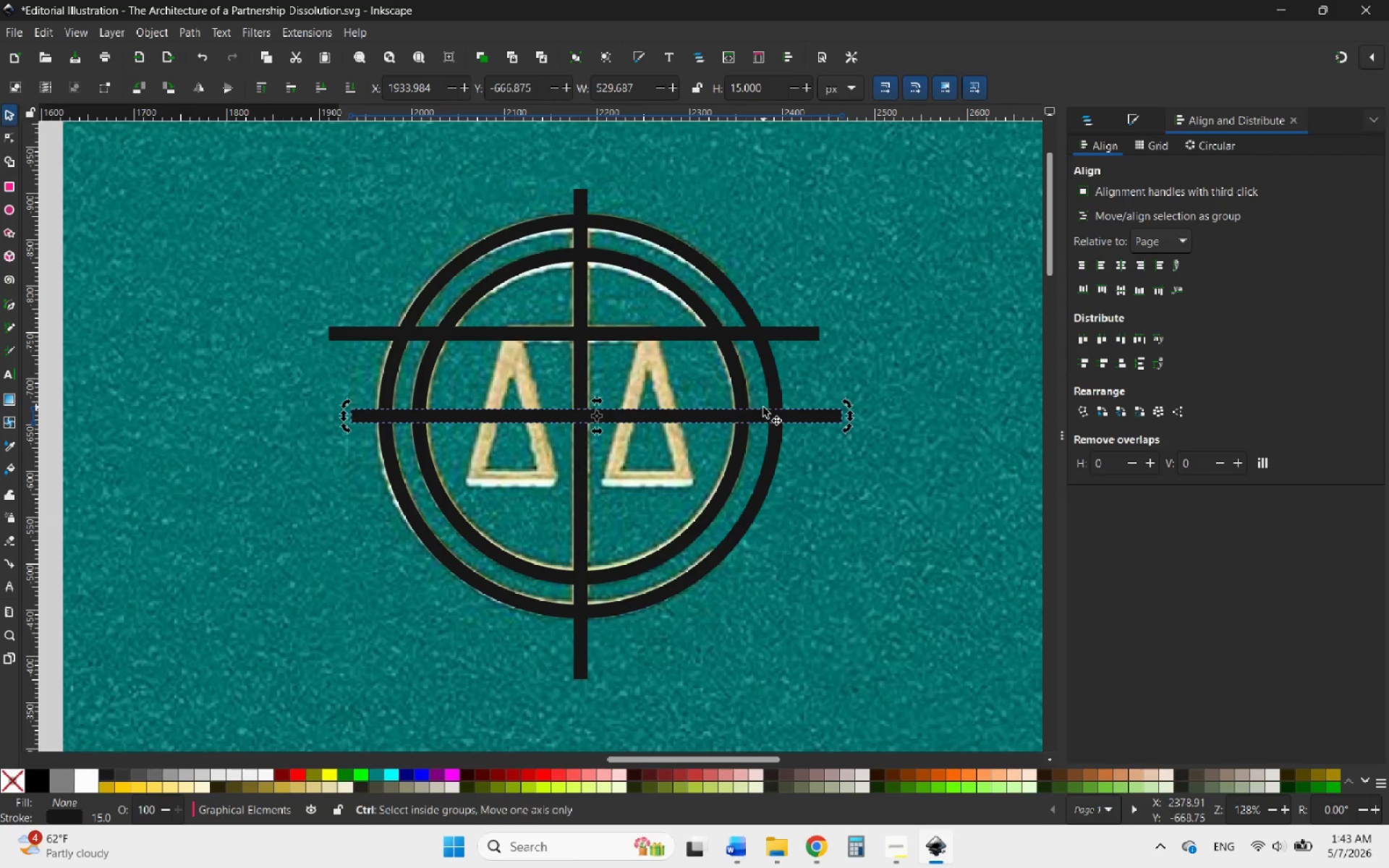 
key(Control+ControlLeft)
 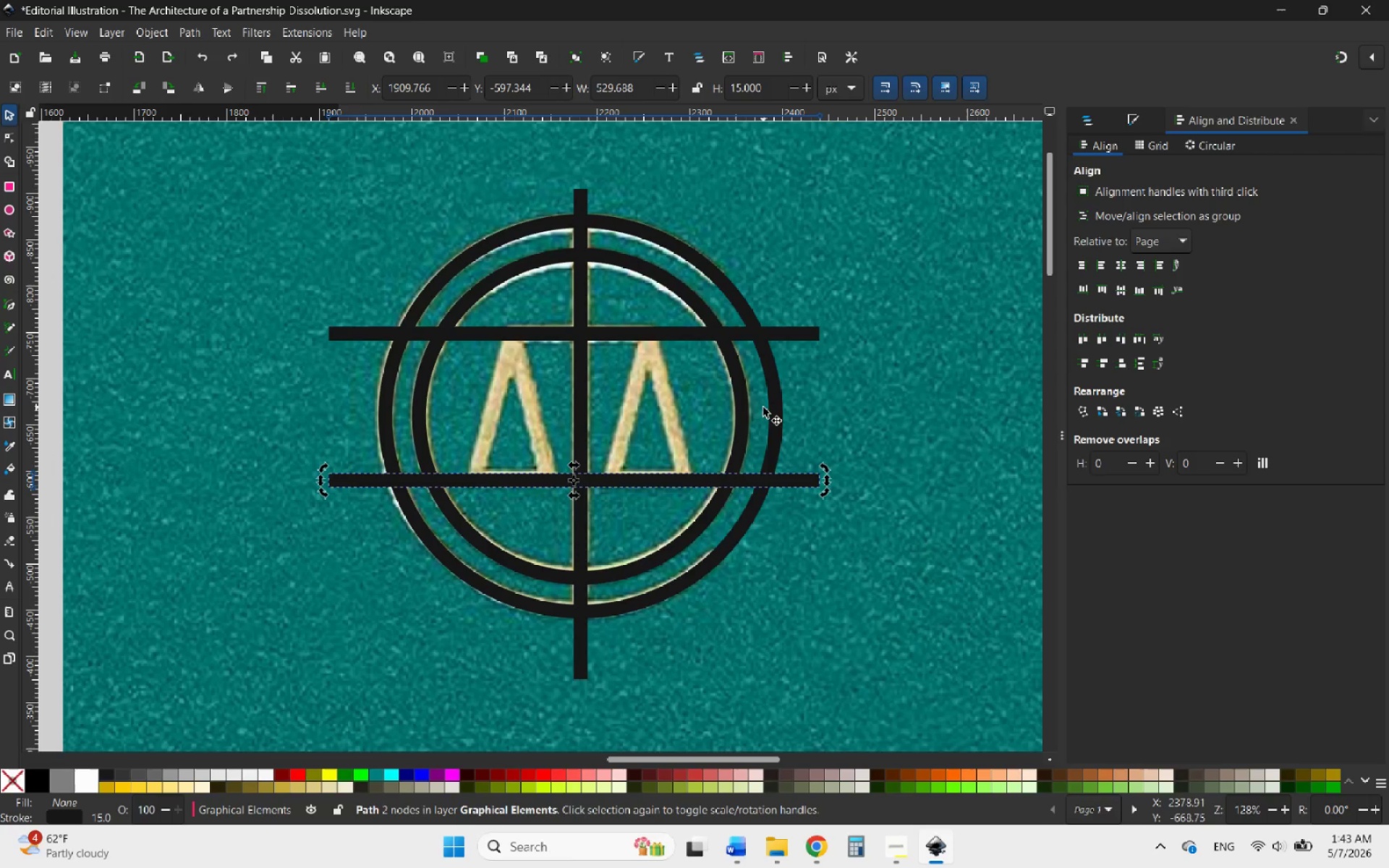 
key(Control+Z)
 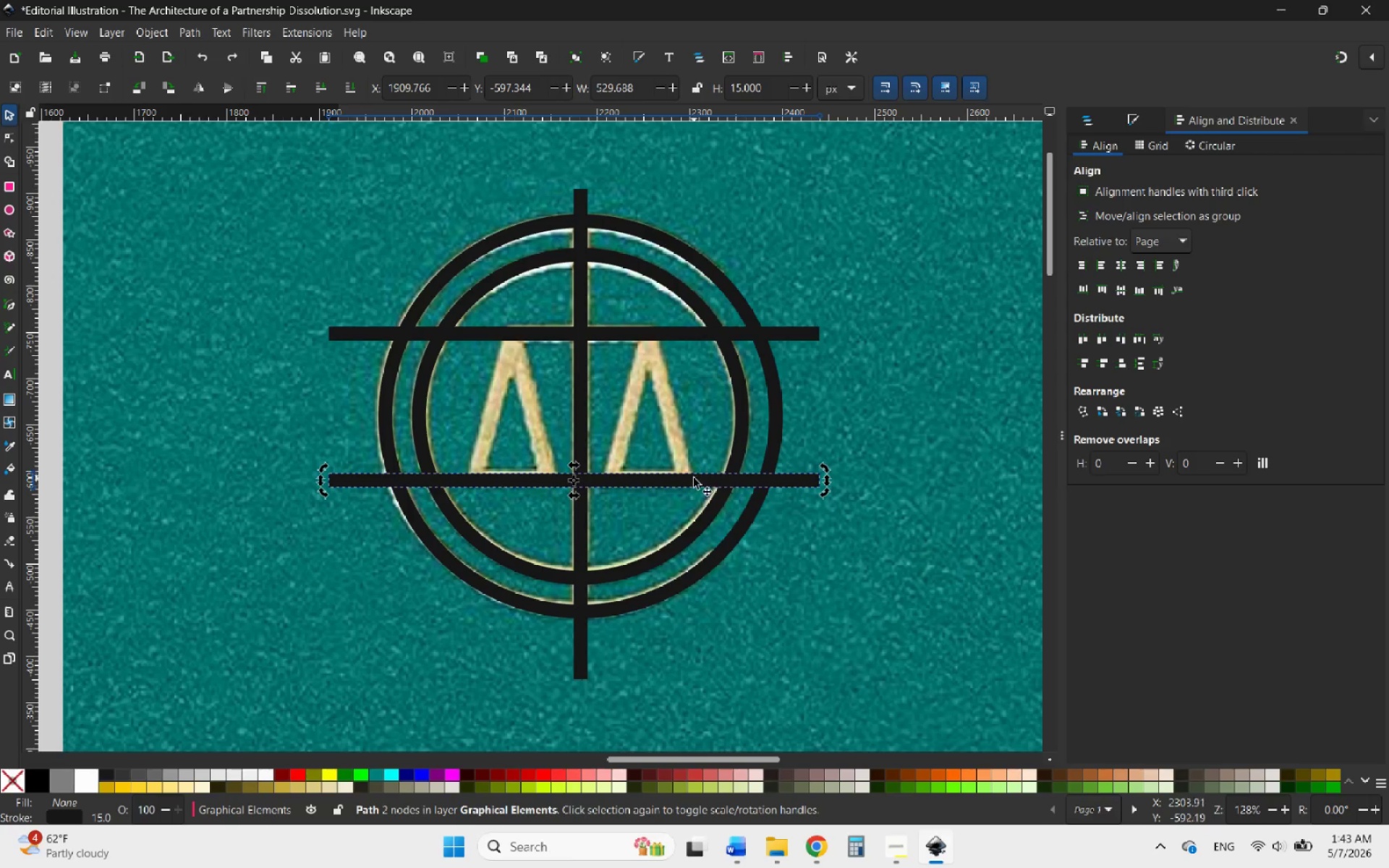 
right_click([689, 482])
 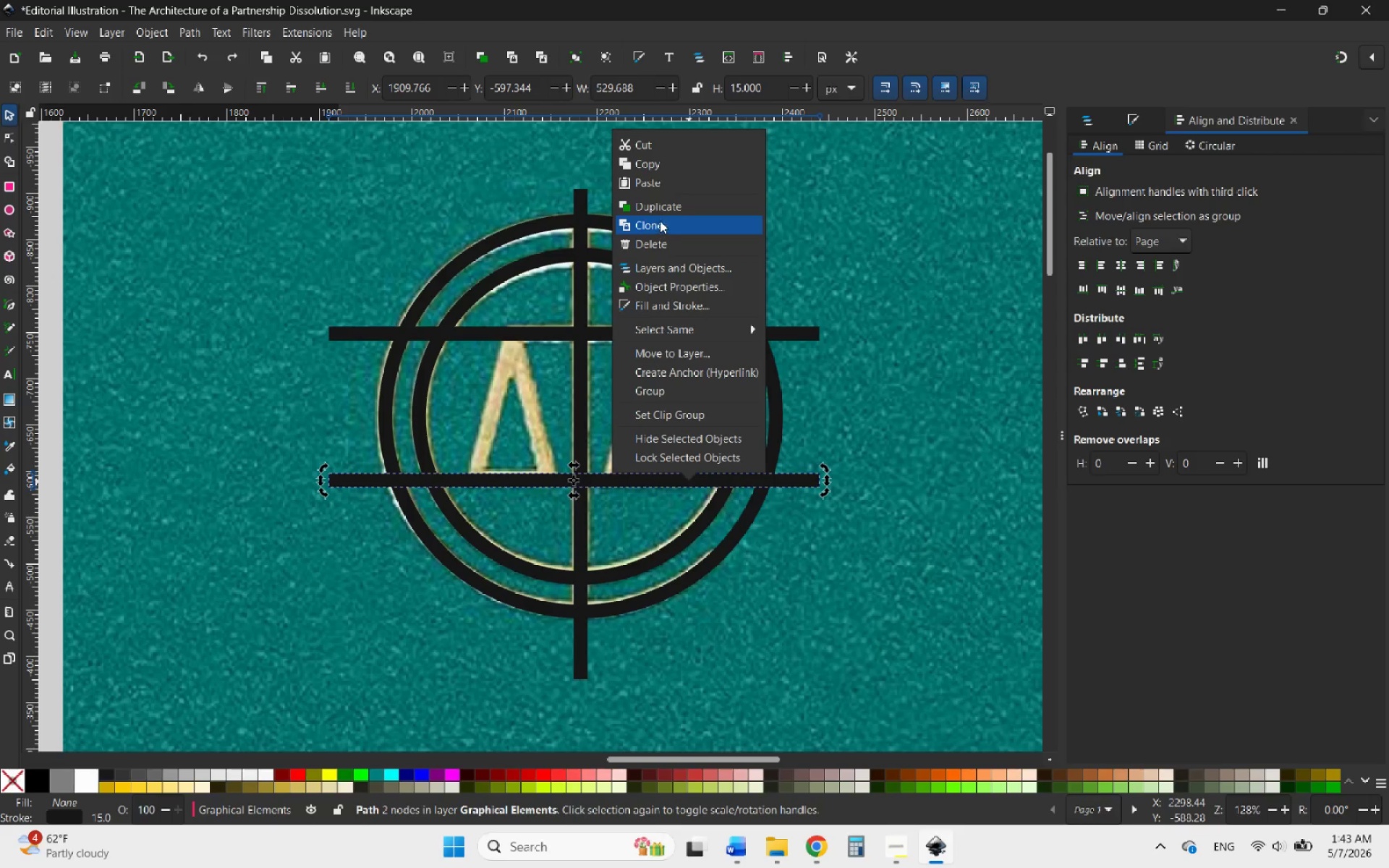 
left_click([664, 208])
 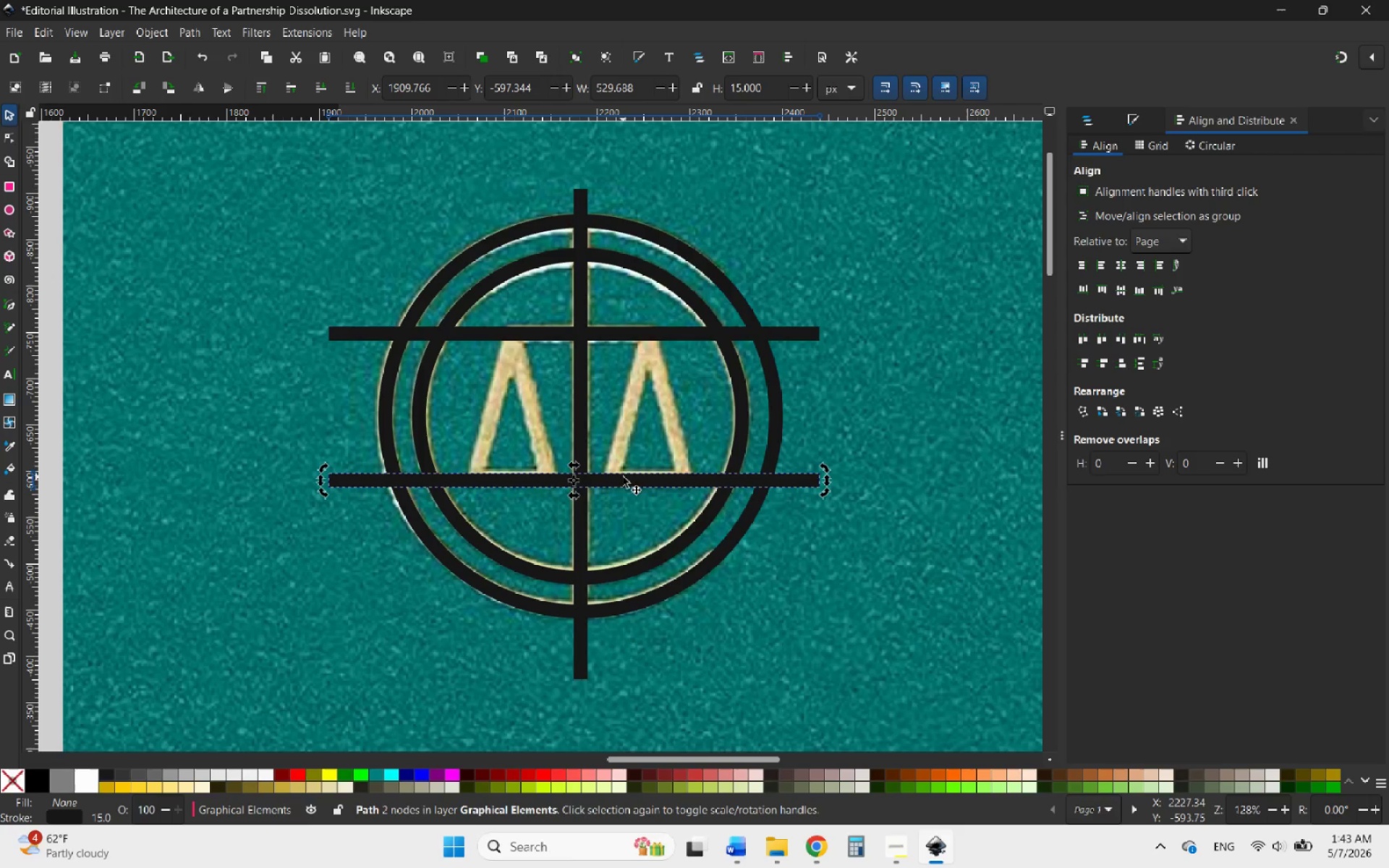 
left_click_drag(start_coordinate=[617, 480], to_coordinate=[640, 403])
 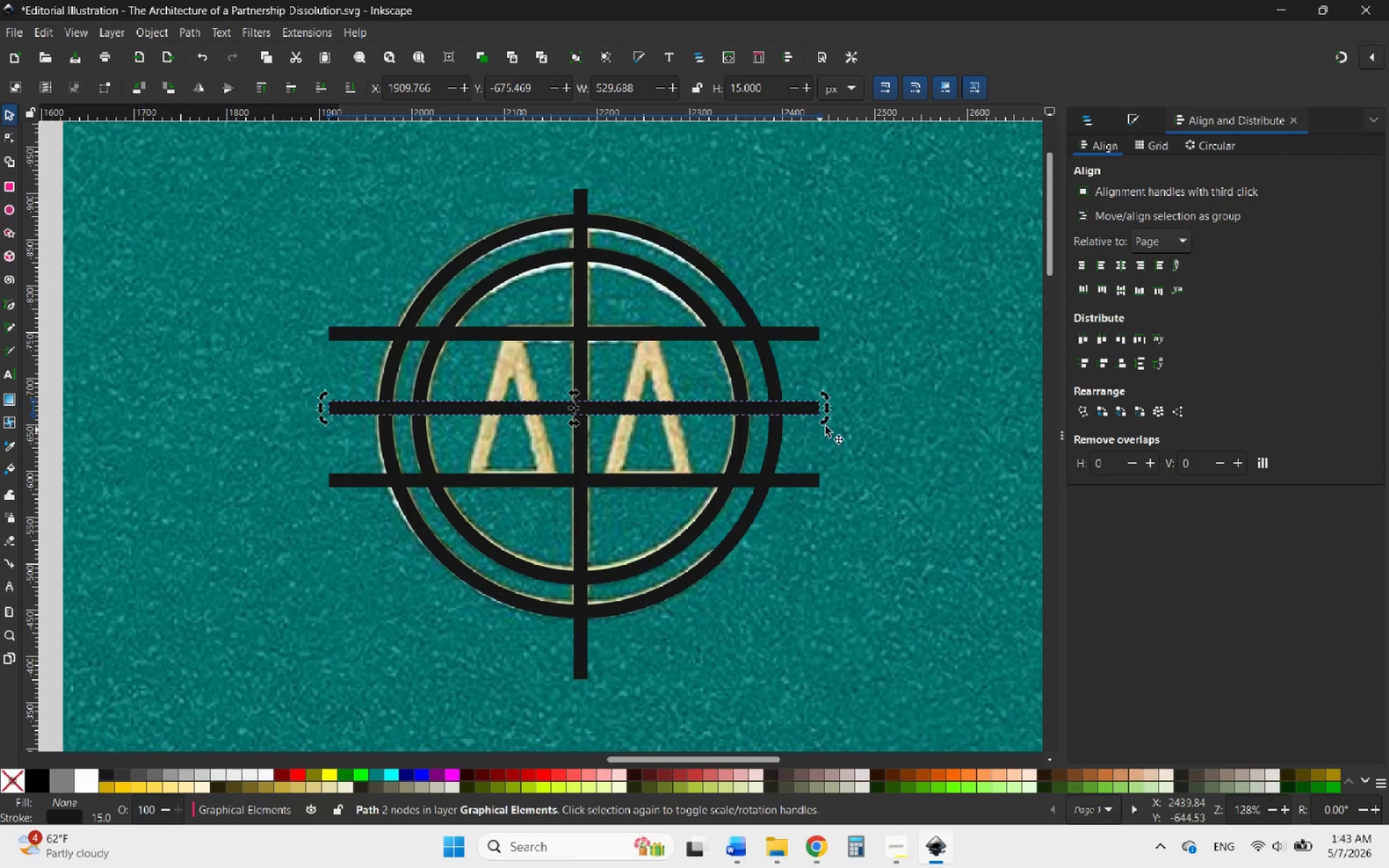 
hold_key(key=ControlLeft, duration=1.48)
 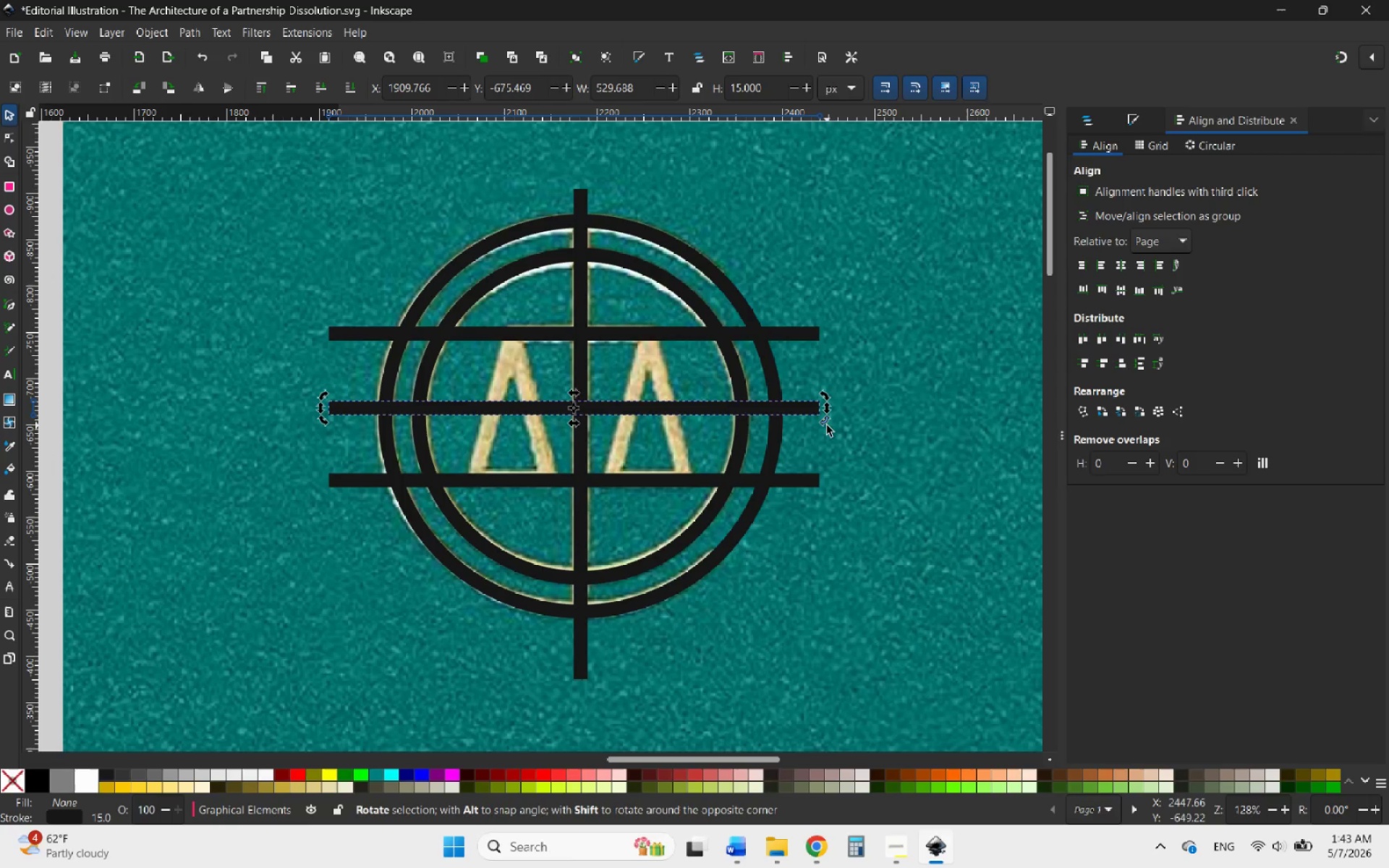 
left_click_drag(start_coordinate=[827, 423], to_coordinate=[622, 629])
 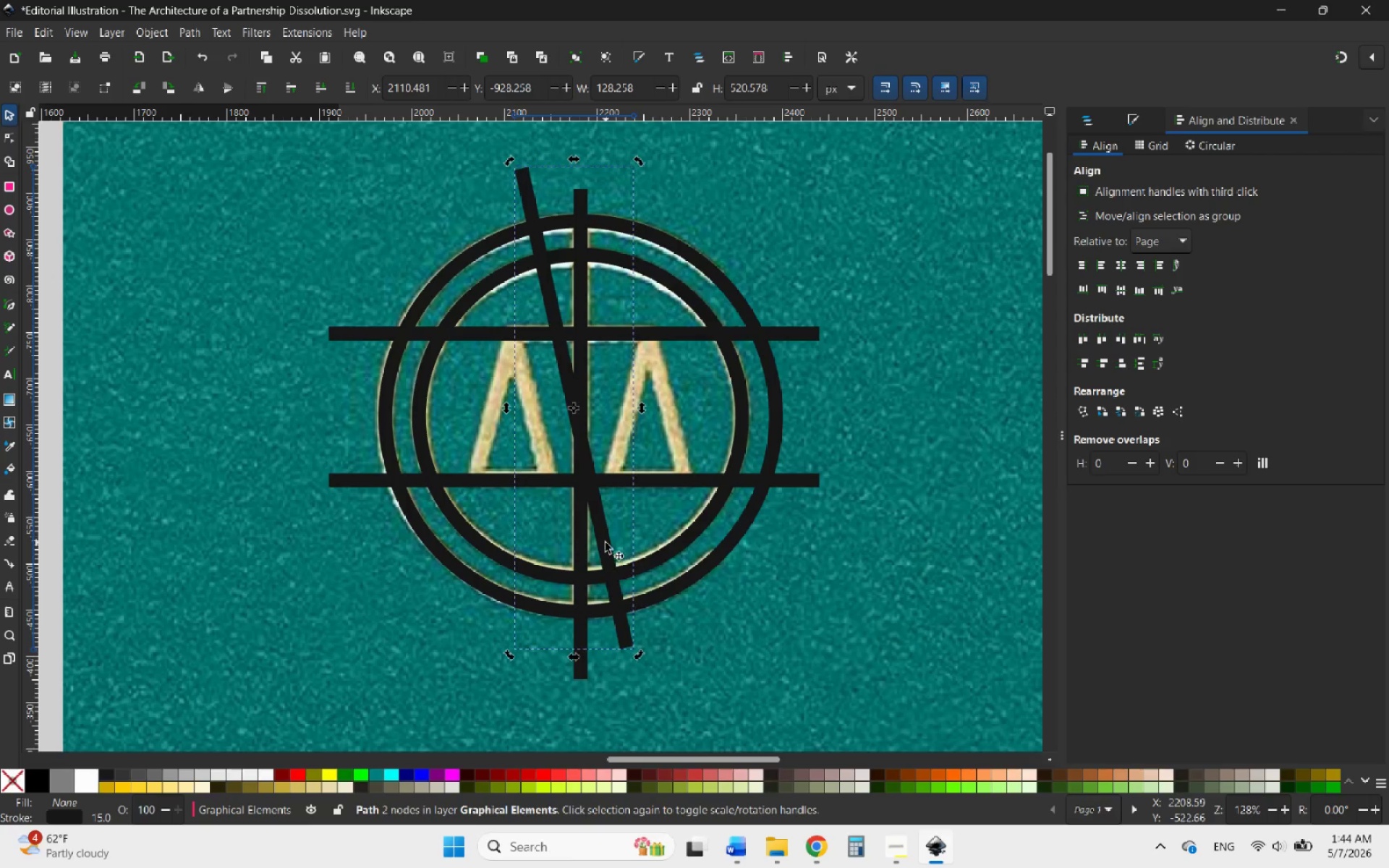 
left_click_drag(start_coordinate=[606, 542], to_coordinate=[706, 520])
 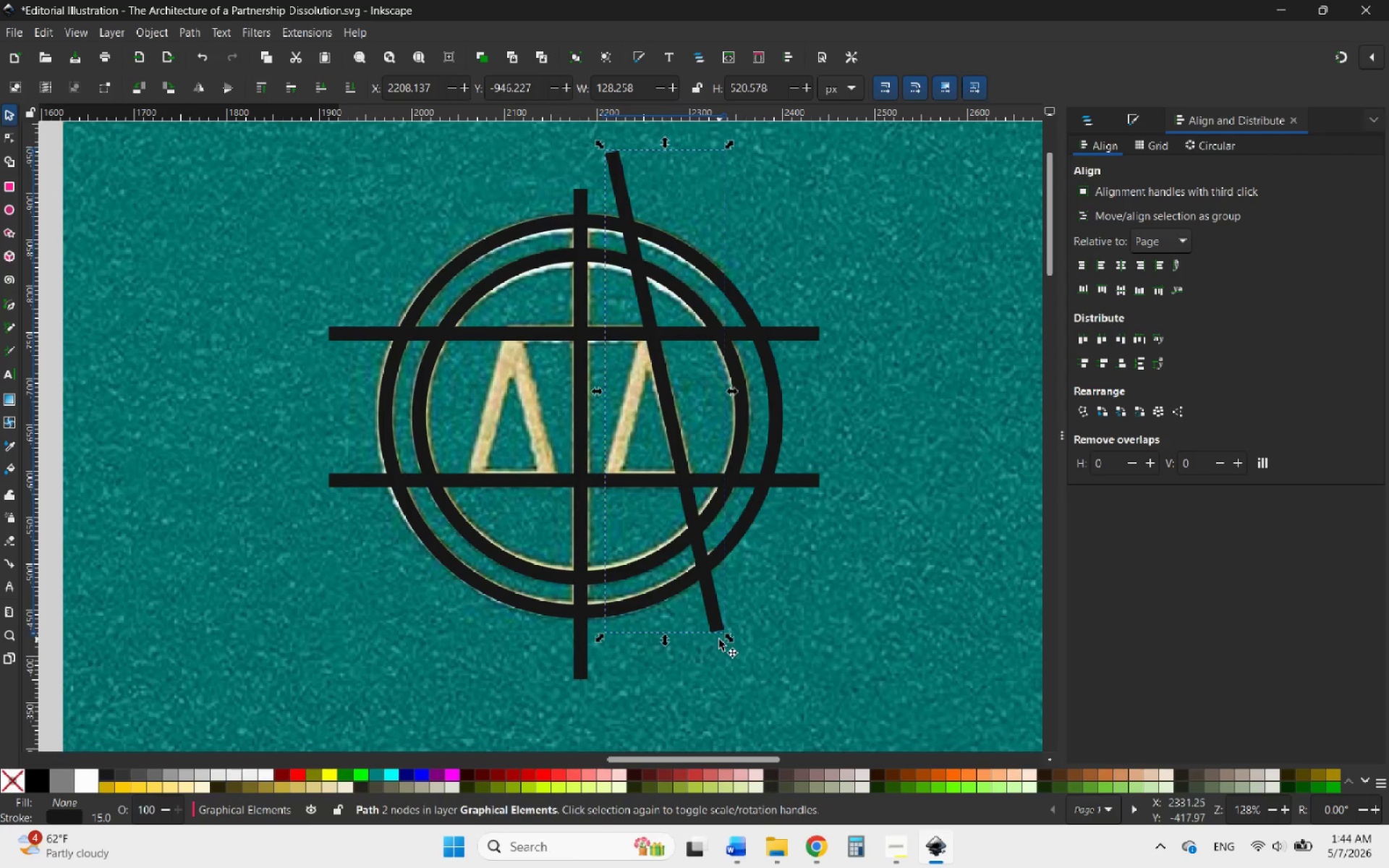 
left_click([714, 627])
 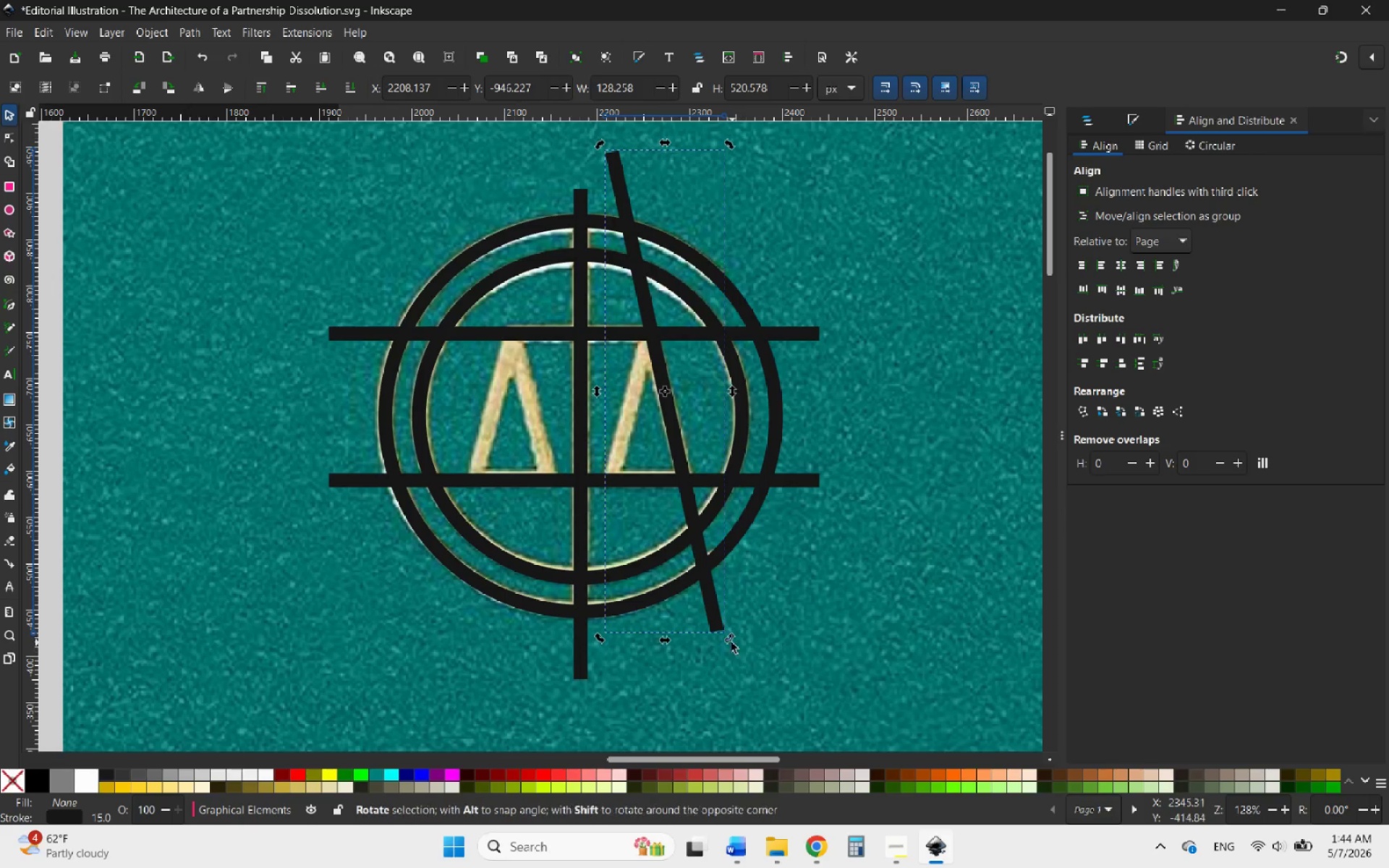 
left_click_drag(start_coordinate=[730, 642], to_coordinate=[745, 639])
 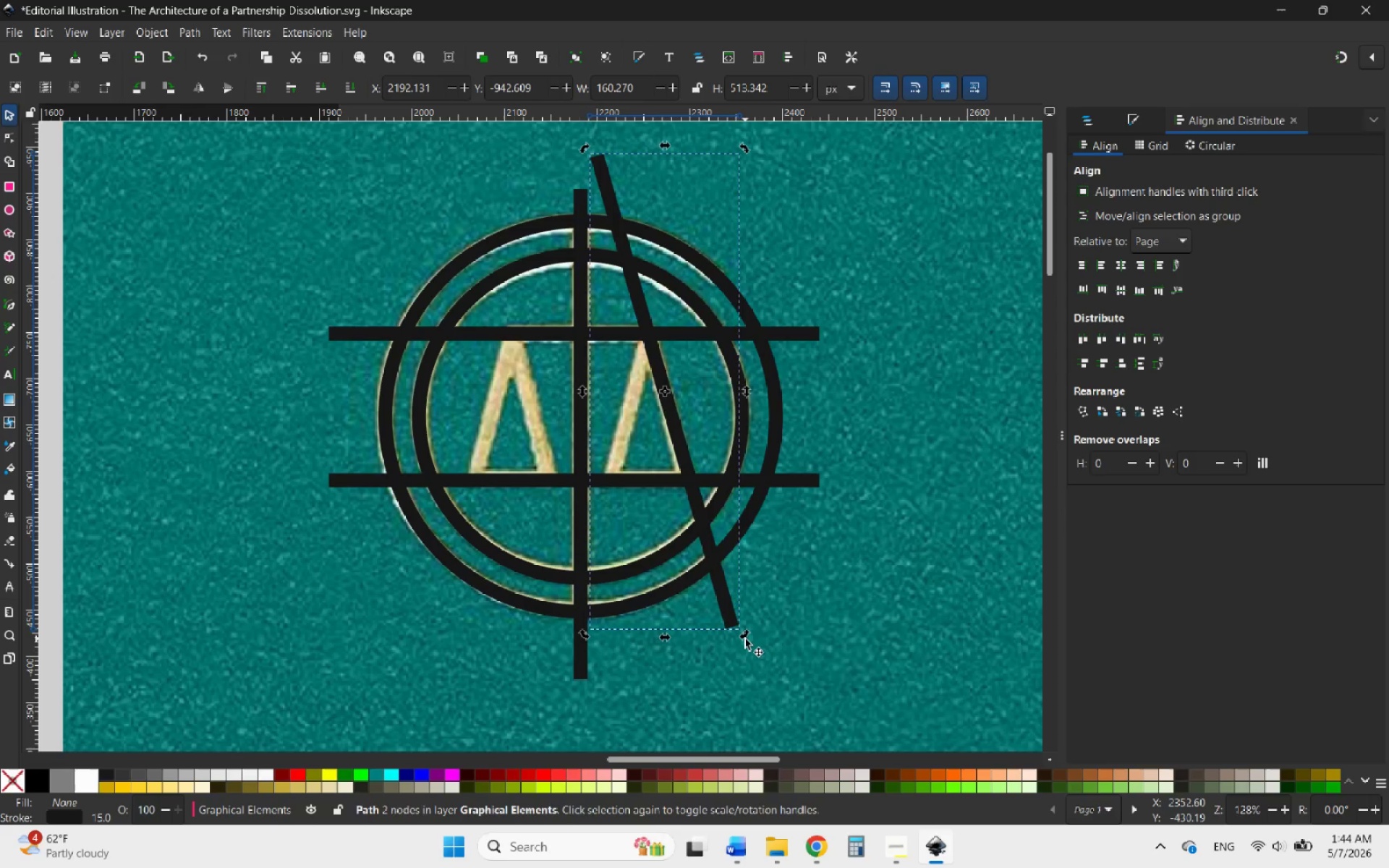 
left_click_drag(start_coordinate=[745, 639], to_coordinate=[742, 640])
 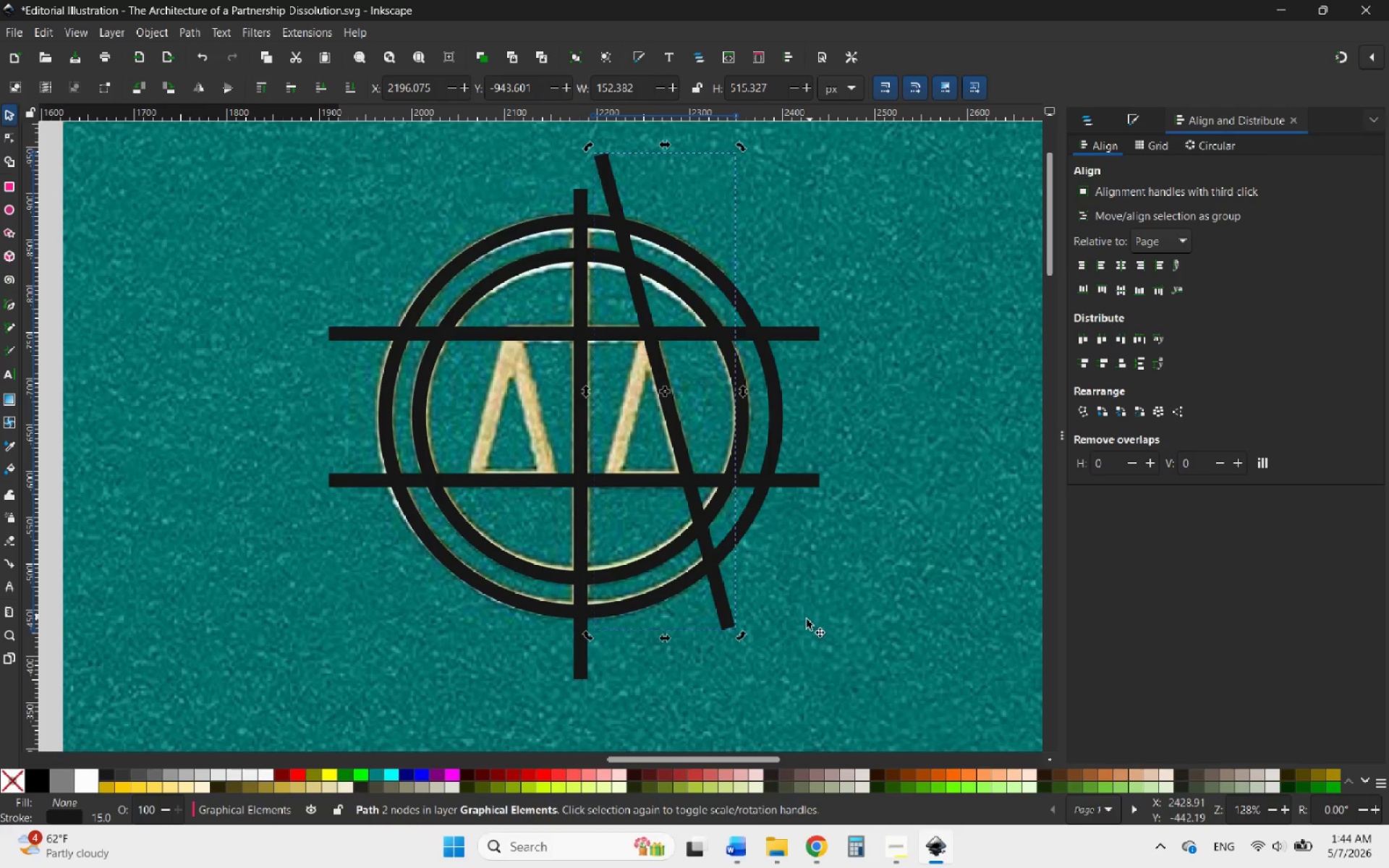 
wait(7.61)
 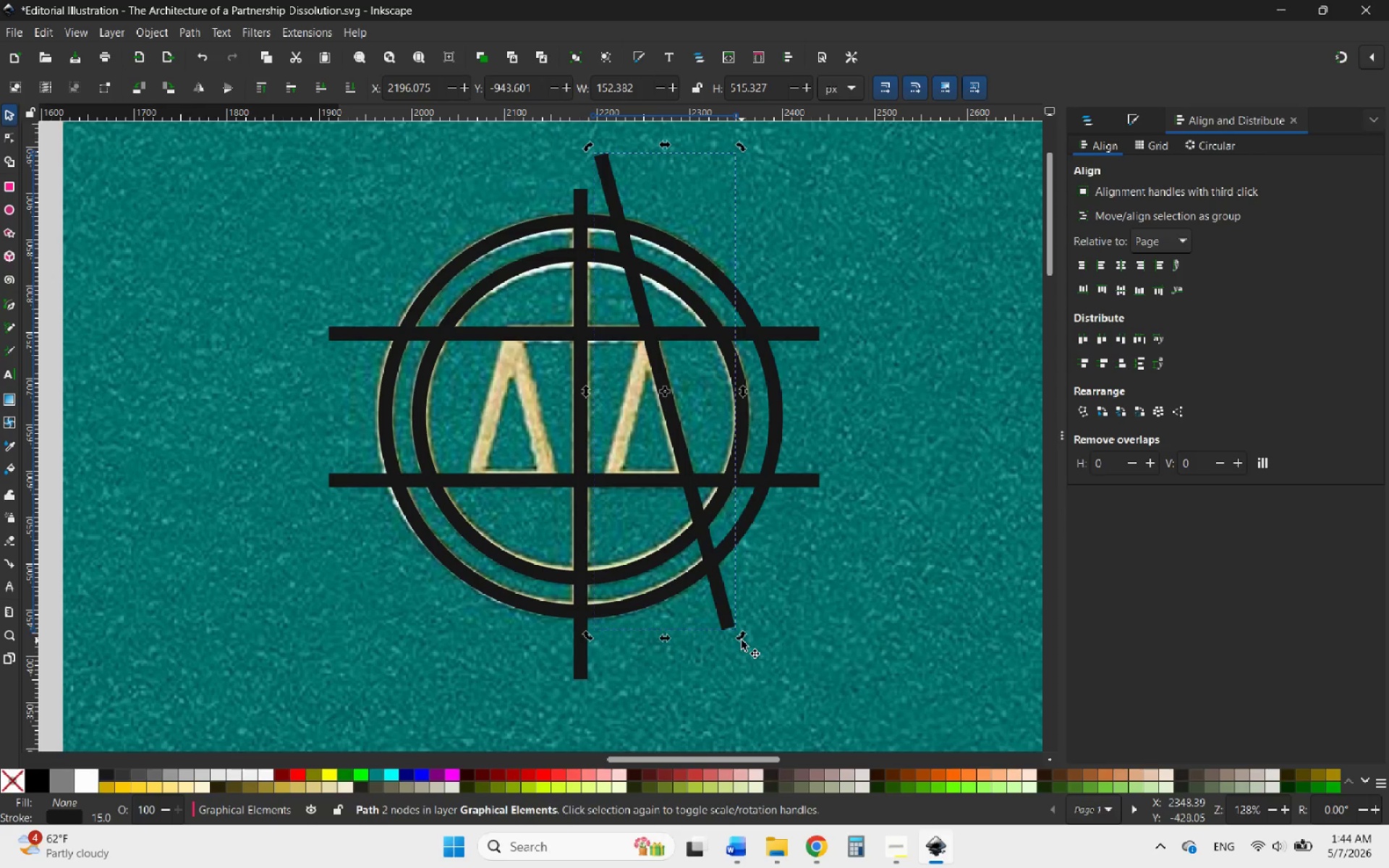 
hold_key(key=ControlLeft, duration=1.31)
scroll: coordinate [658, 433], scroll_direction: up, amount: 2.0
 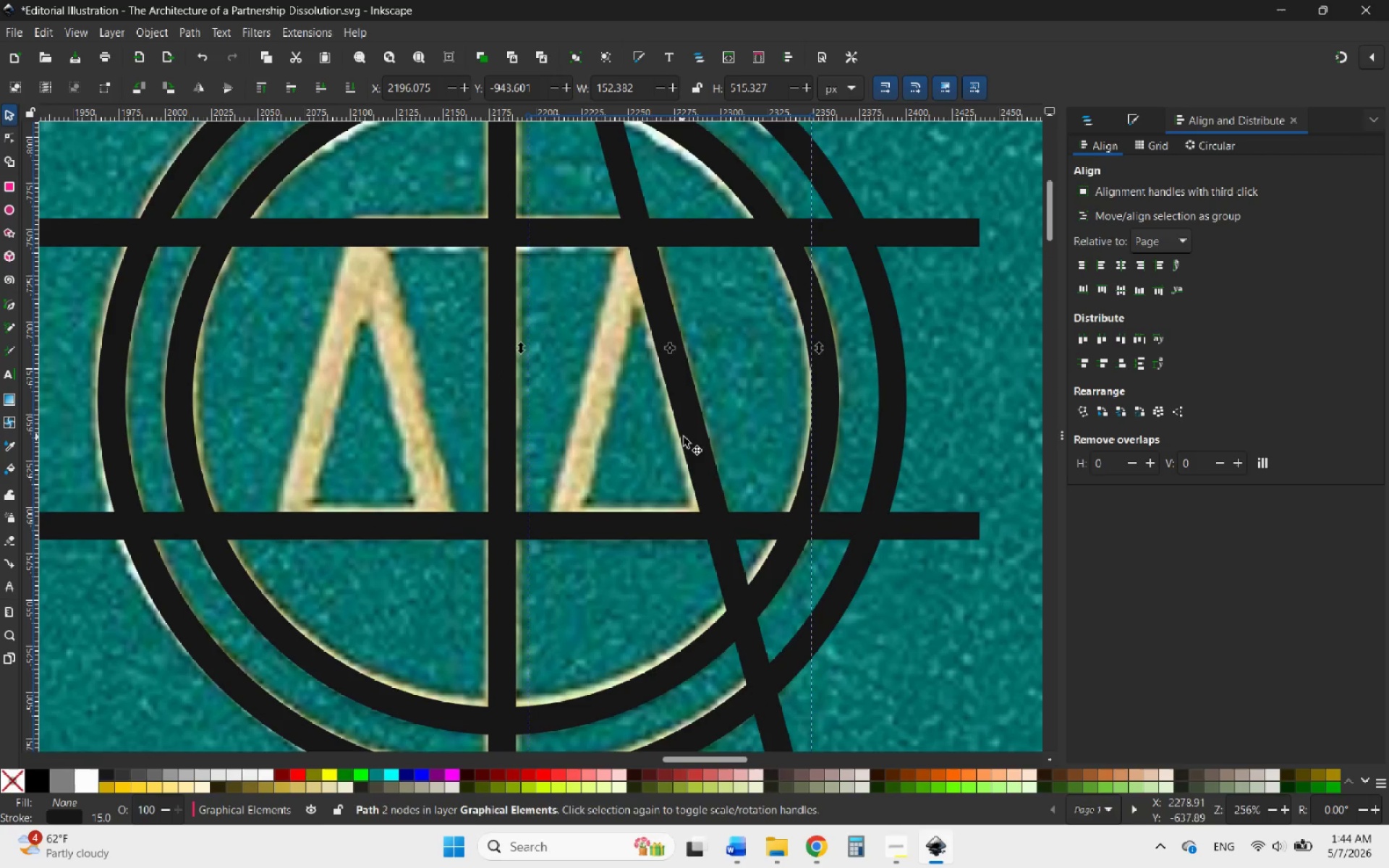 
left_click_drag(start_coordinate=[692, 439], to_coordinate=[685, 441])
 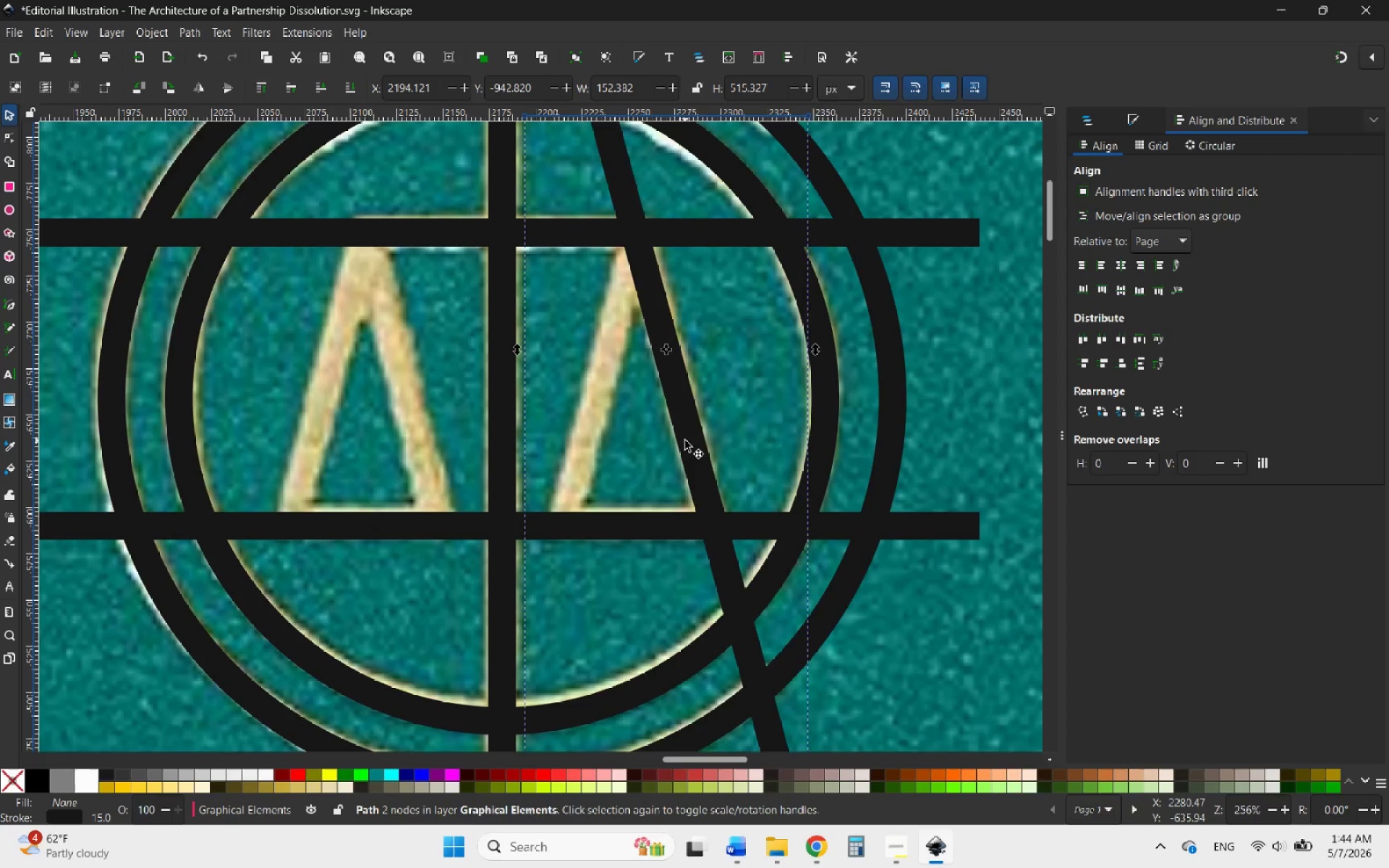 
right_click([685, 441])
 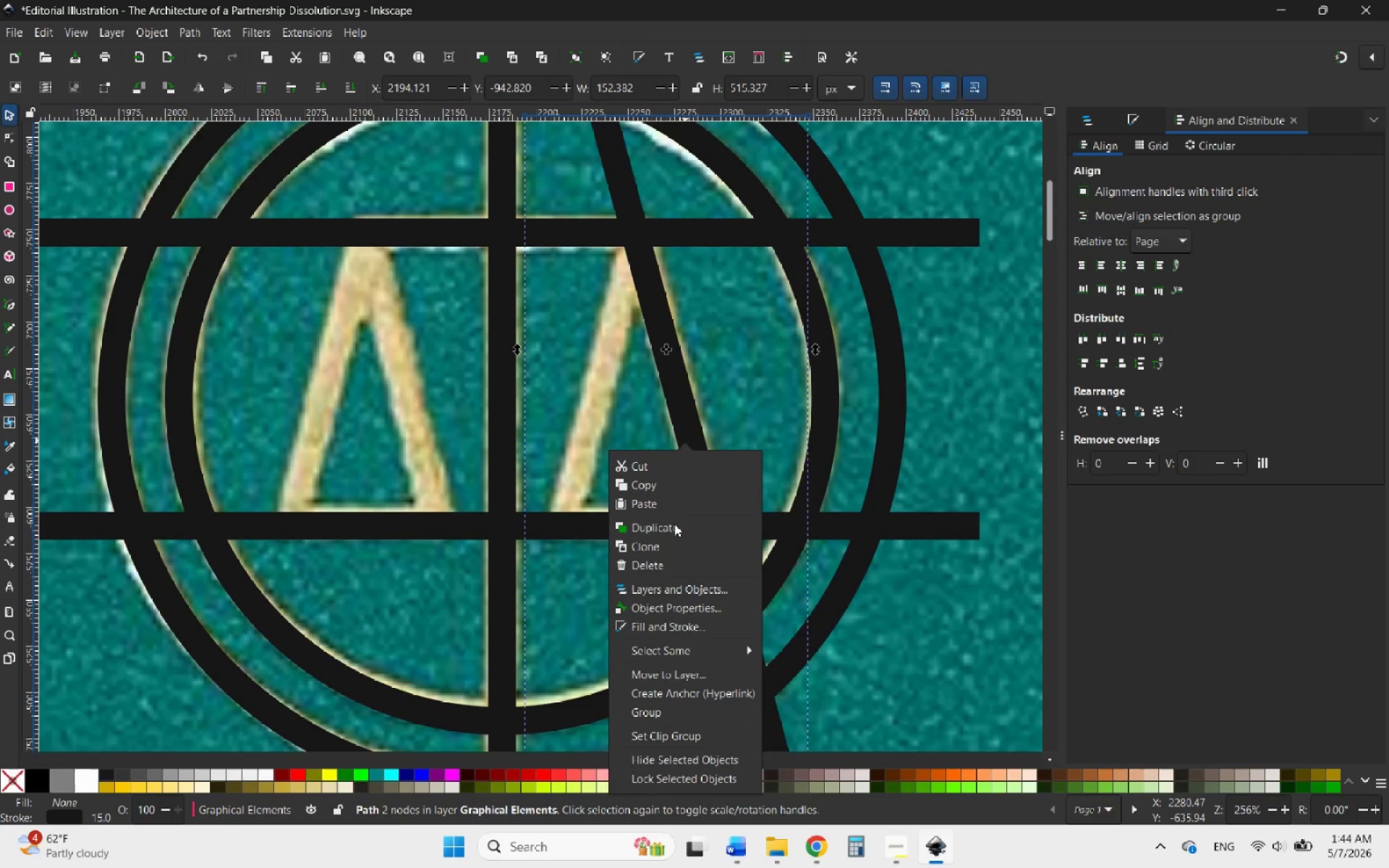 
left_click([672, 524])
 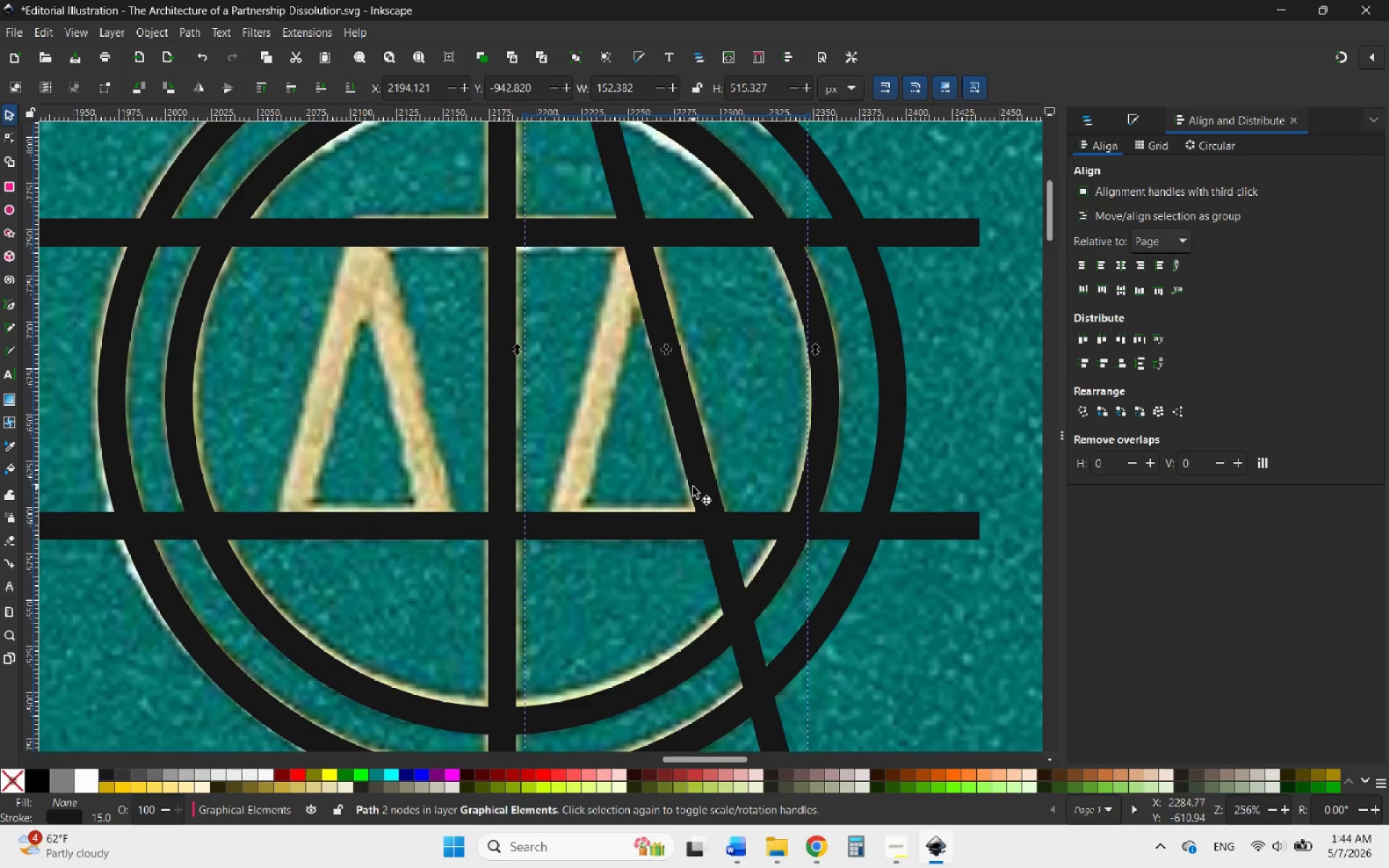 
left_click_drag(start_coordinate=[693, 487], to_coordinate=[624, 503])
 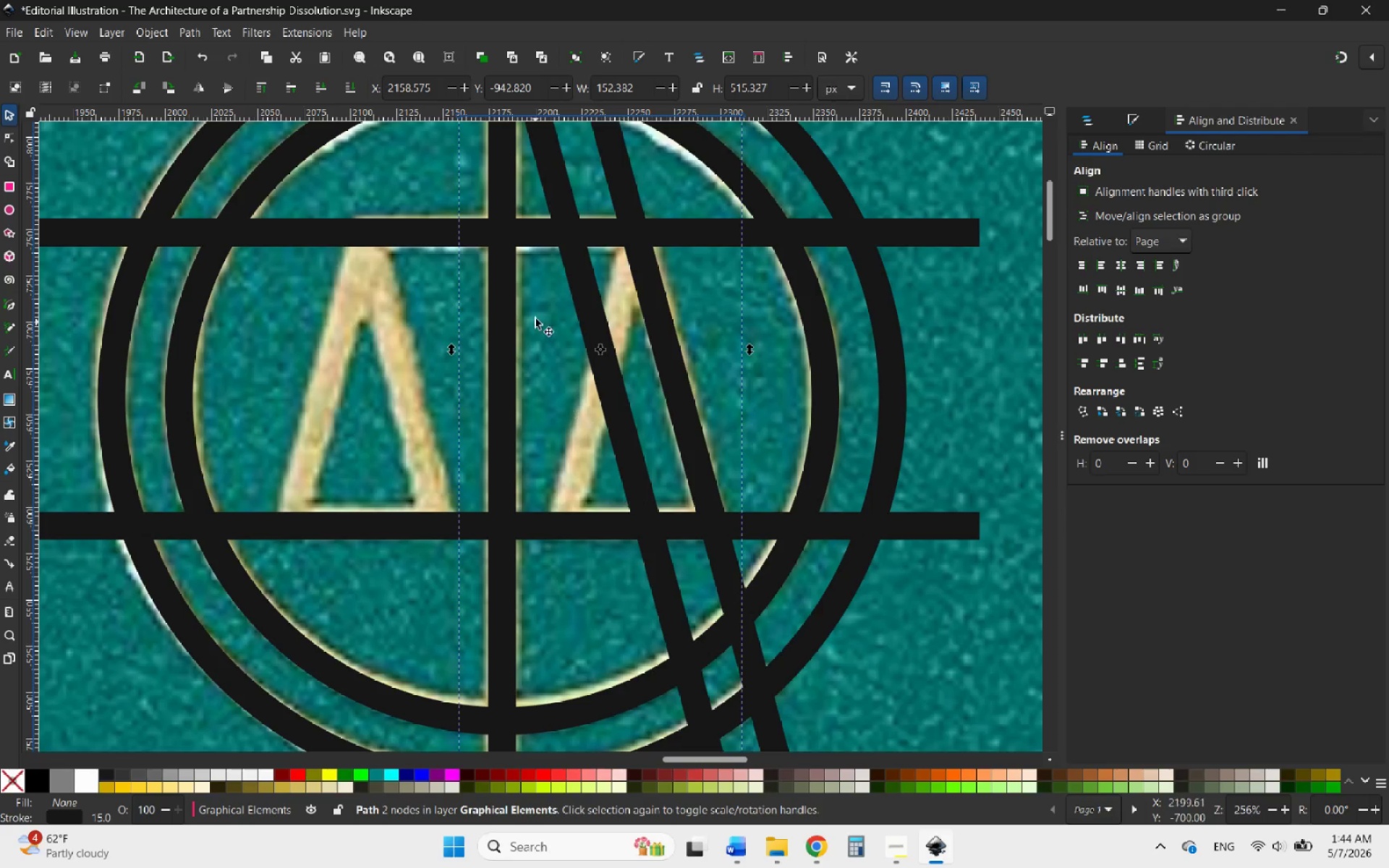 
hold_key(key=ControlLeft, duration=1.05)
 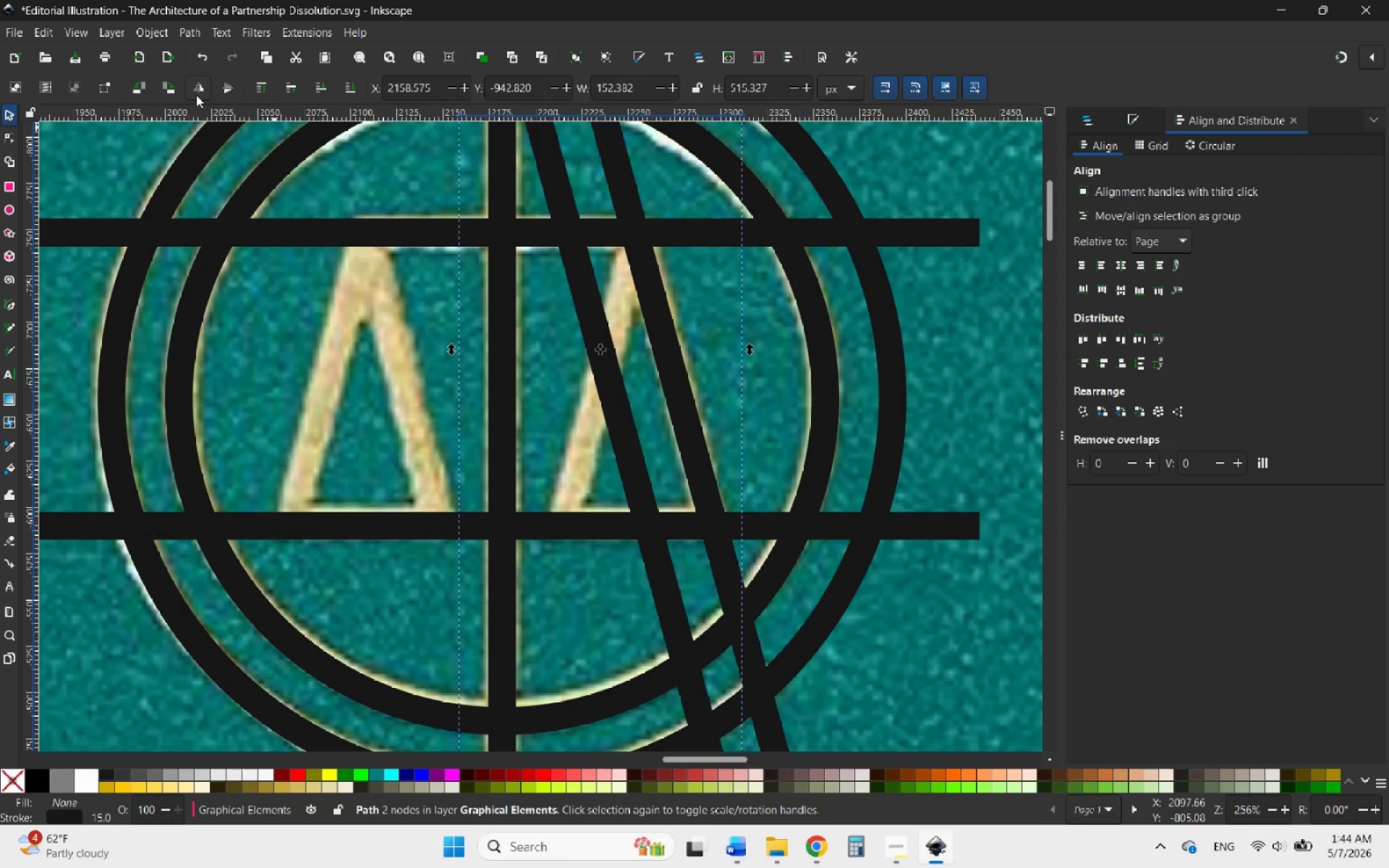 
left_click([195, 85])
 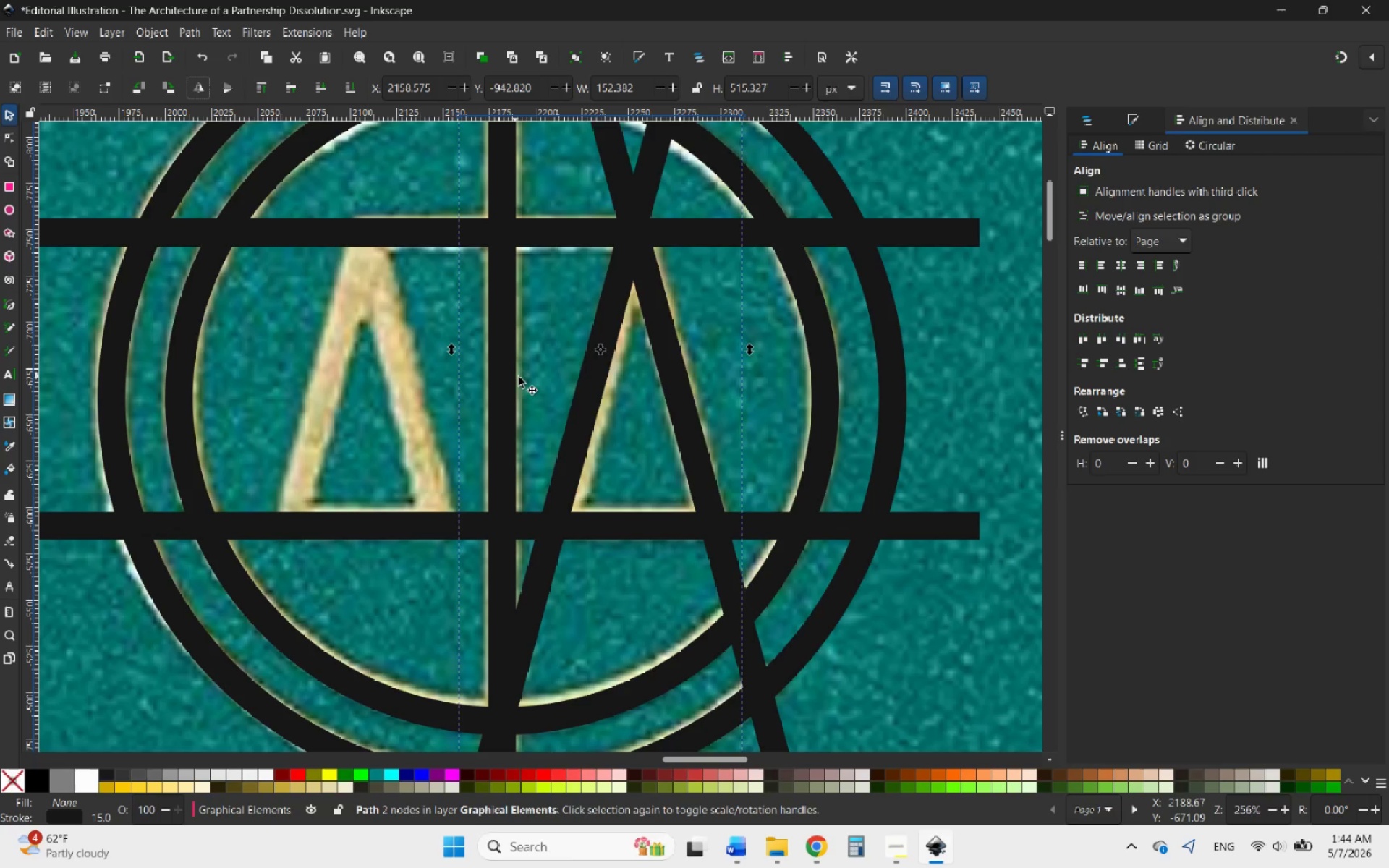 
left_click_drag(start_coordinate=[583, 408], to_coordinate=[594, 414])
 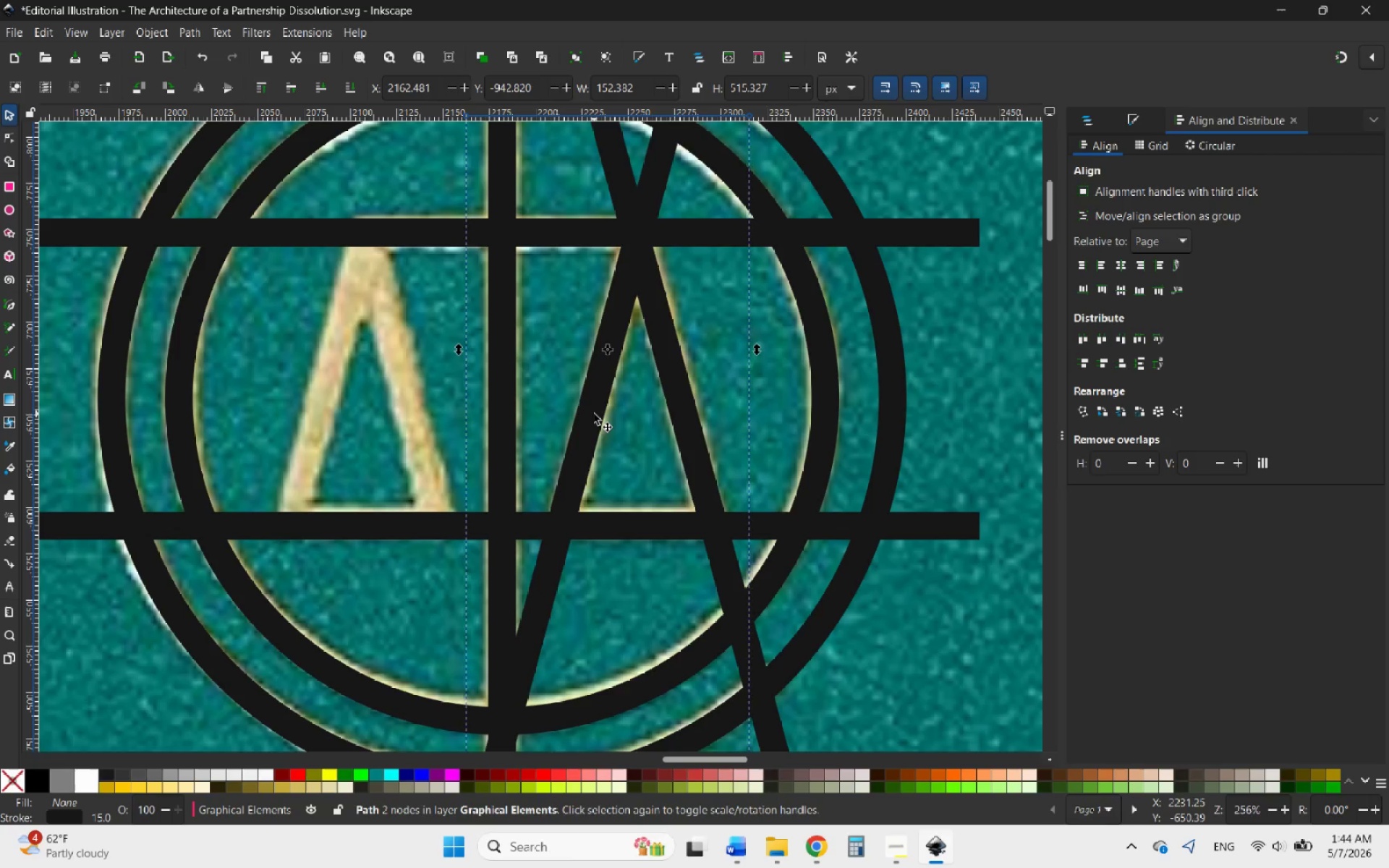 
hold_key(key=ControlLeft, duration=2.0)
 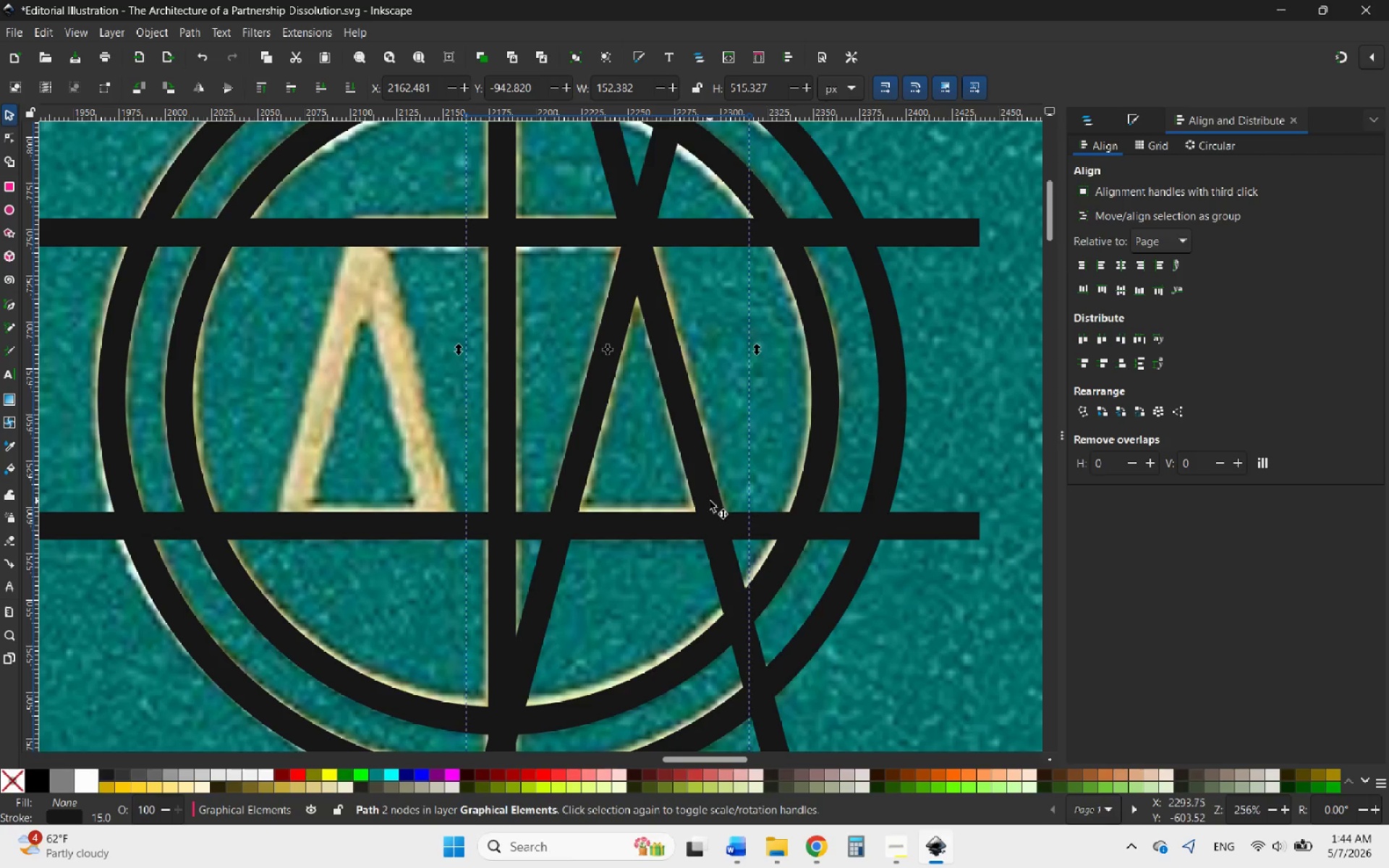 
hold_key(key=ShiftLeft, duration=0.66)
 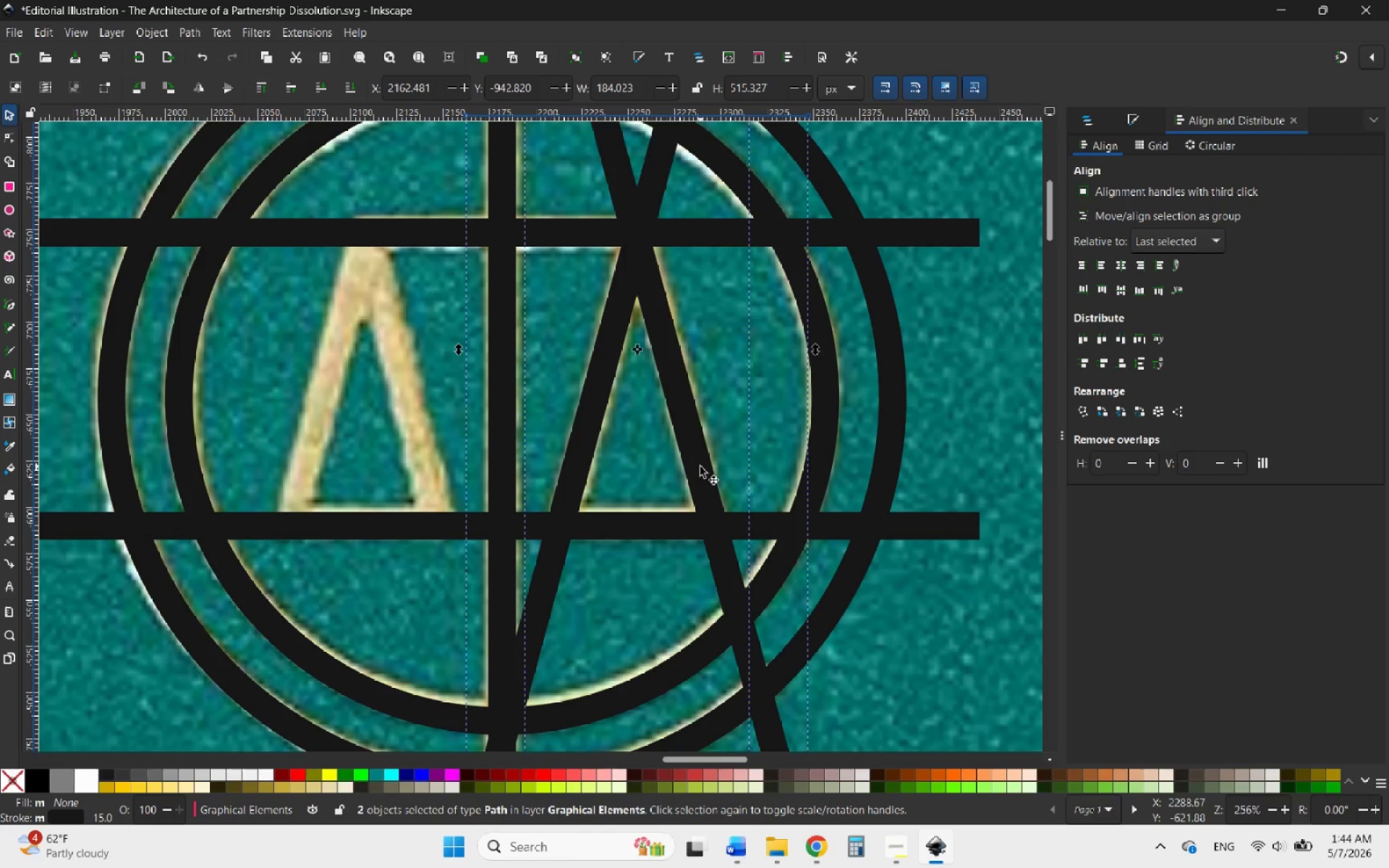 
right_click([700, 467])
 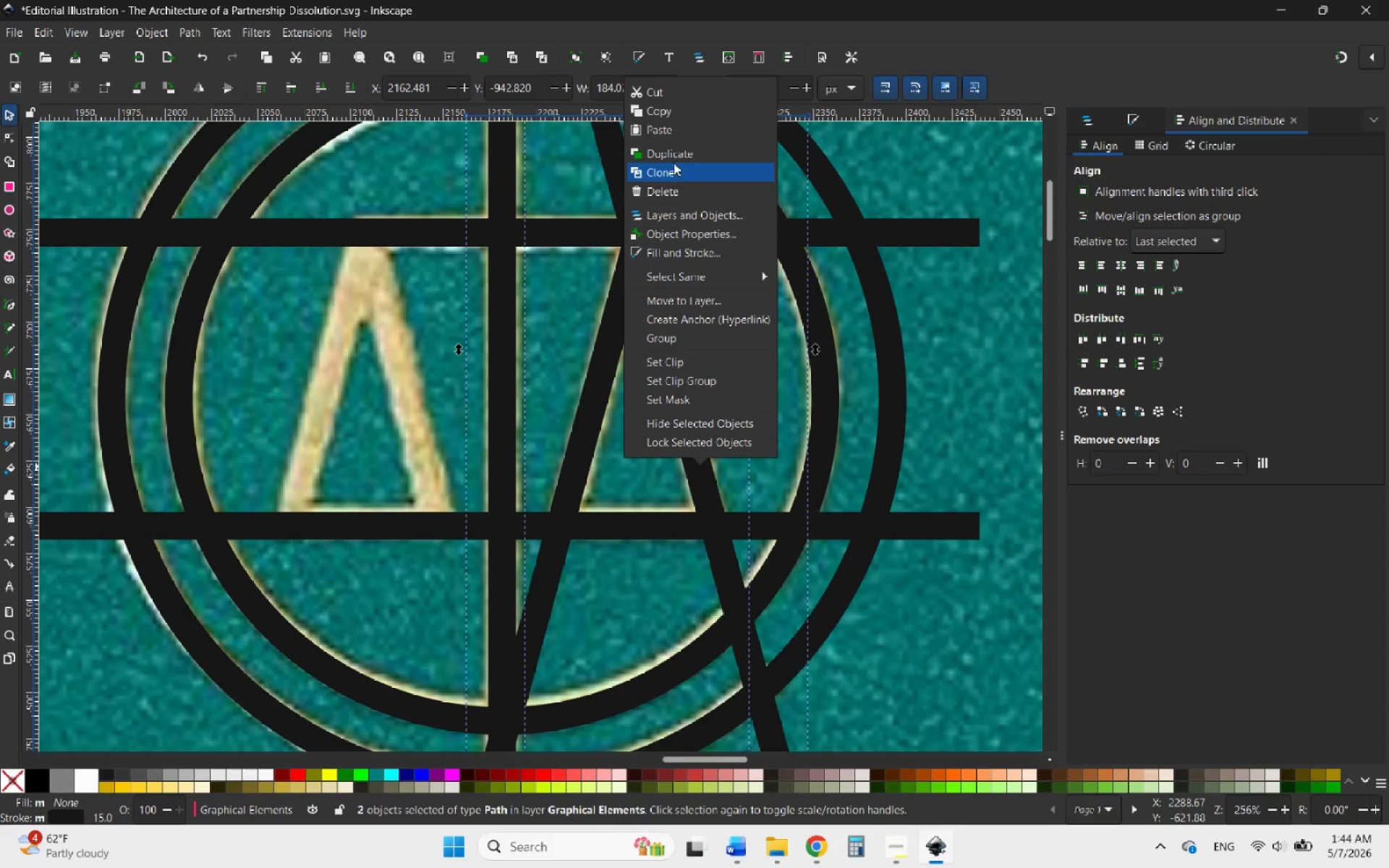 
left_click([668, 155])
 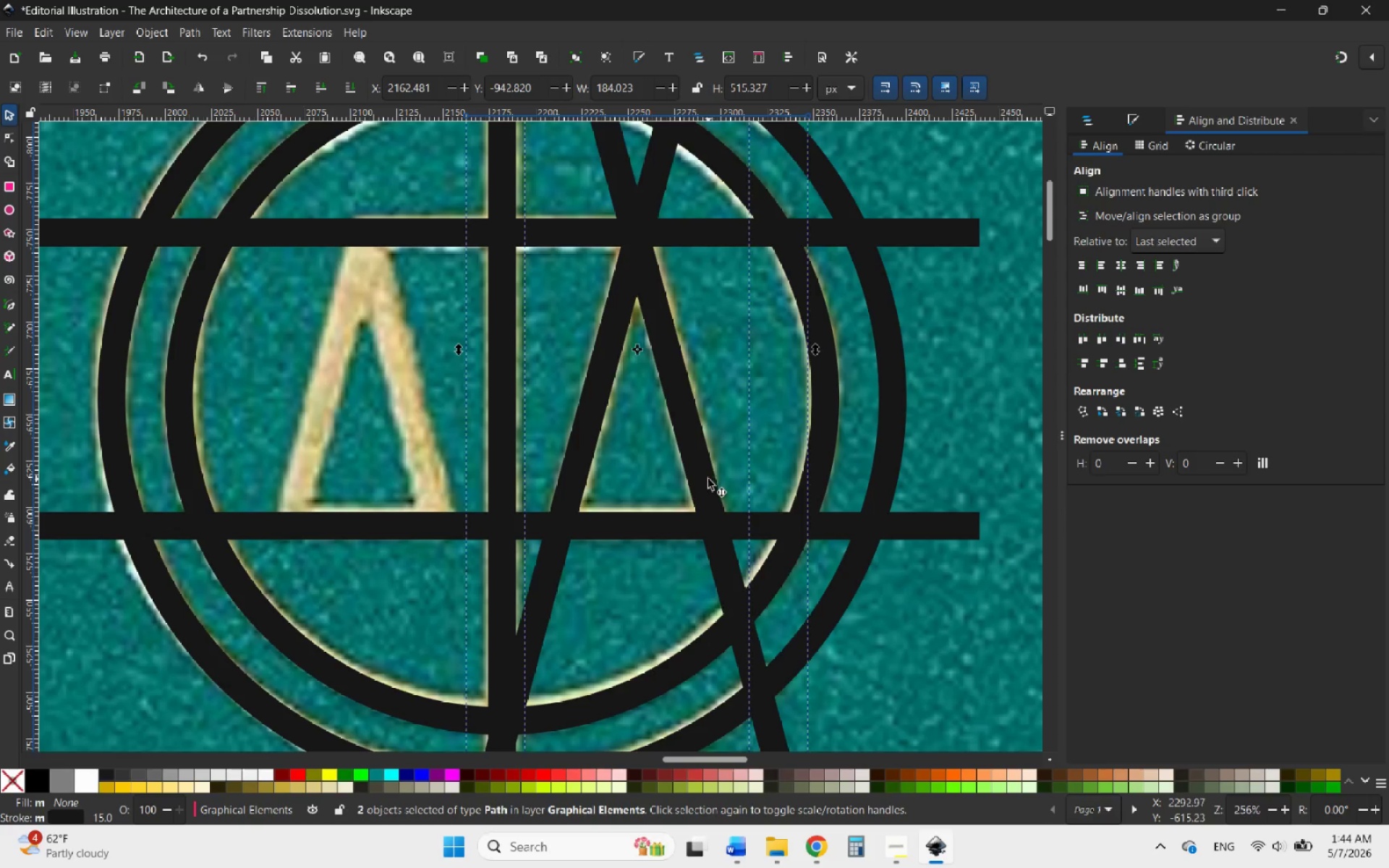 
left_click_drag(start_coordinate=[706, 479], to_coordinate=[430, 496])
 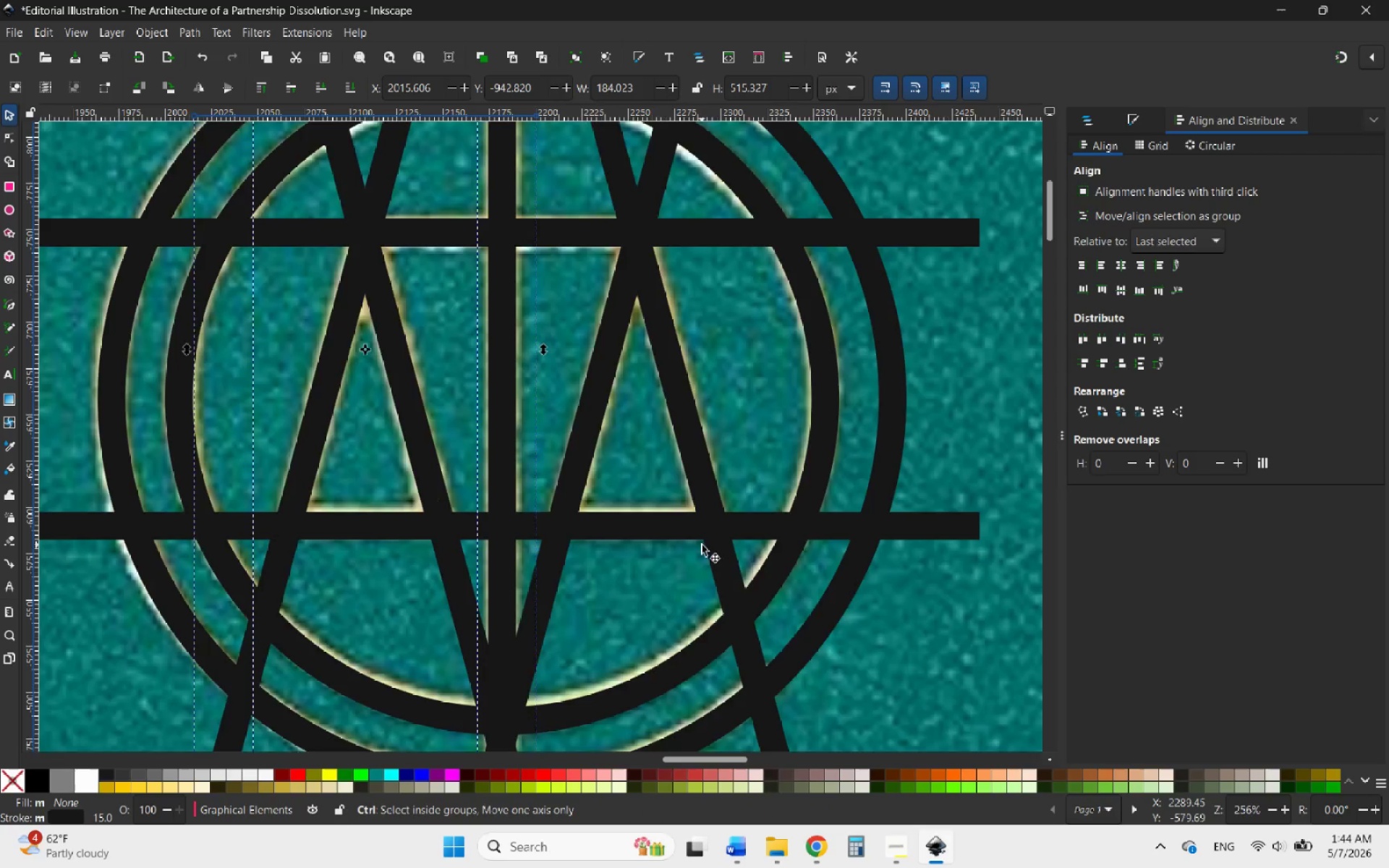 
hold_key(key=ControlLeft, duration=3.84)
 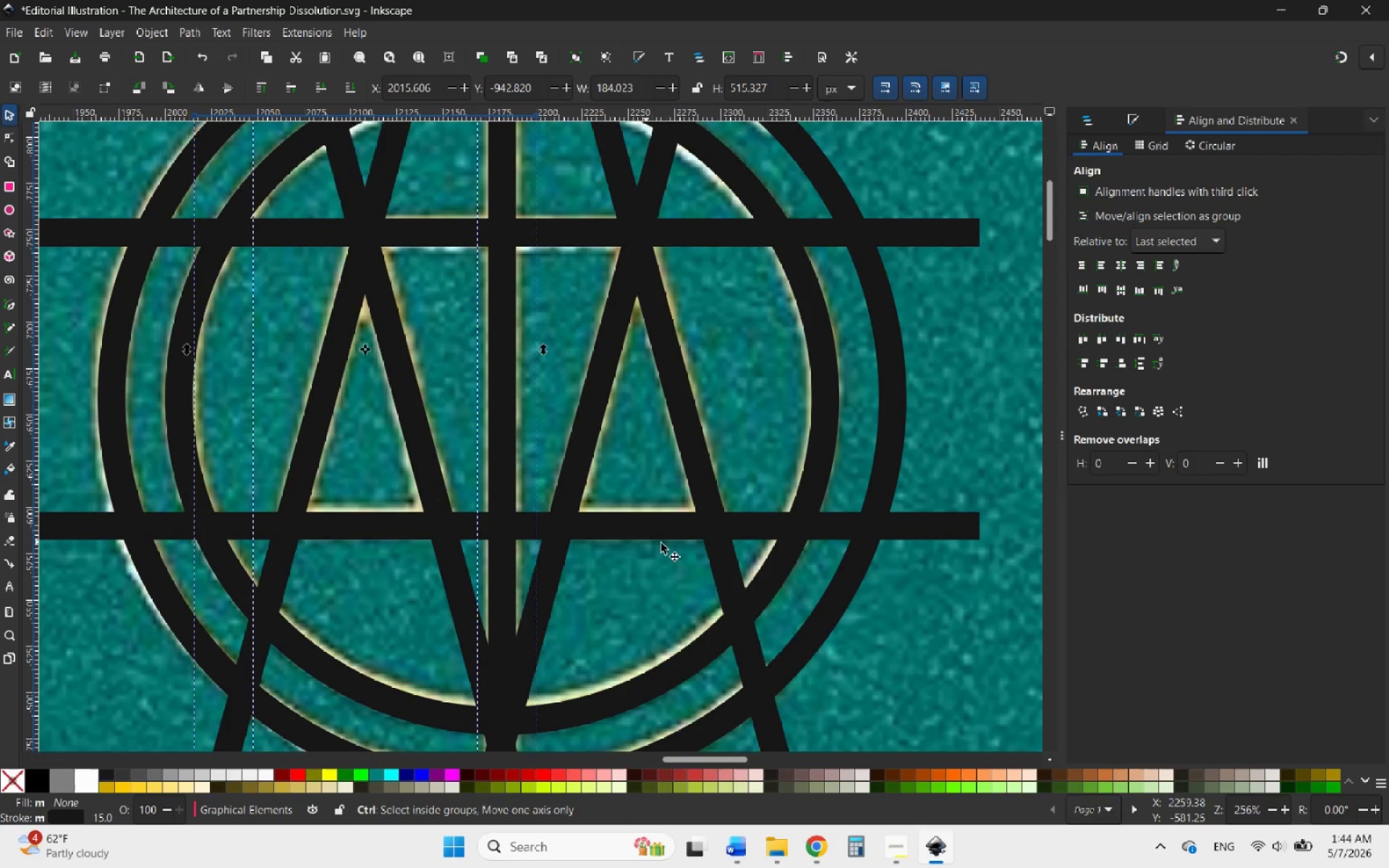 
hold_key(key=ControlLeft, duration=1.47)
scroll: coordinate [704, 520], scroll_direction: down, amount: 2.0
 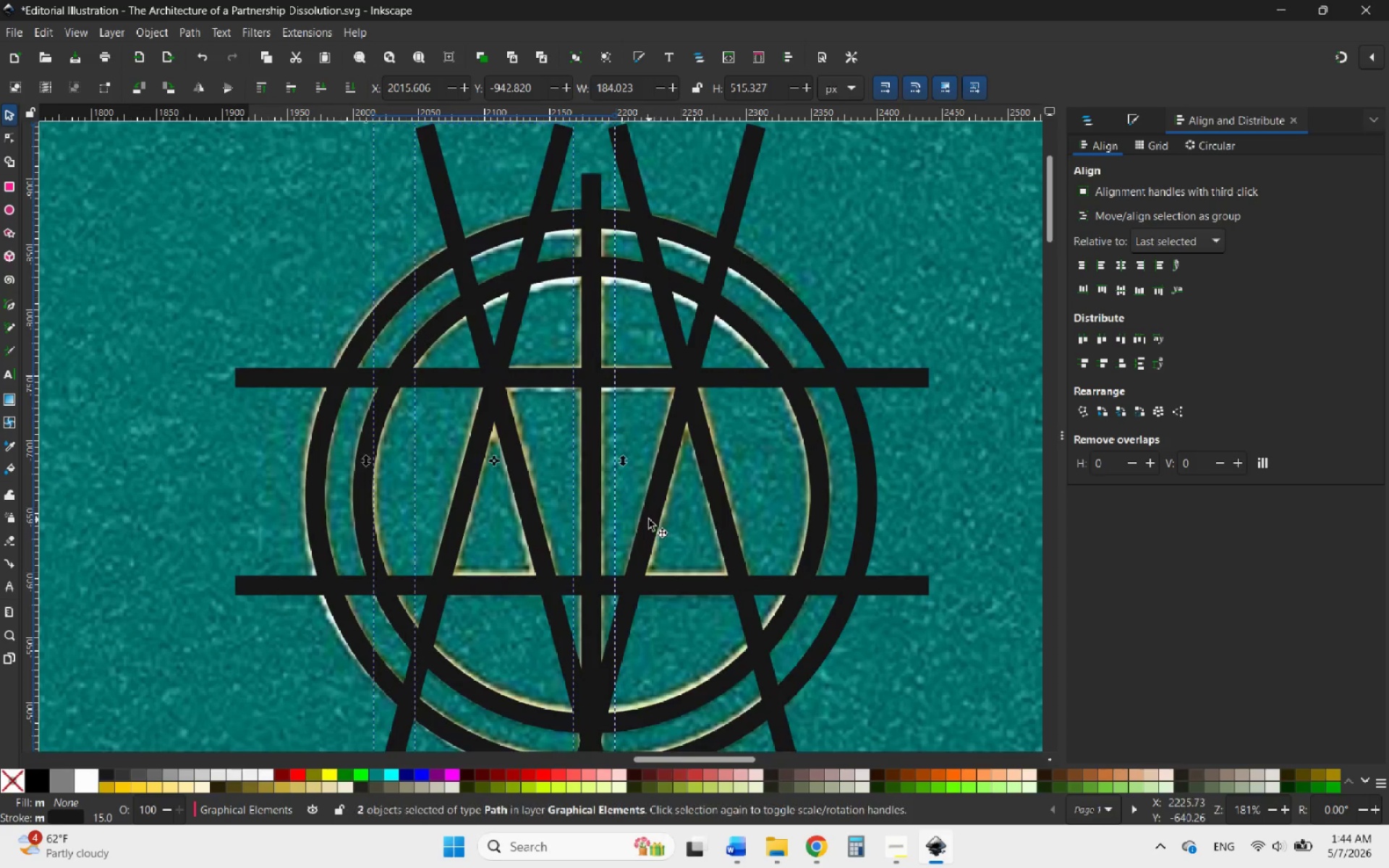 
hold_key(key=ShiftLeft, duration=3.55)
left_click([649, 519])
 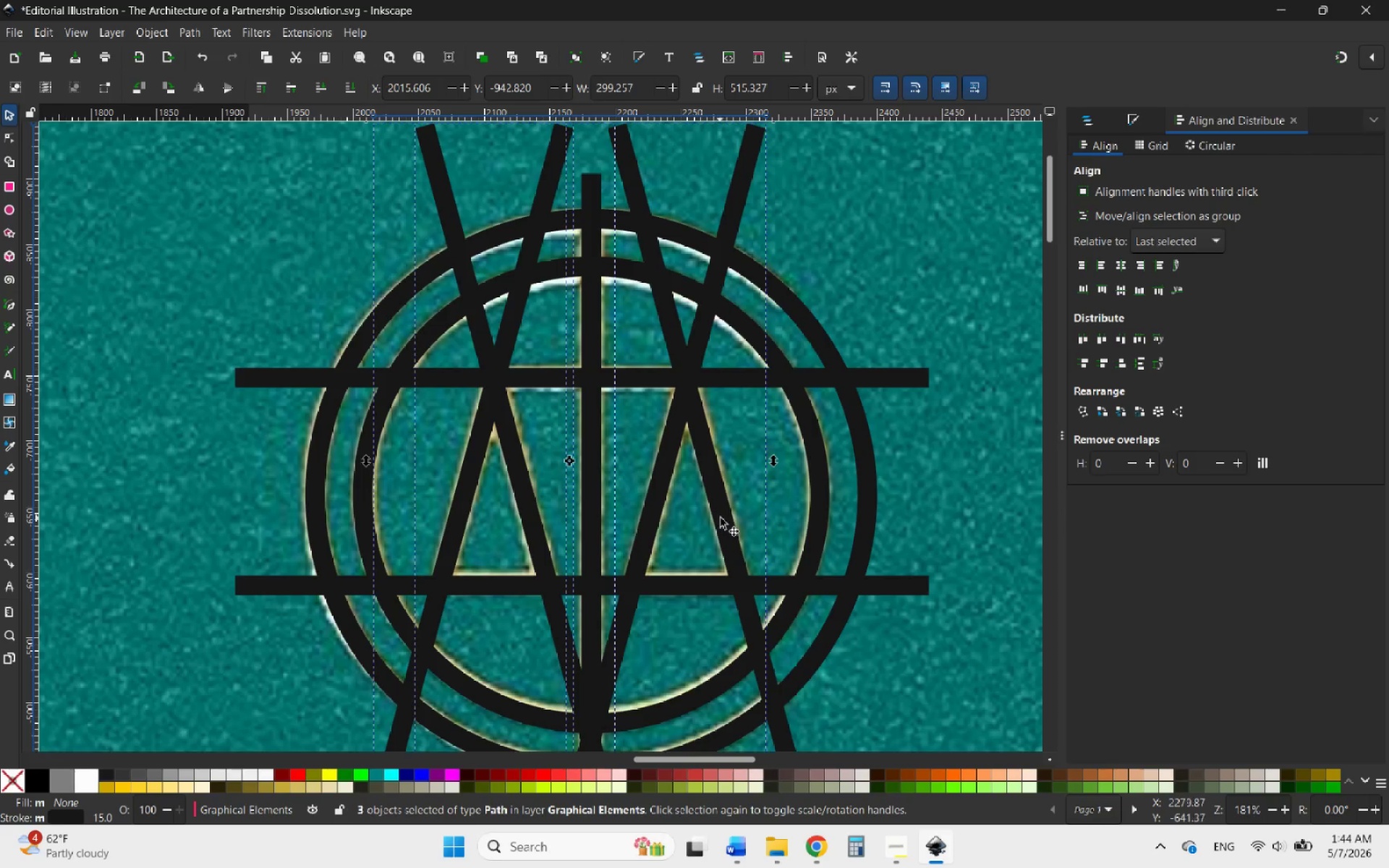 
left_click([721, 518])
 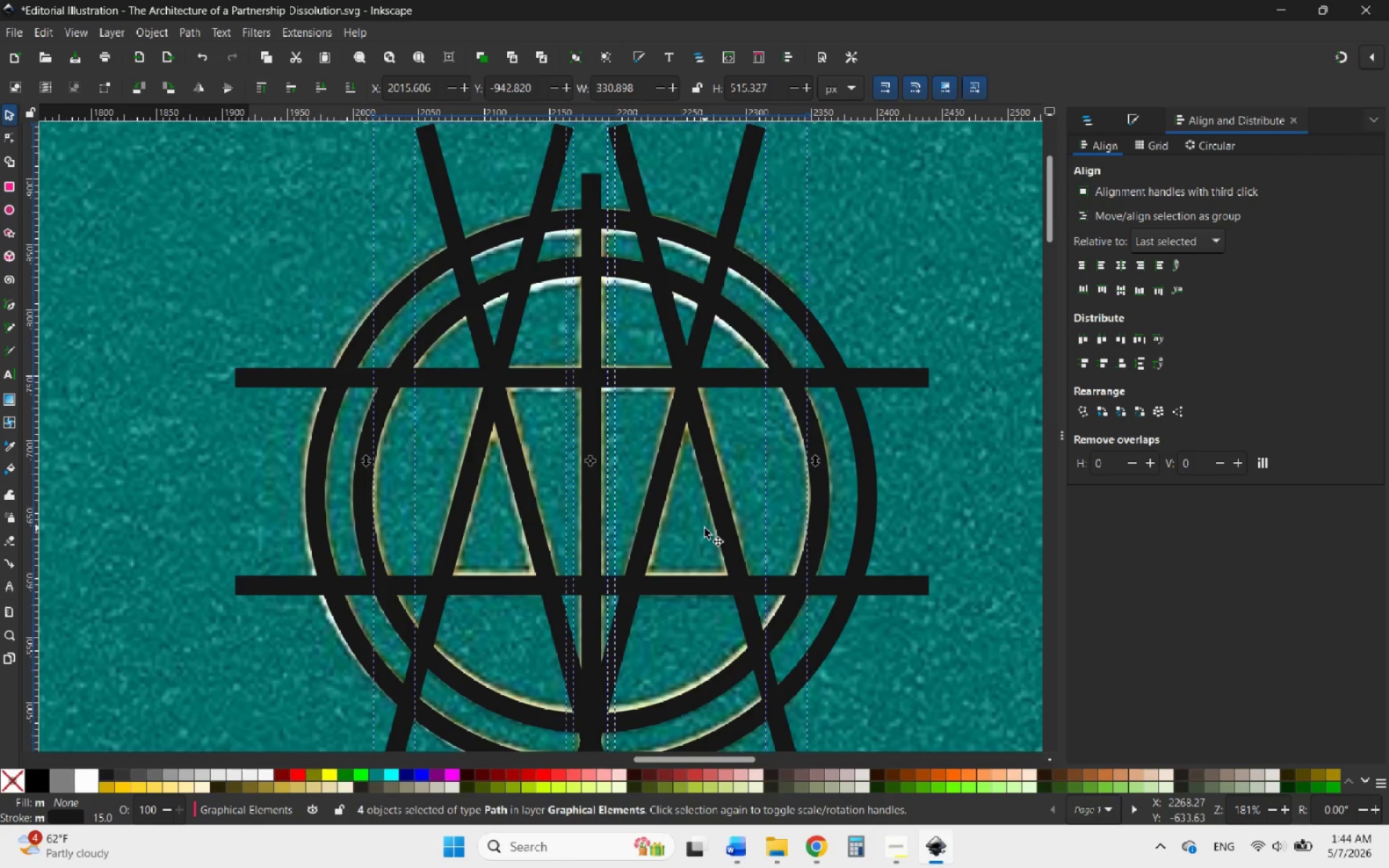 
hold_key(key=ControlLeft, duration=1.91)
scroll: coordinate [705, 528], scroll_direction: down, amount: 2.0
 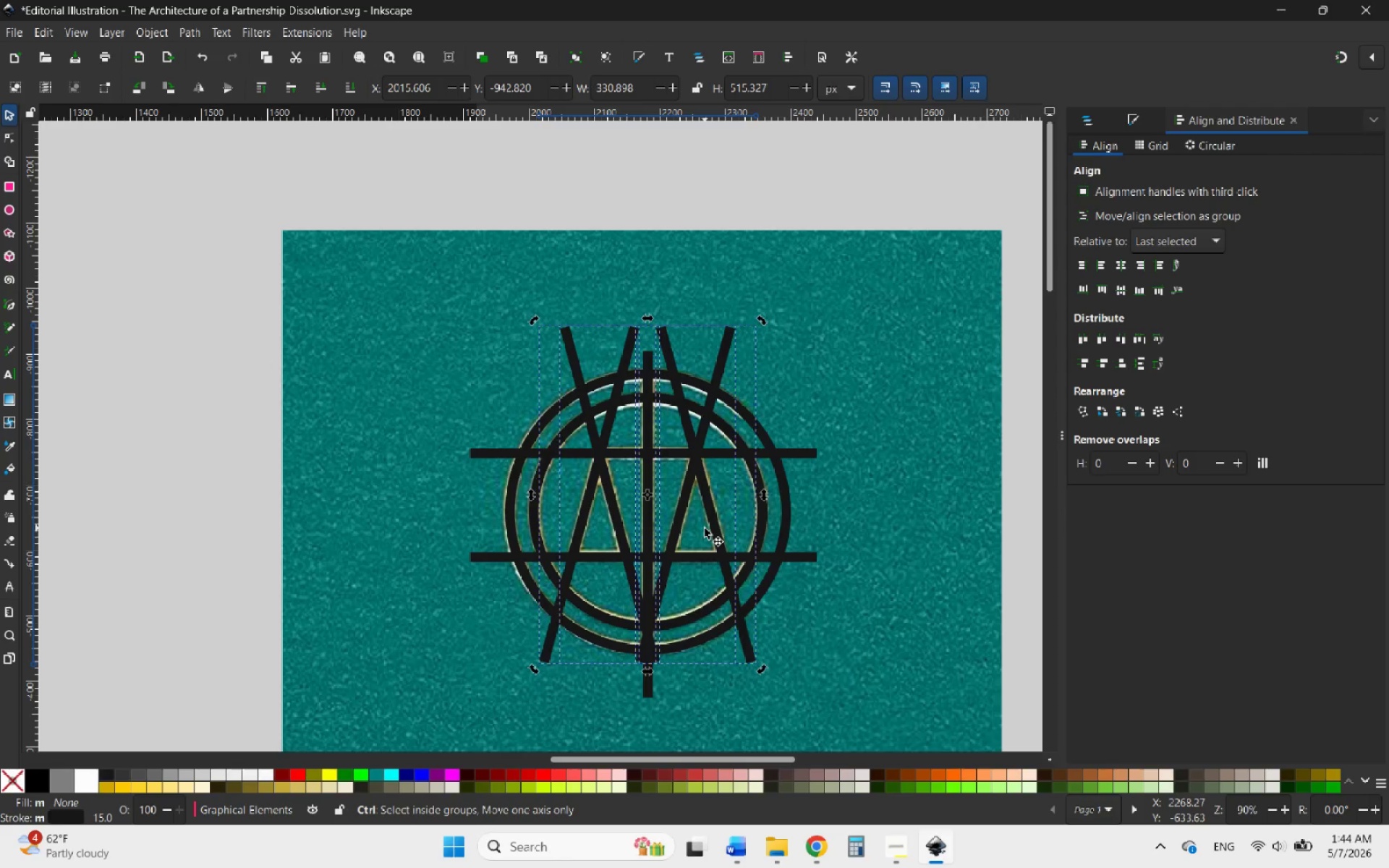 
scroll: coordinate [705, 528], scroll_direction: up, amount: 2.0
 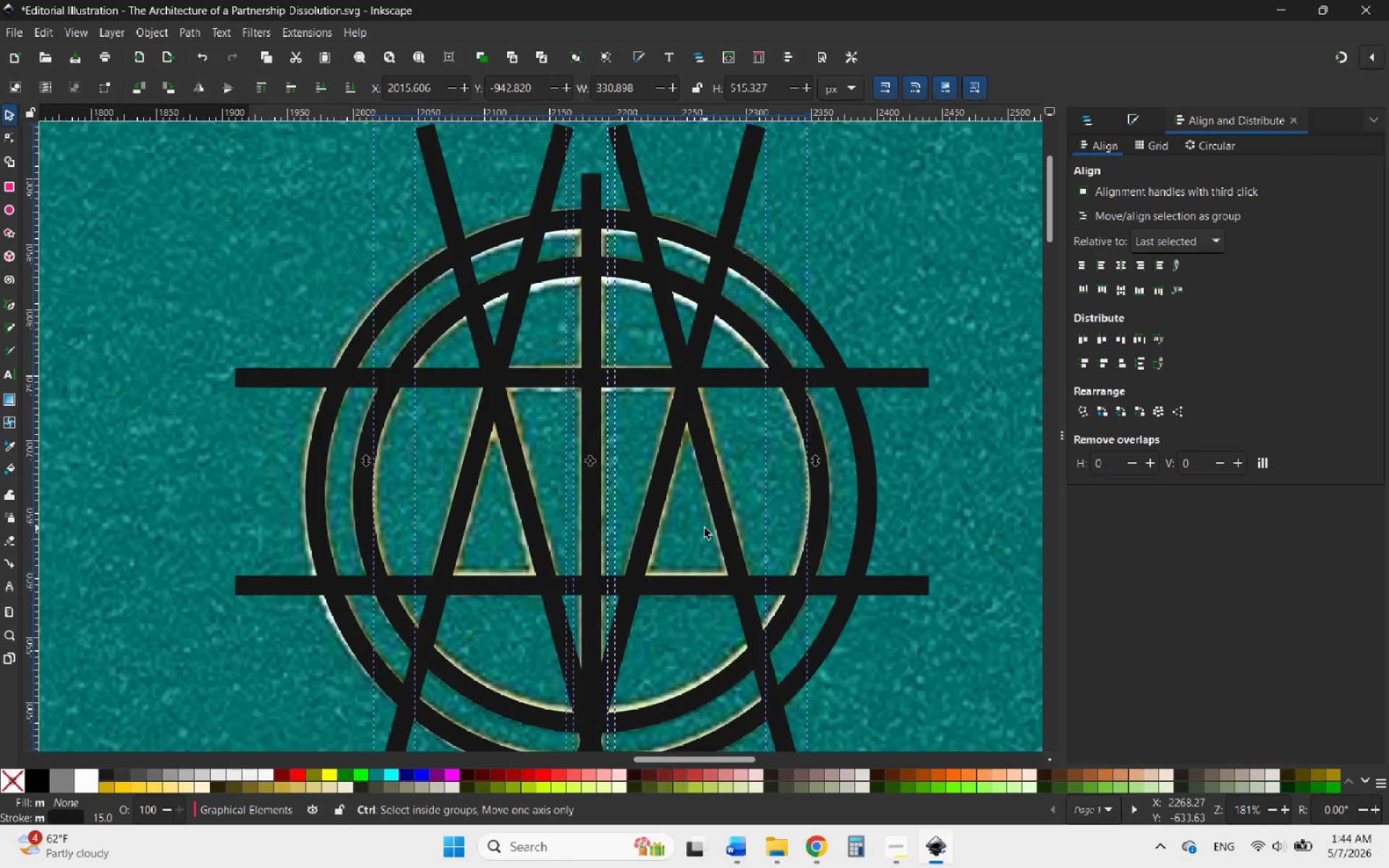 
scroll: coordinate [705, 528], scroll_direction: down, amount: 1.0
 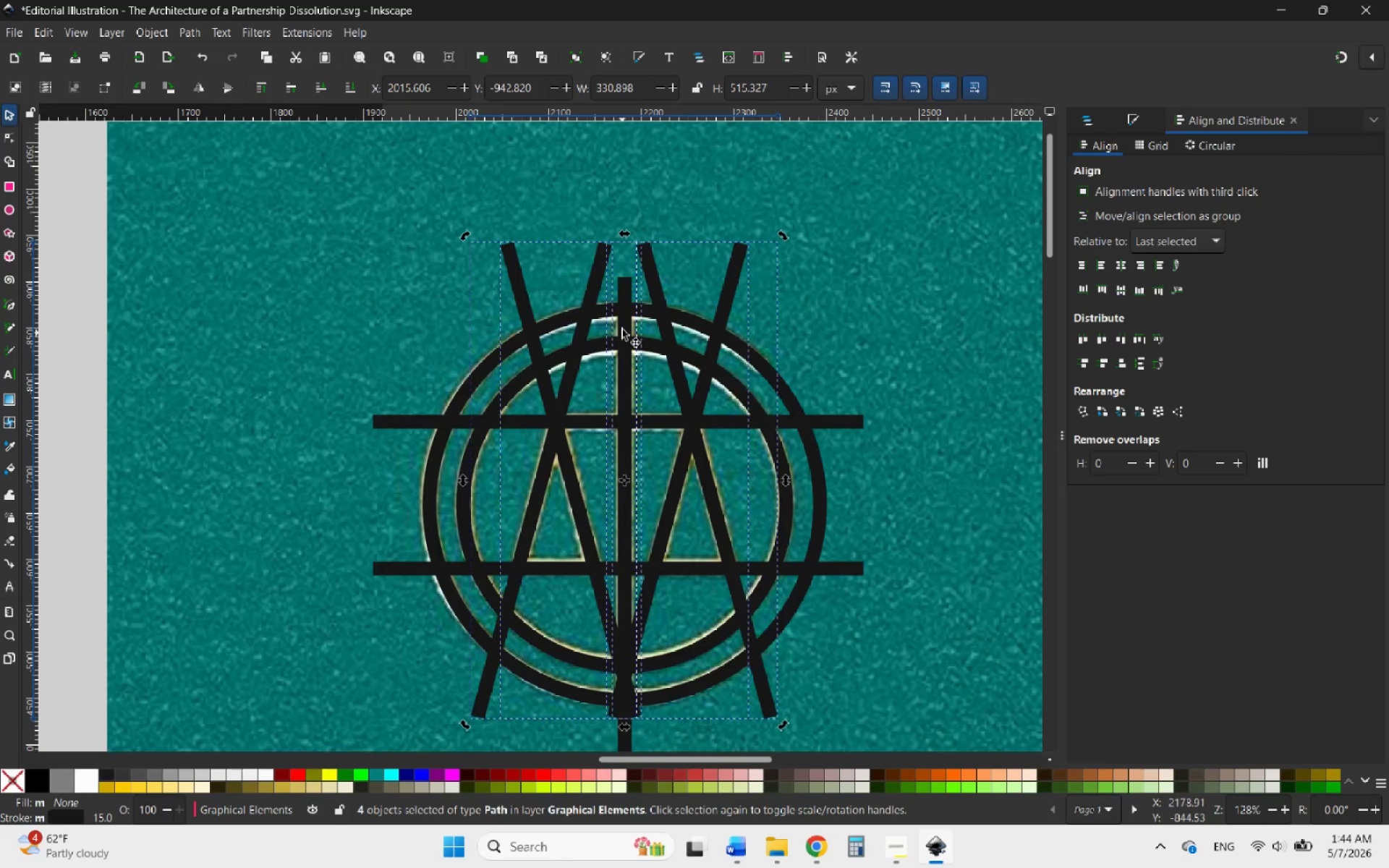 
hold_key(key=ShiftLeft, duration=6.94)
left_click([624, 292])
 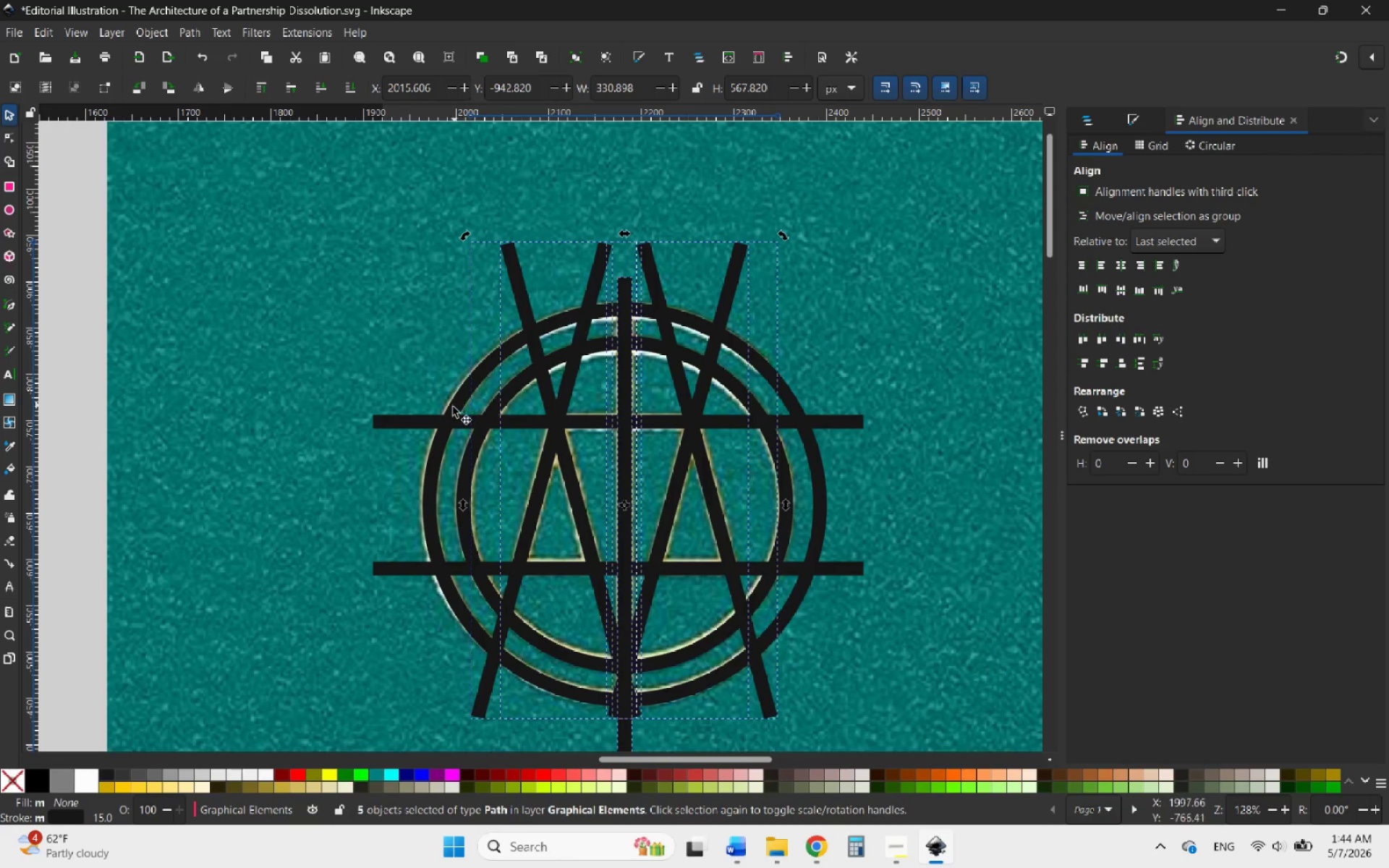 
left_click([419, 425])
 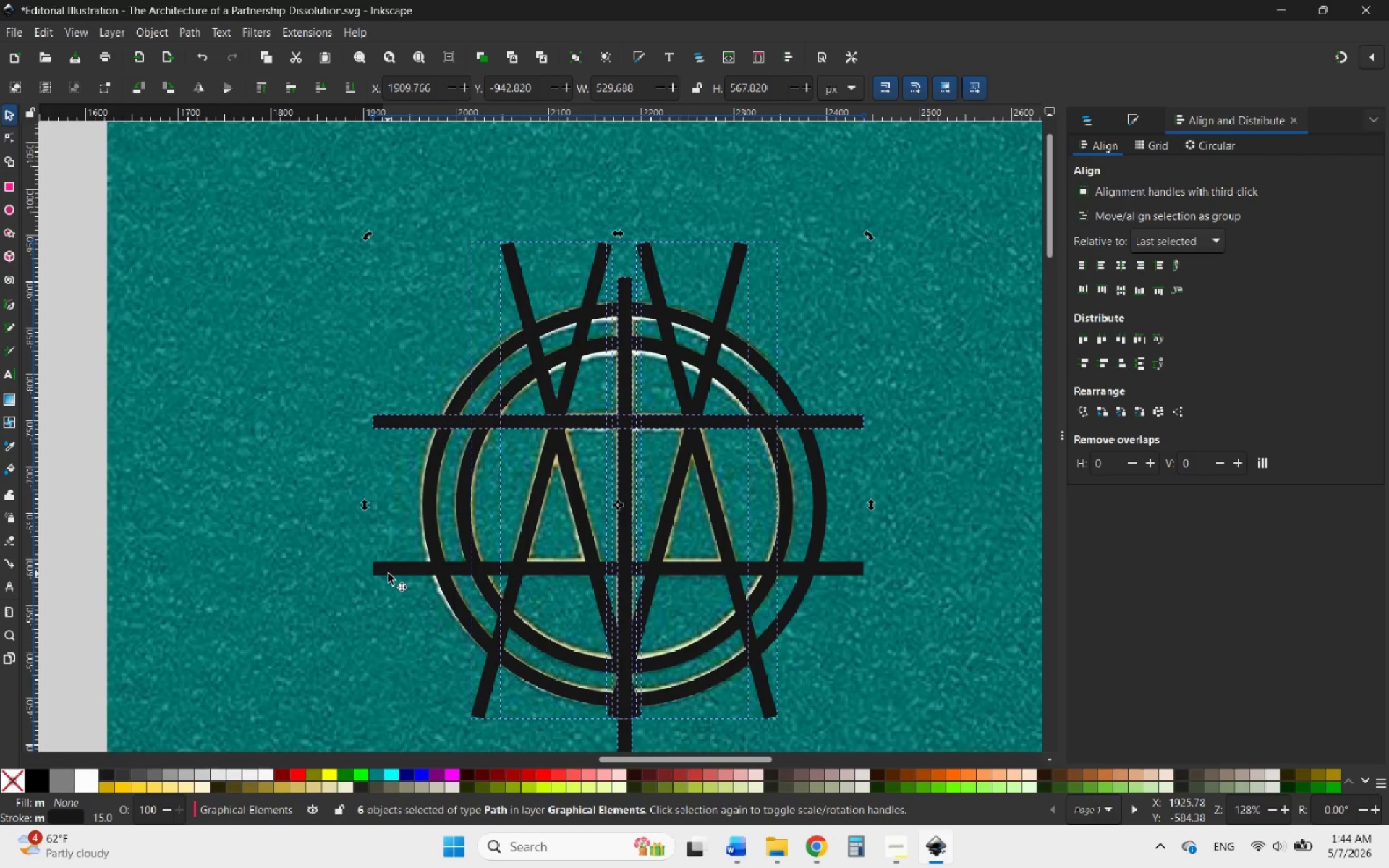 
left_click([393, 572])
 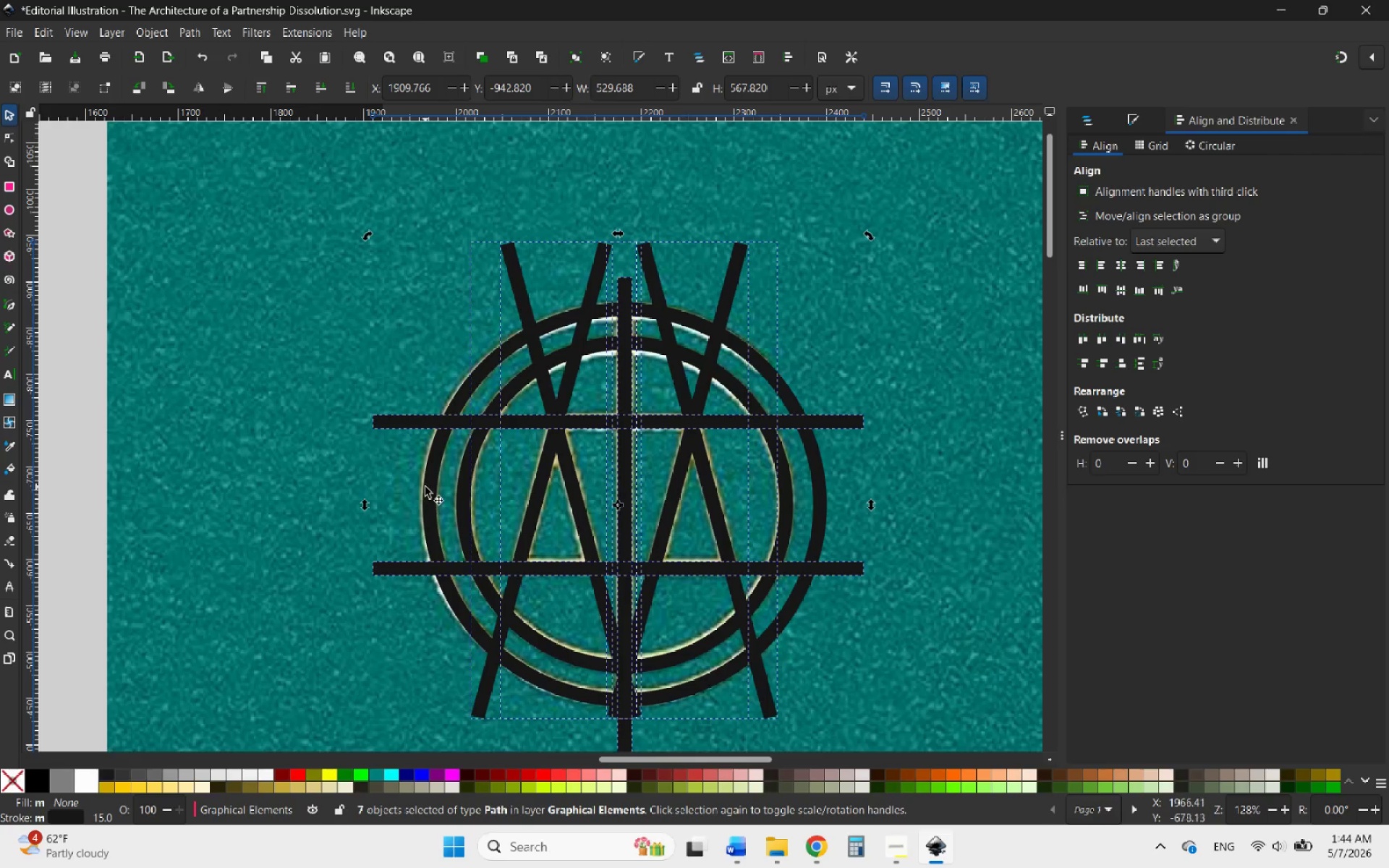 
left_click([425, 487])
 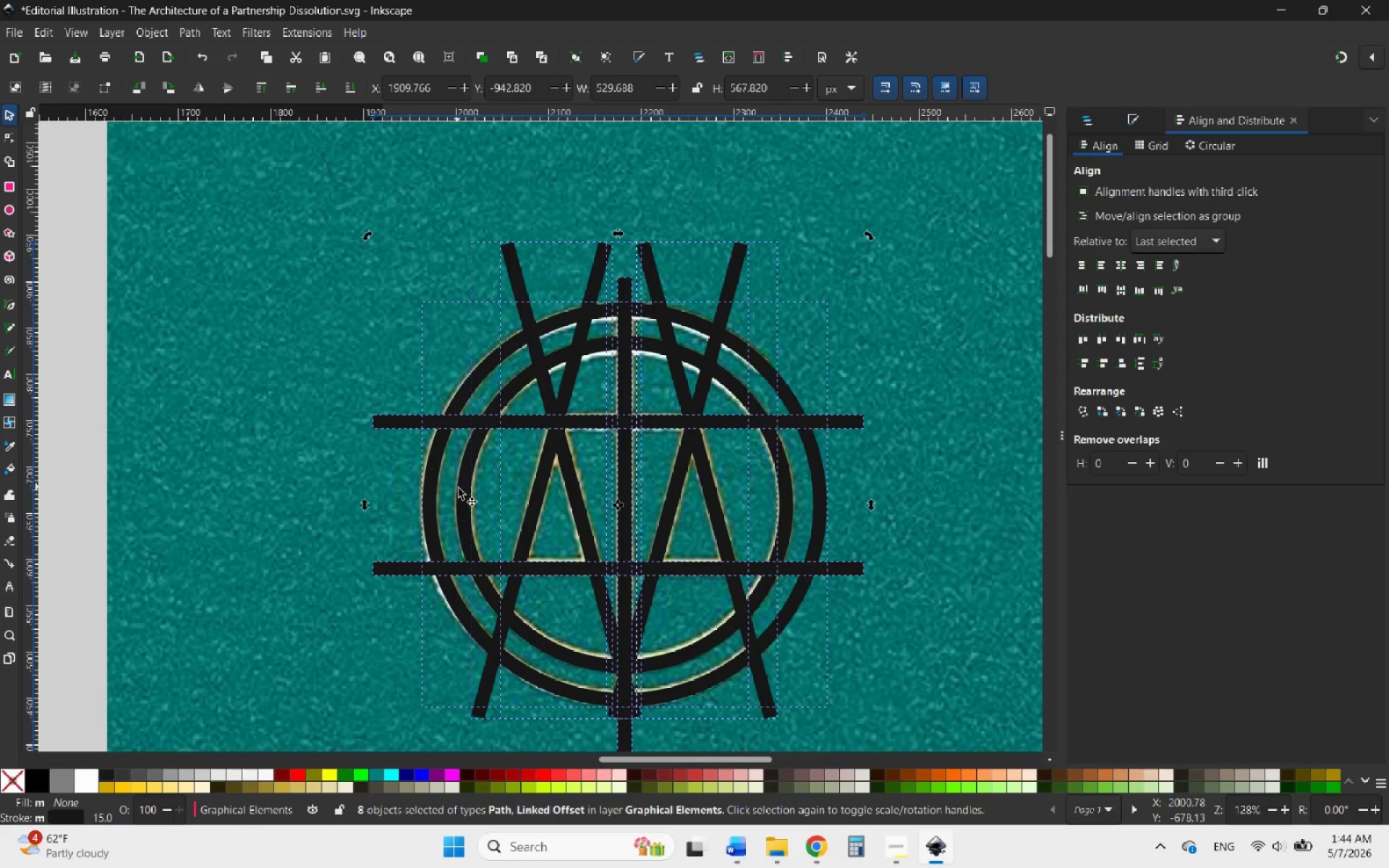 
left_click([464, 495])
 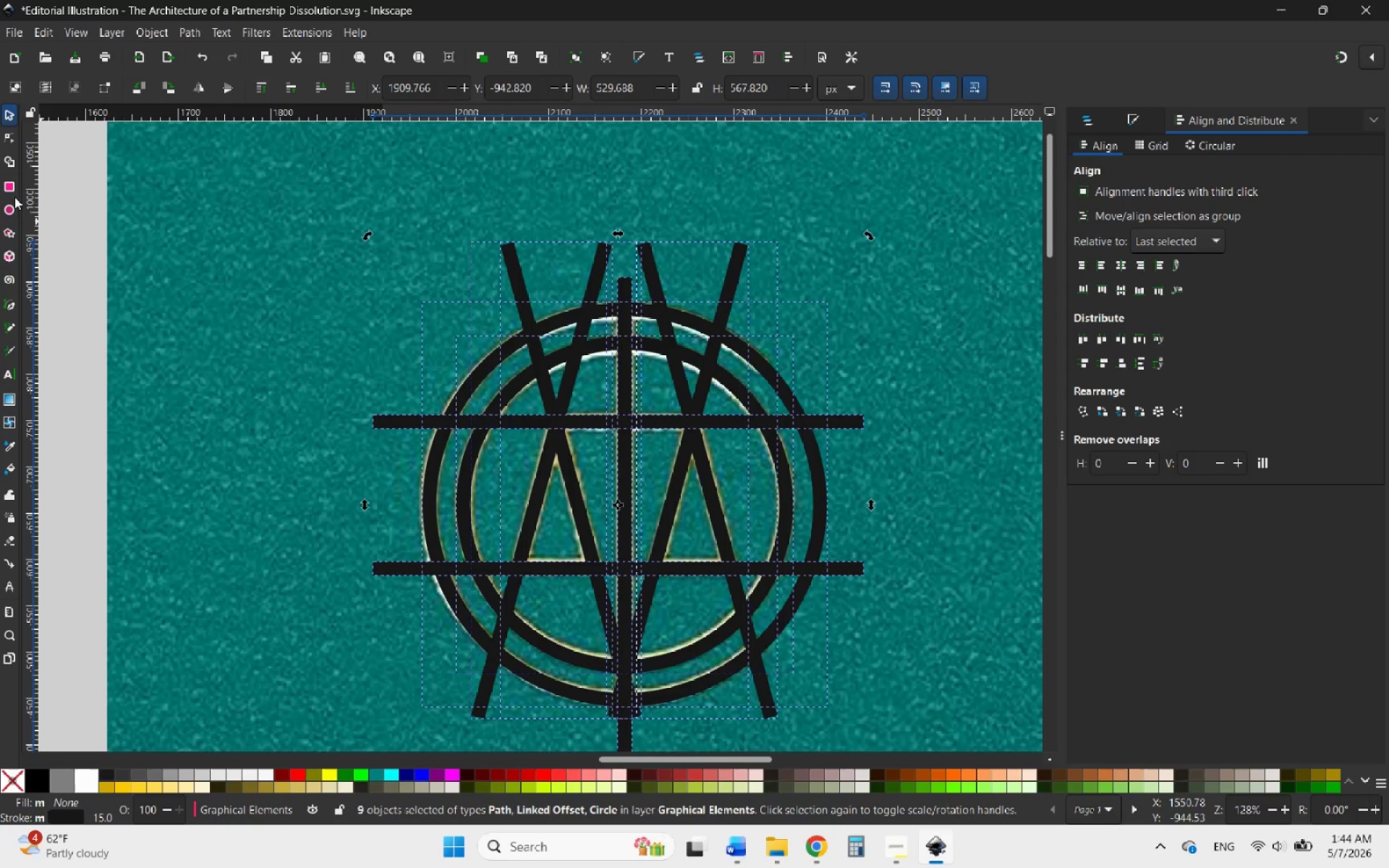 
left_click([12, 160])
 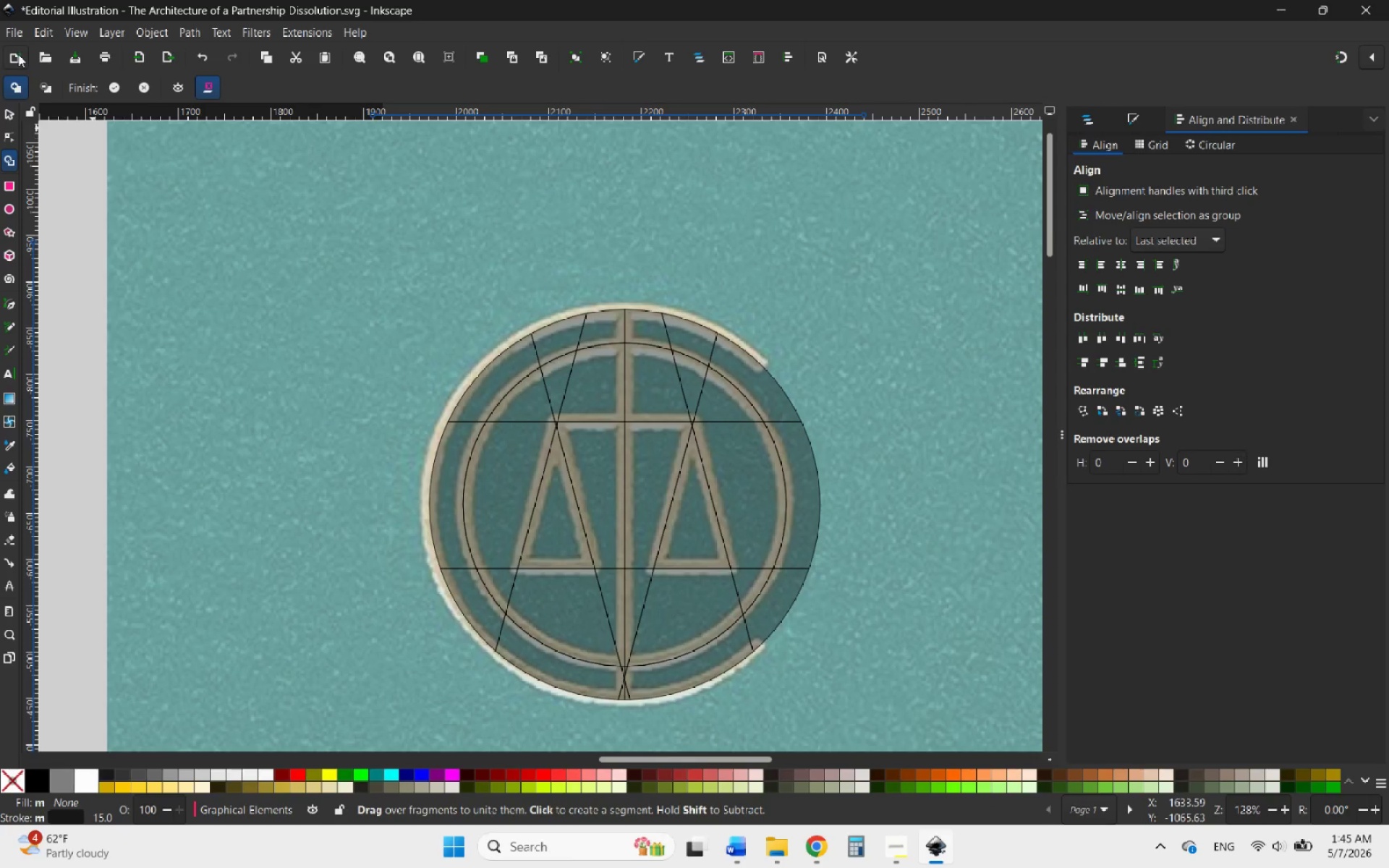 
left_click([7, 109])
 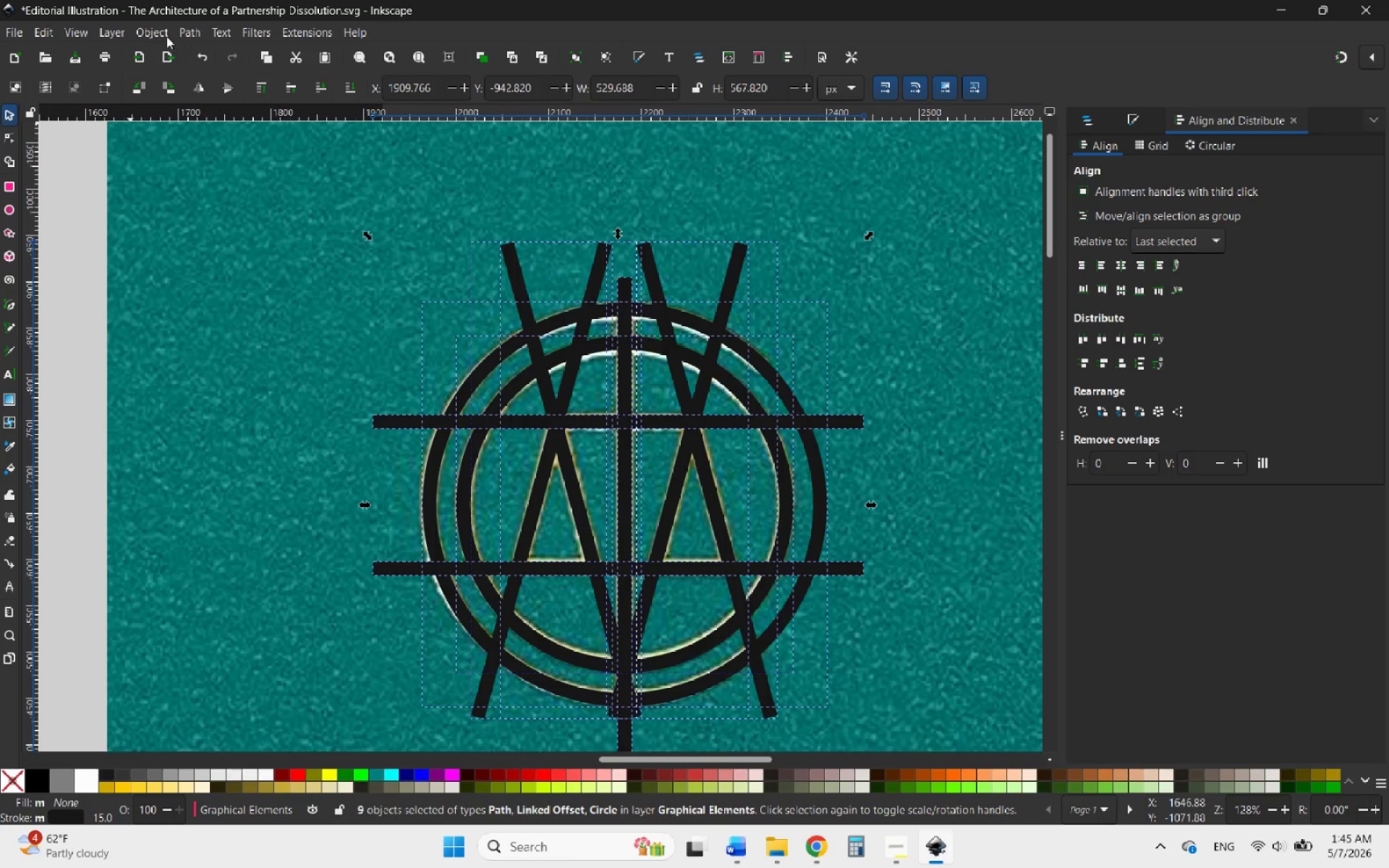 
left_click([159, 31])
 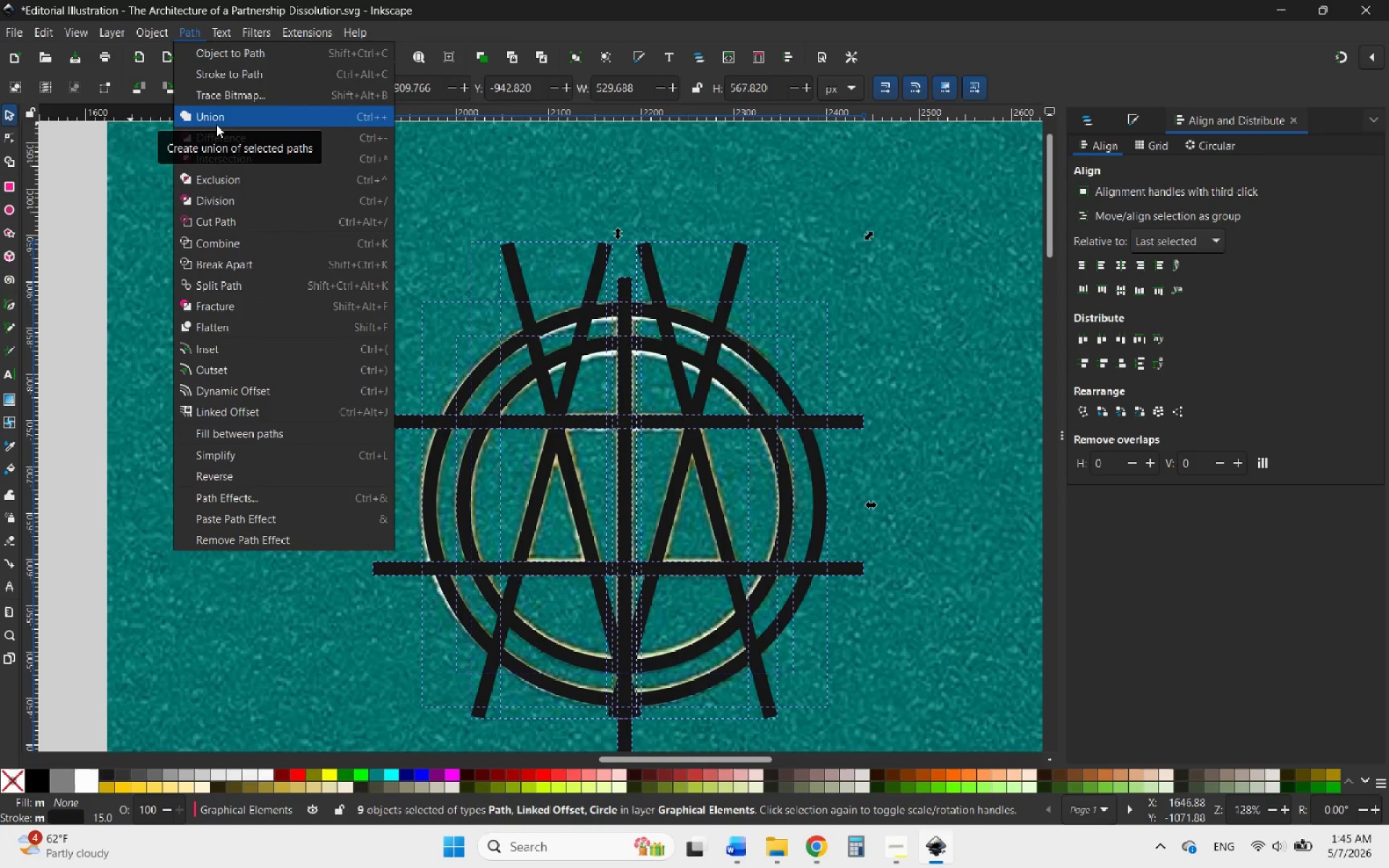 
wait(5.92)
 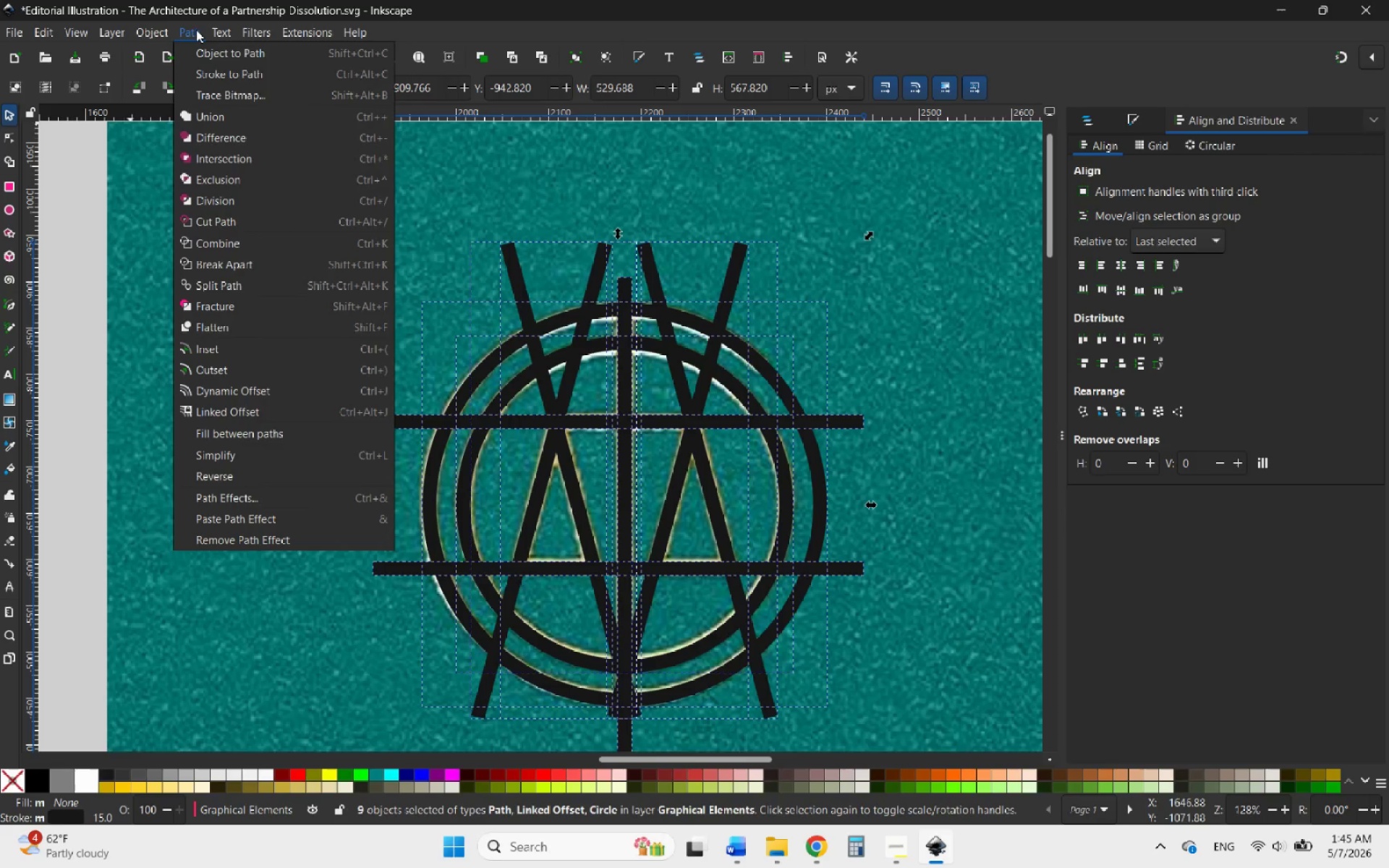 
mouse_move([250, 109])
 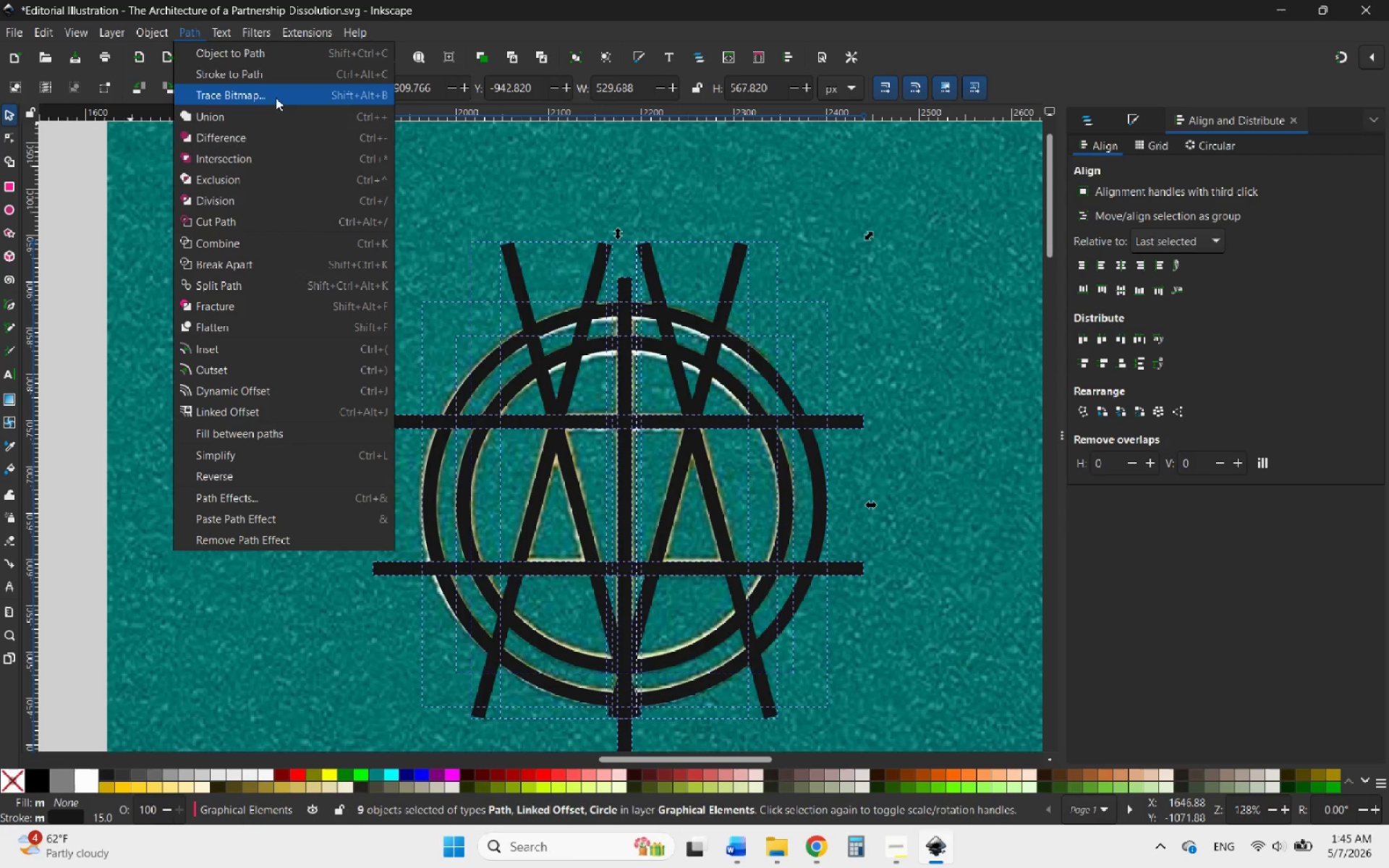 
mouse_move([268, 135])
 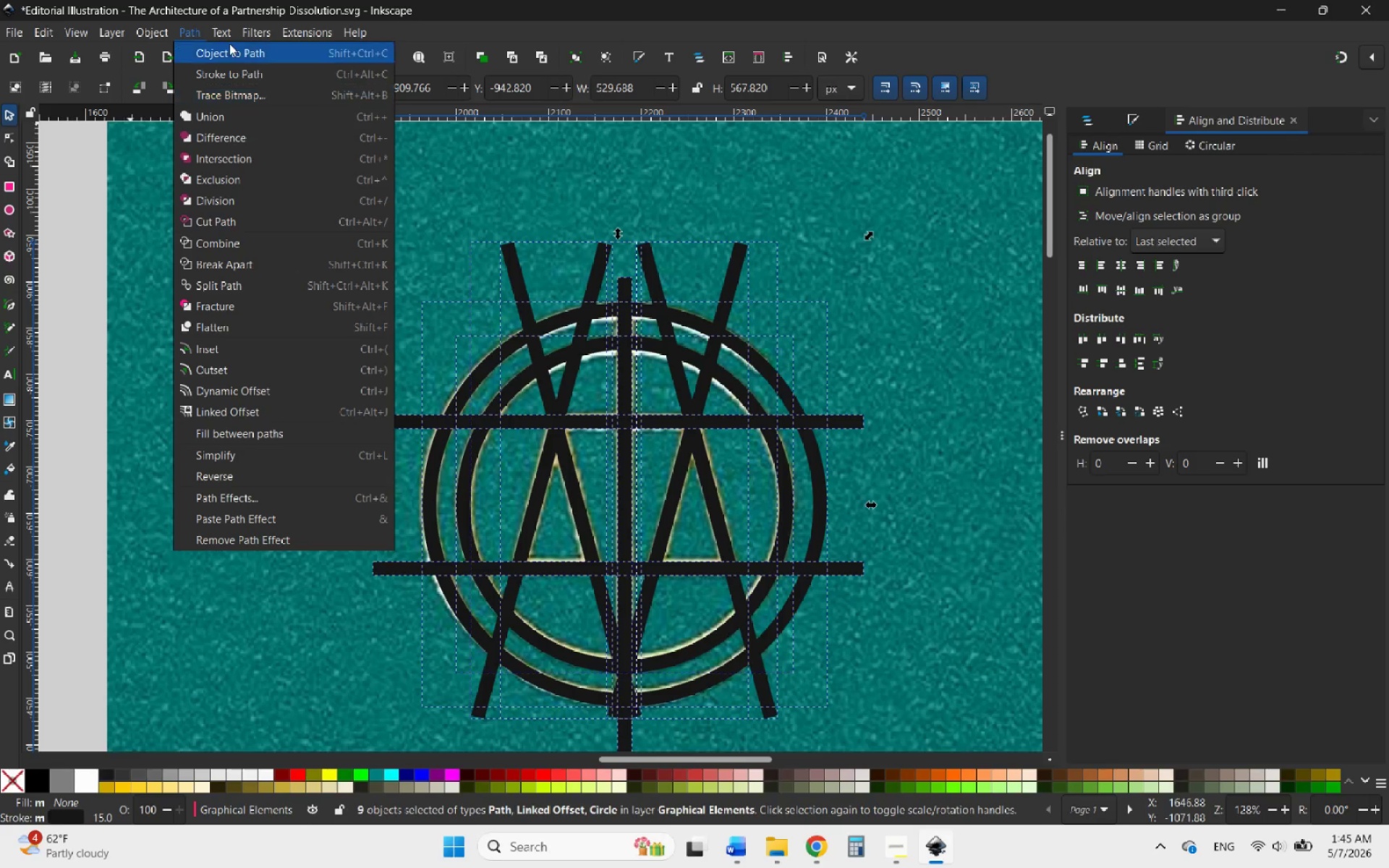 
mouse_move([169, 145])
 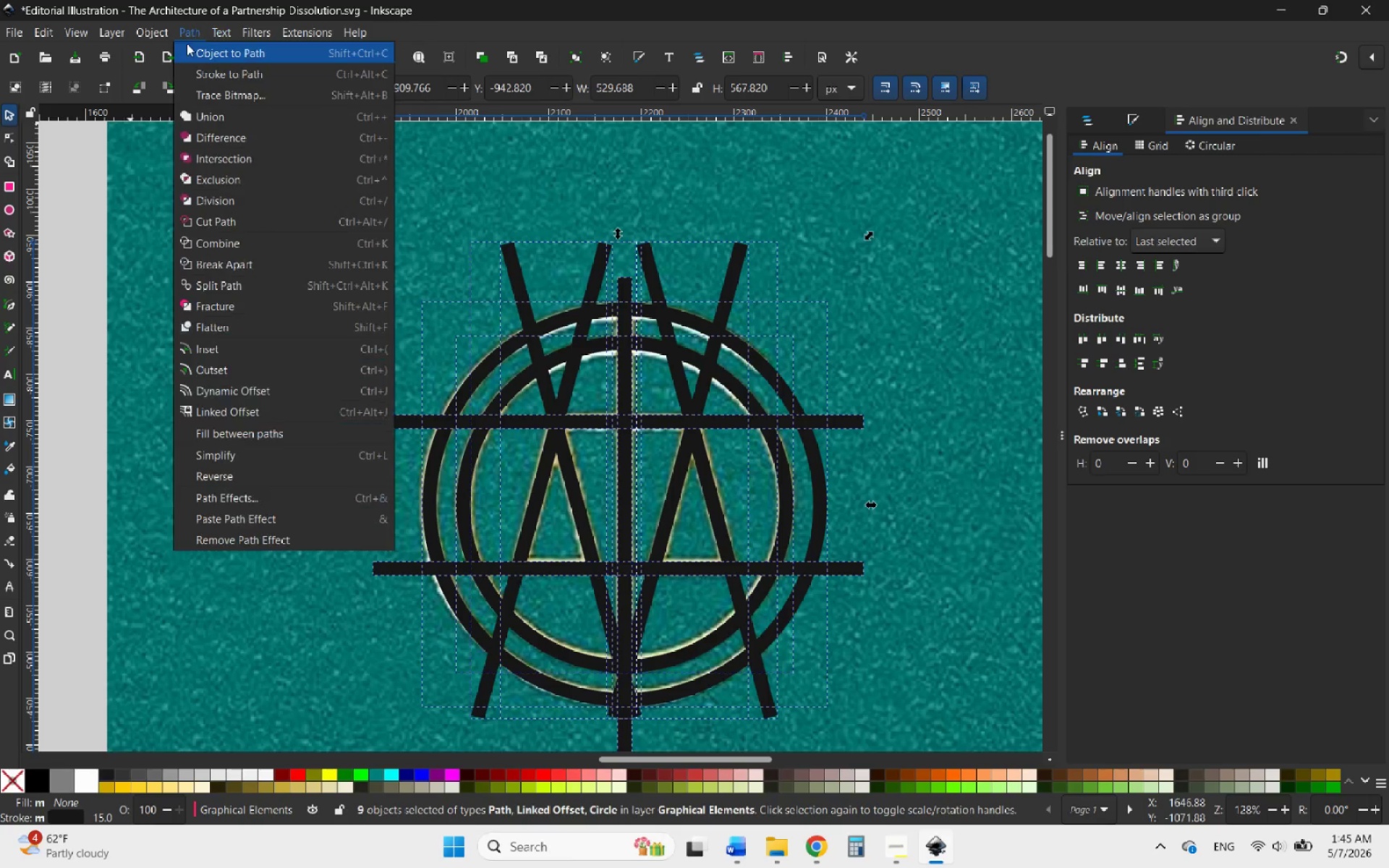 
mouse_move([208, 52])
 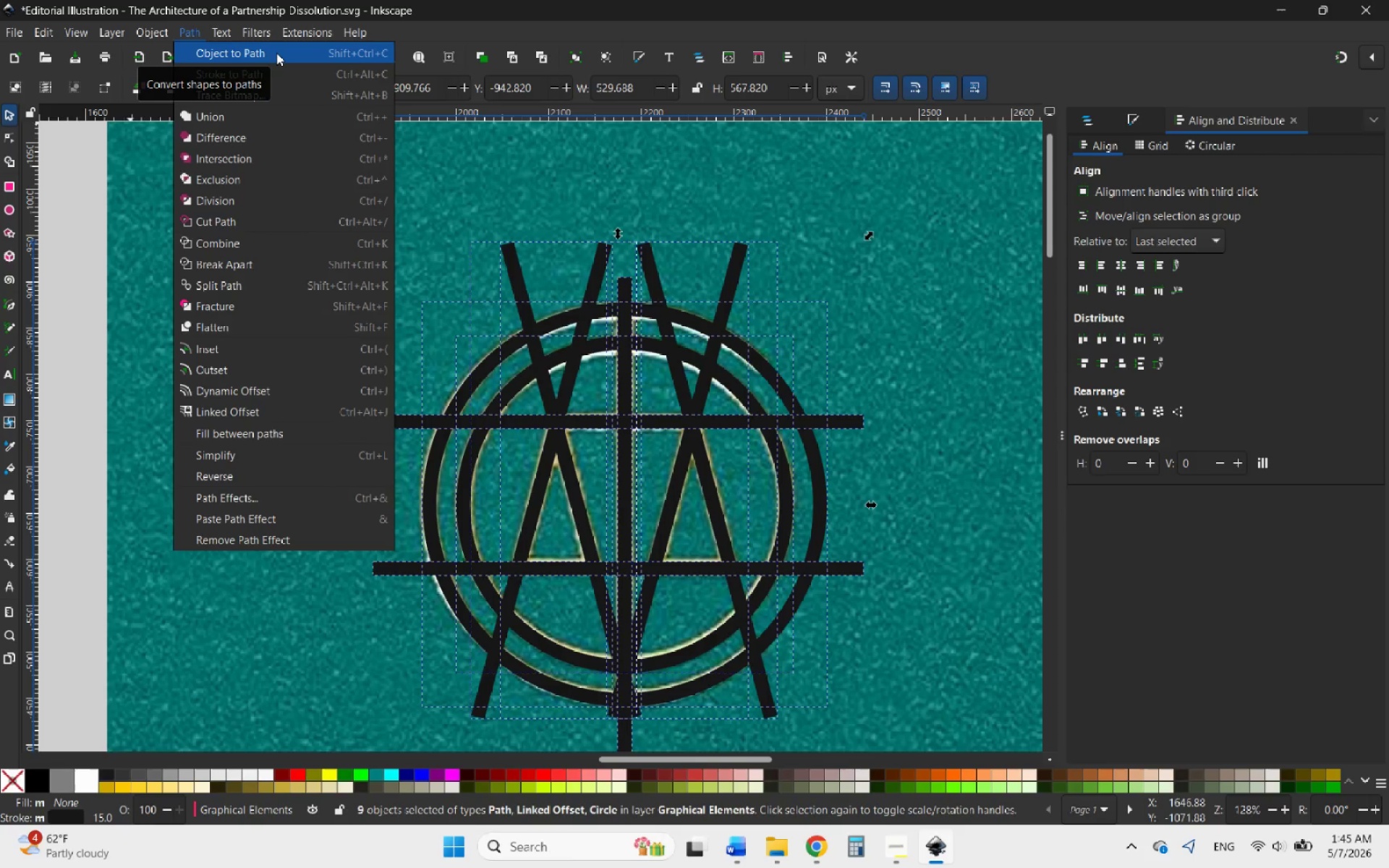 
left_click([276, 53])
 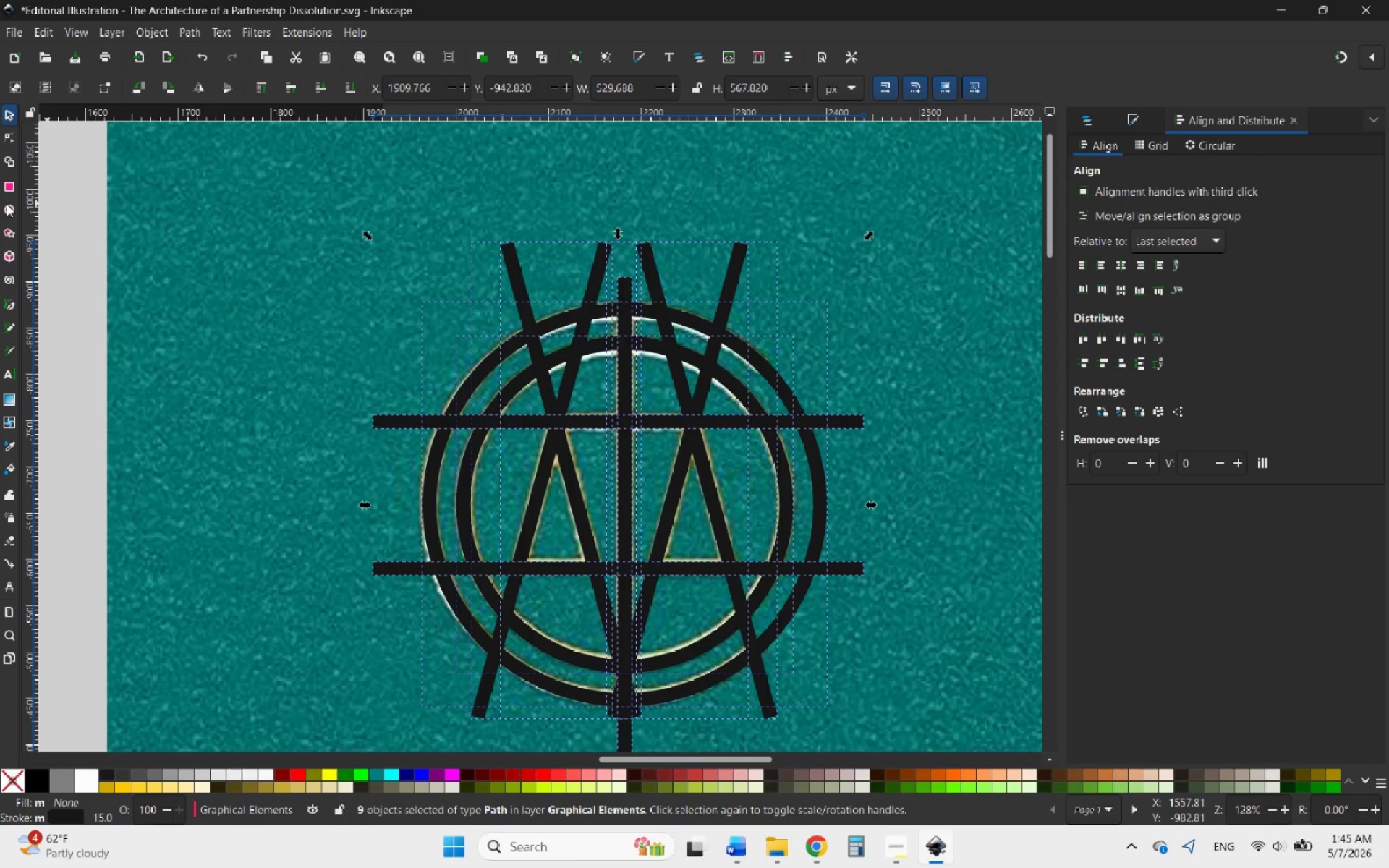 
left_click([9, 161])
 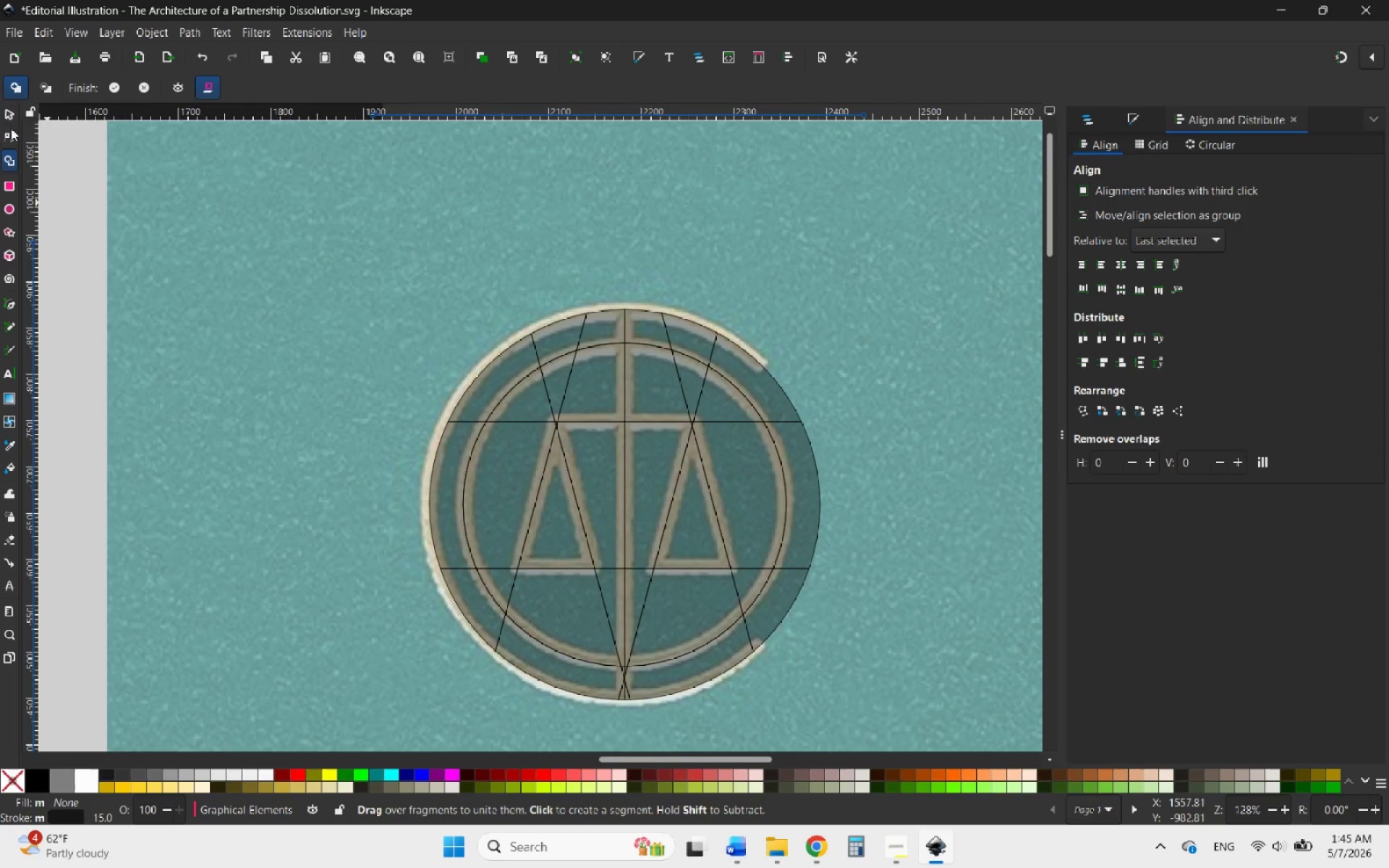 
left_click([8, 112])
 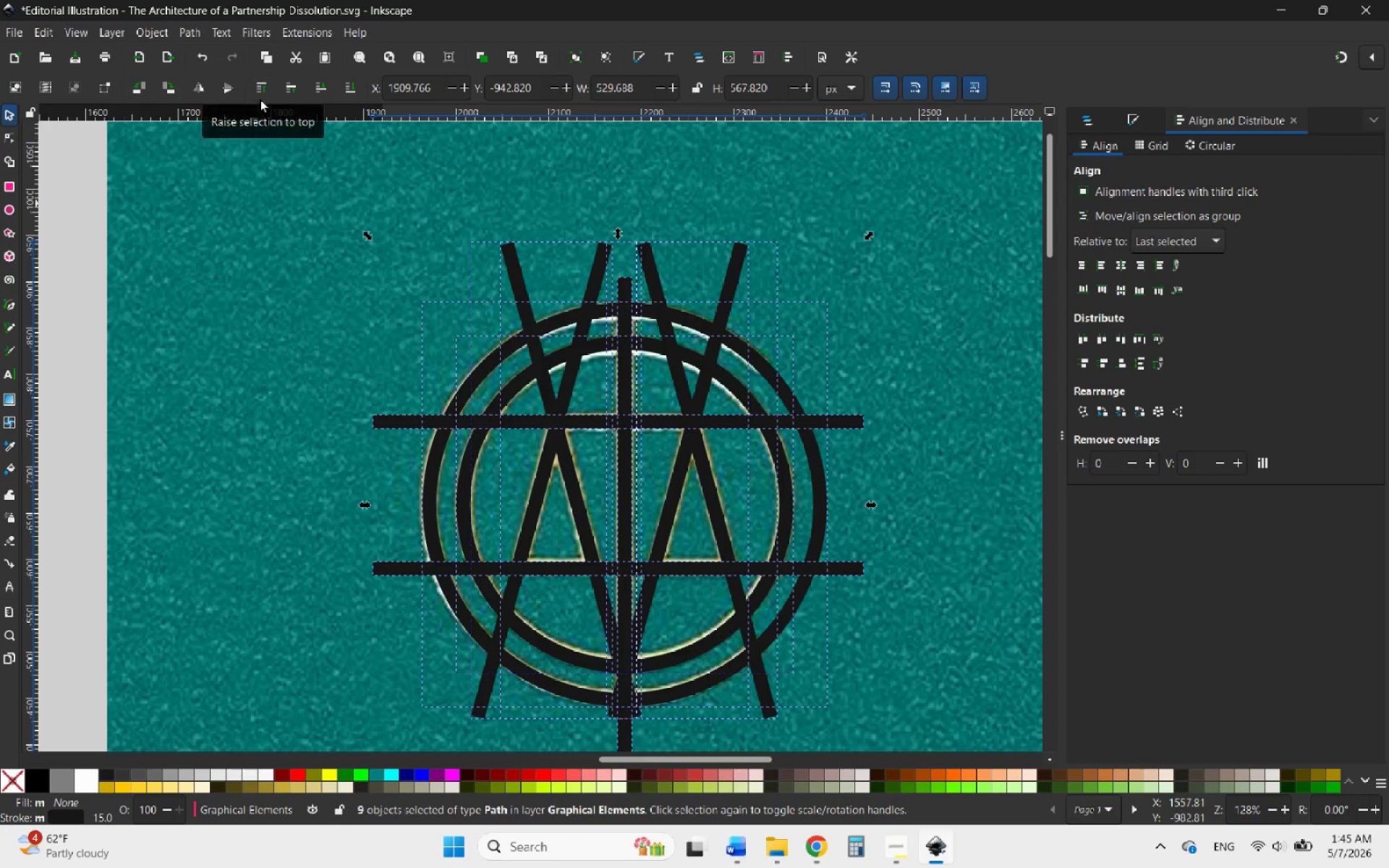 
mouse_move([197, 90])
 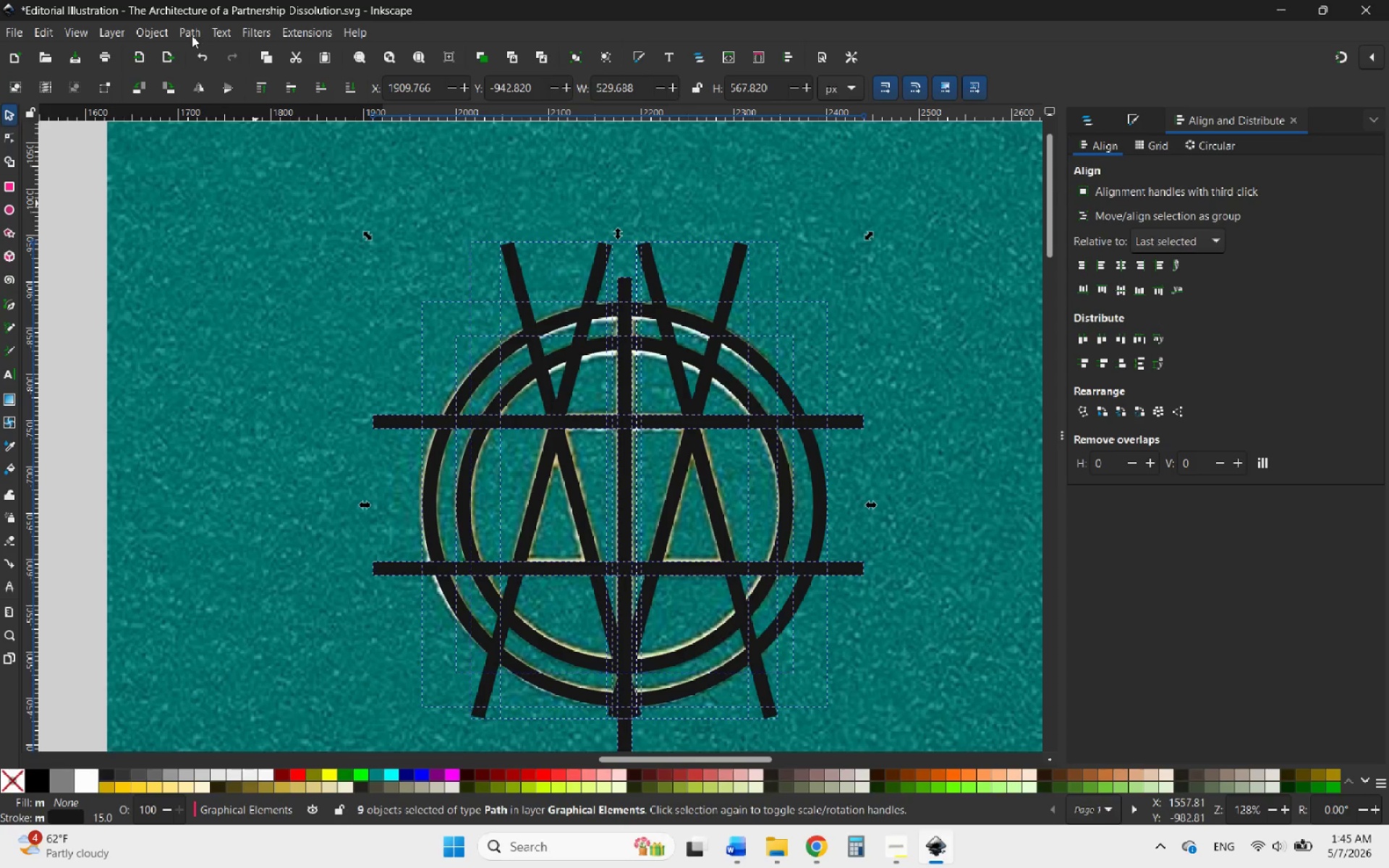 
left_click([192, 35])
 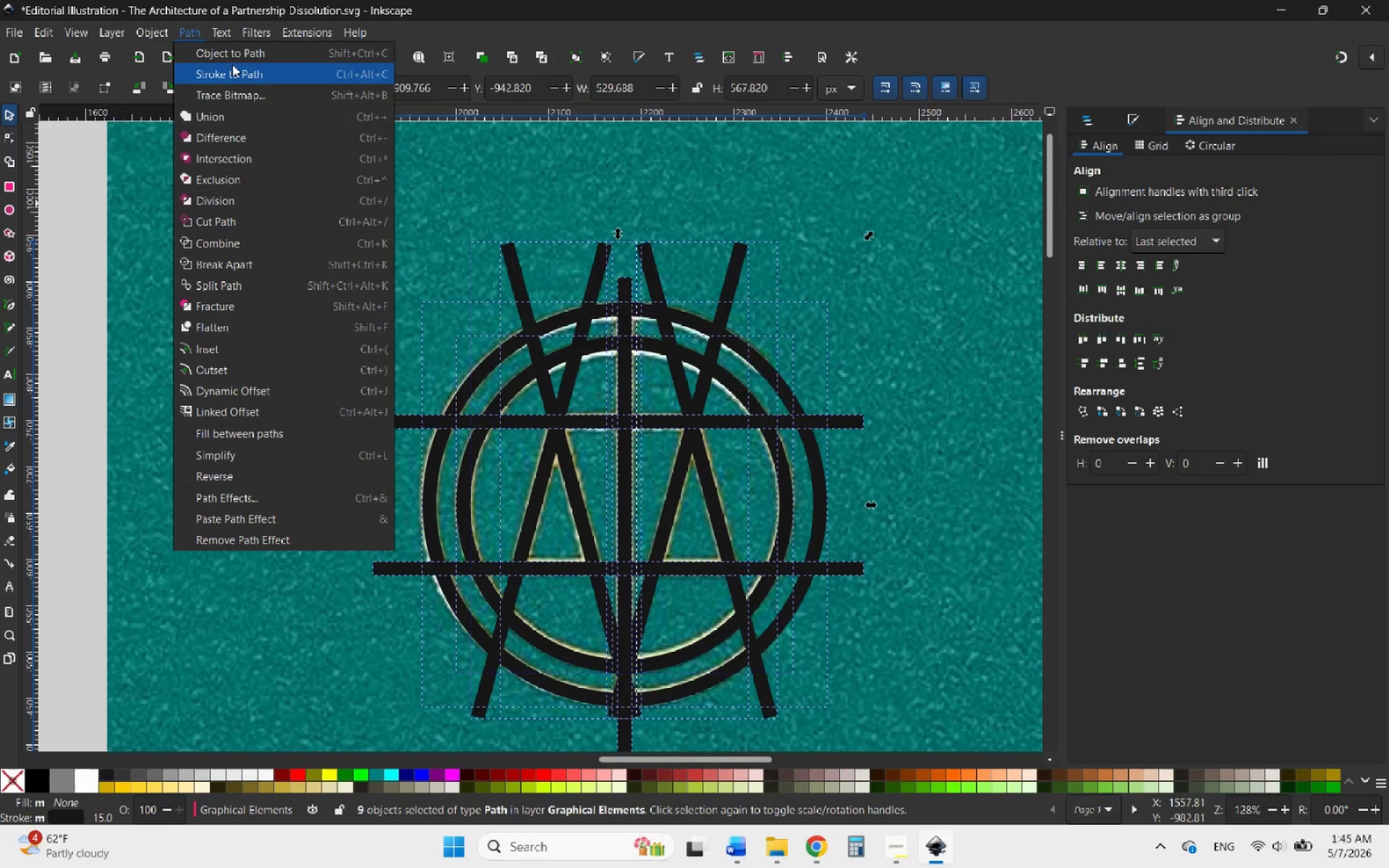 
left_click([237, 69])
 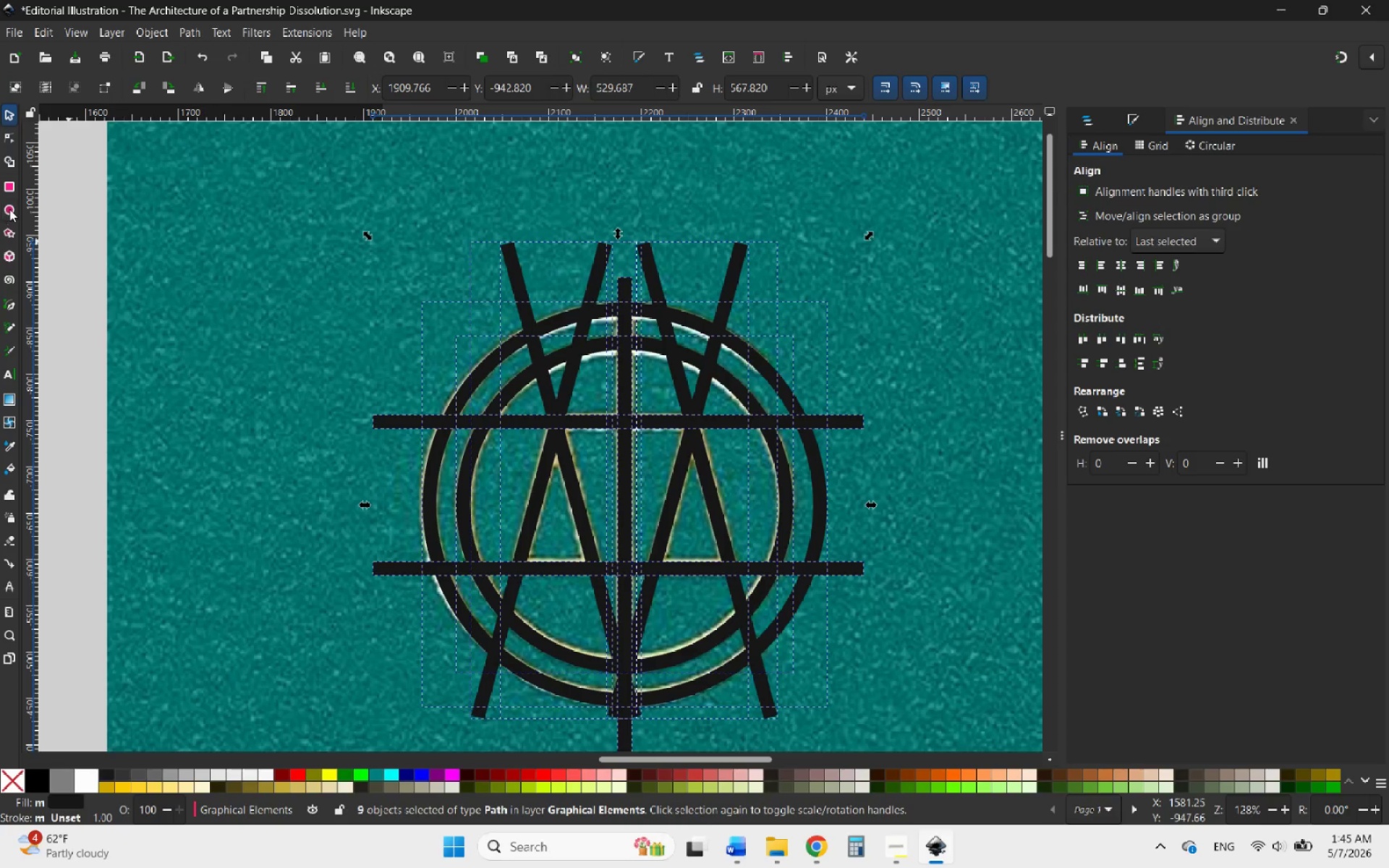 
left_click([8, 159])
 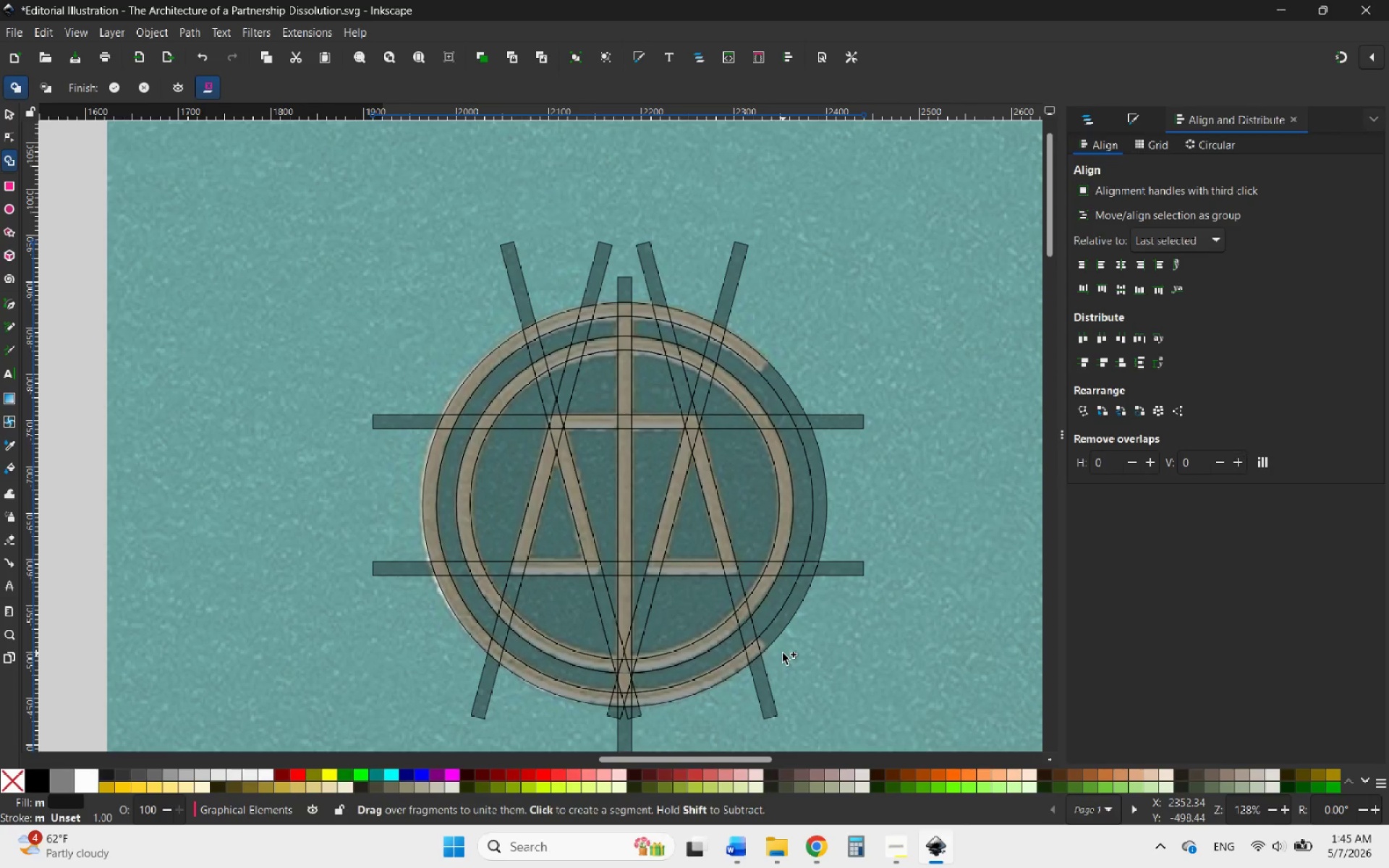 
wait(7.02)
 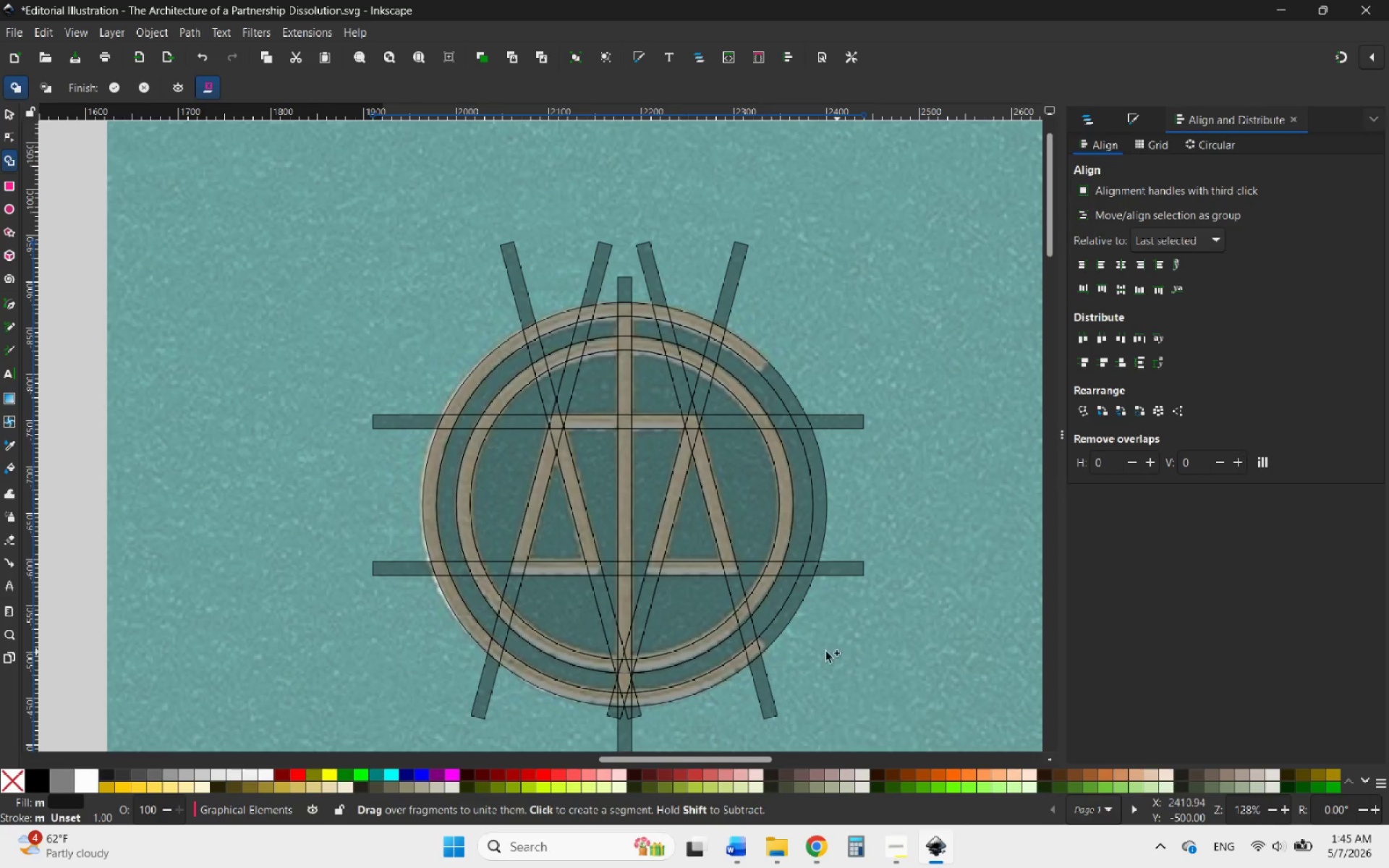 
hold_key(key=ControlLeft, duration=4.26)
scroll: coordinate [743, 431], scroll_direction: up, amount: 2.0
 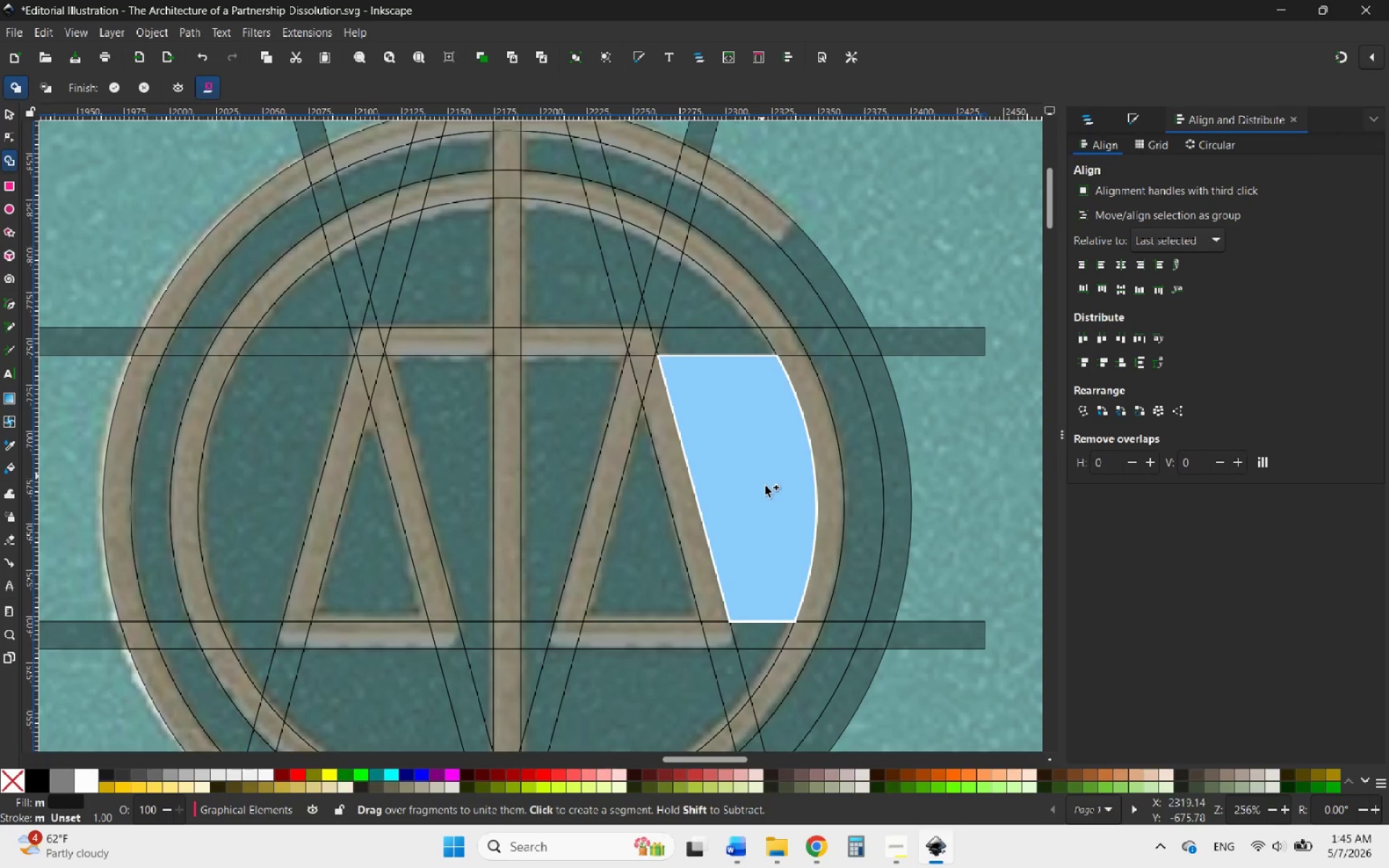 
scroll: coordinate [768, 494], scroll_direction: down, amount: 1.0
 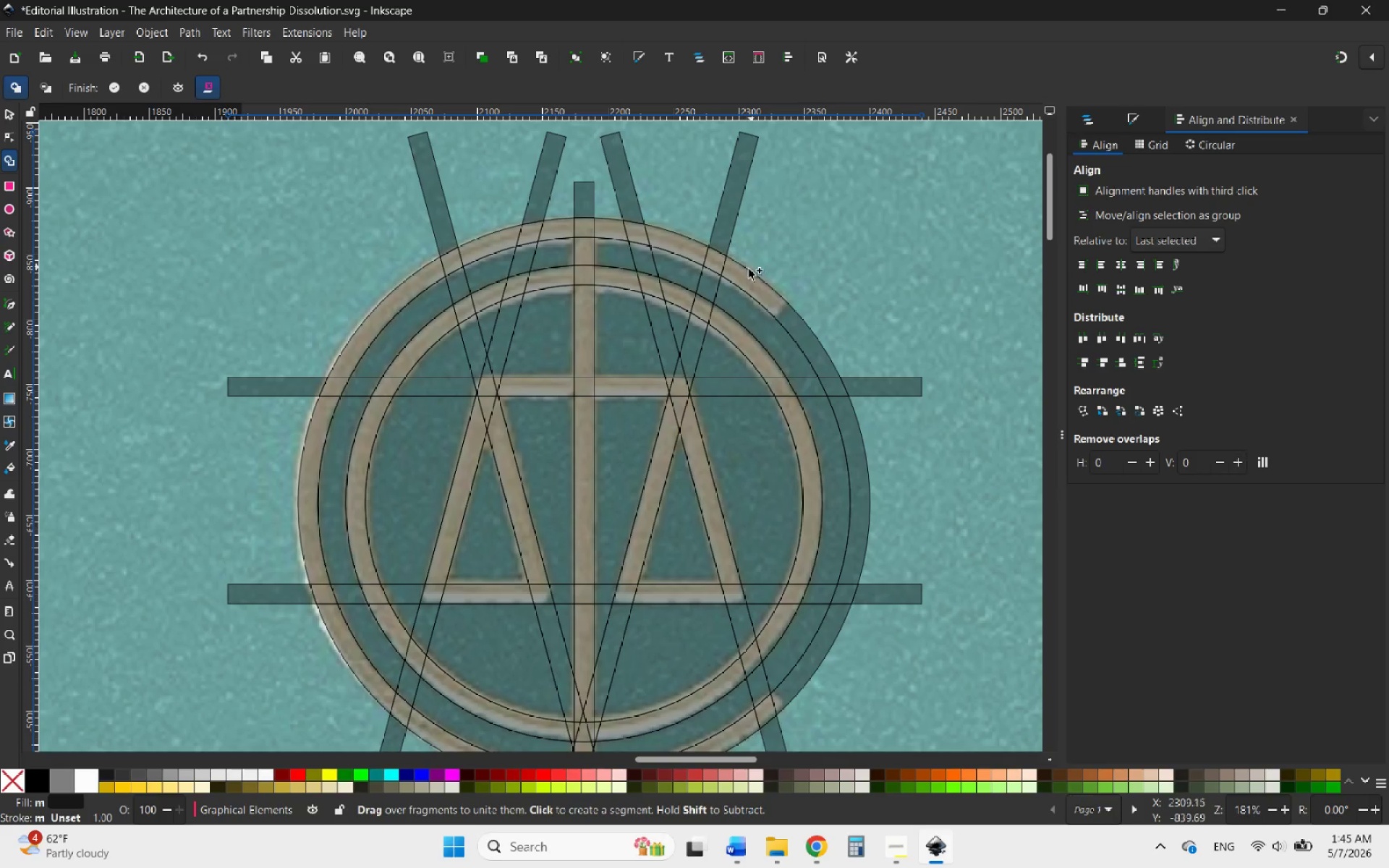 
left_click_drag(start_coordinate=[735, 273], to_coordinate=[702, 265])
 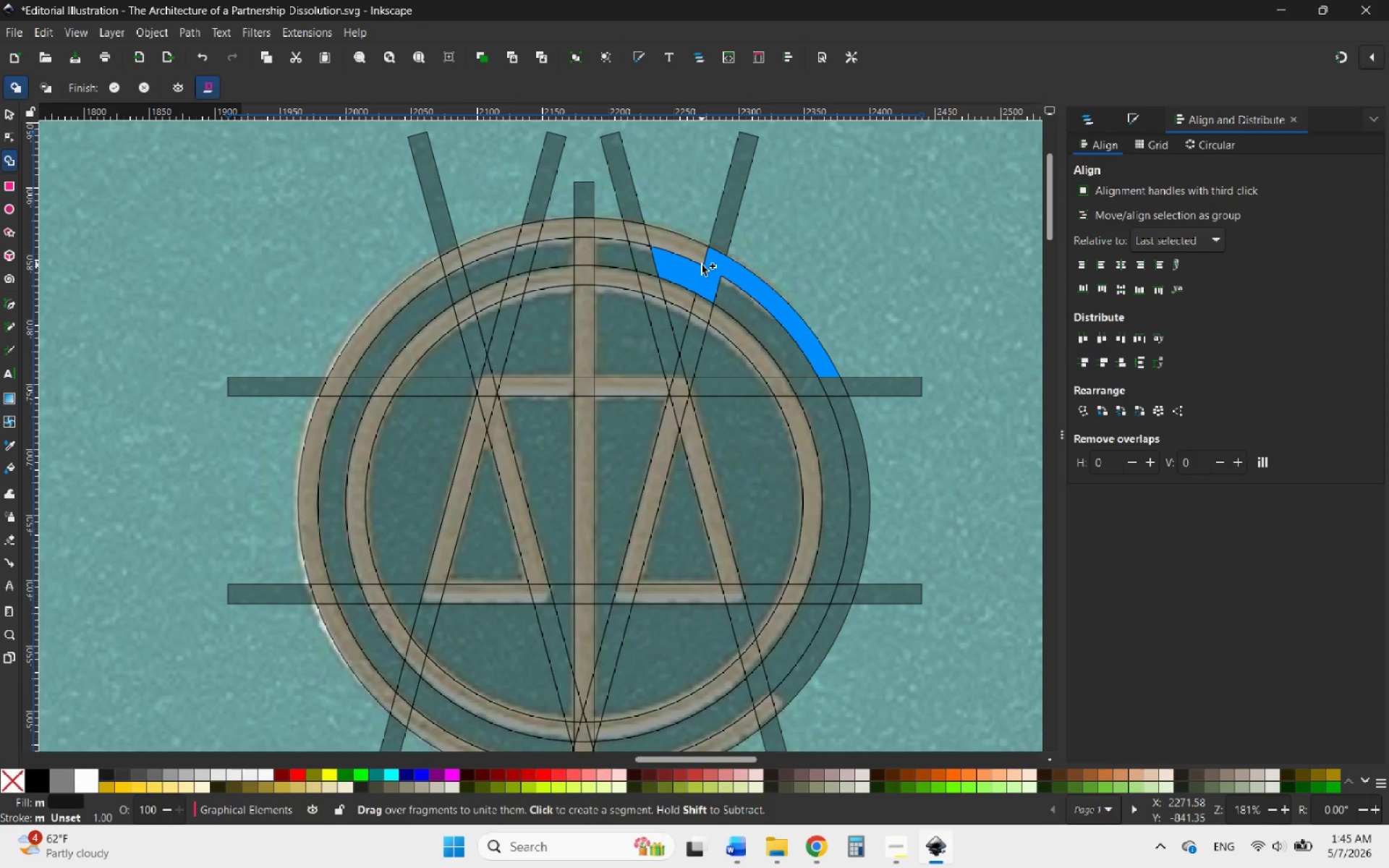 
key(Control+Z)
 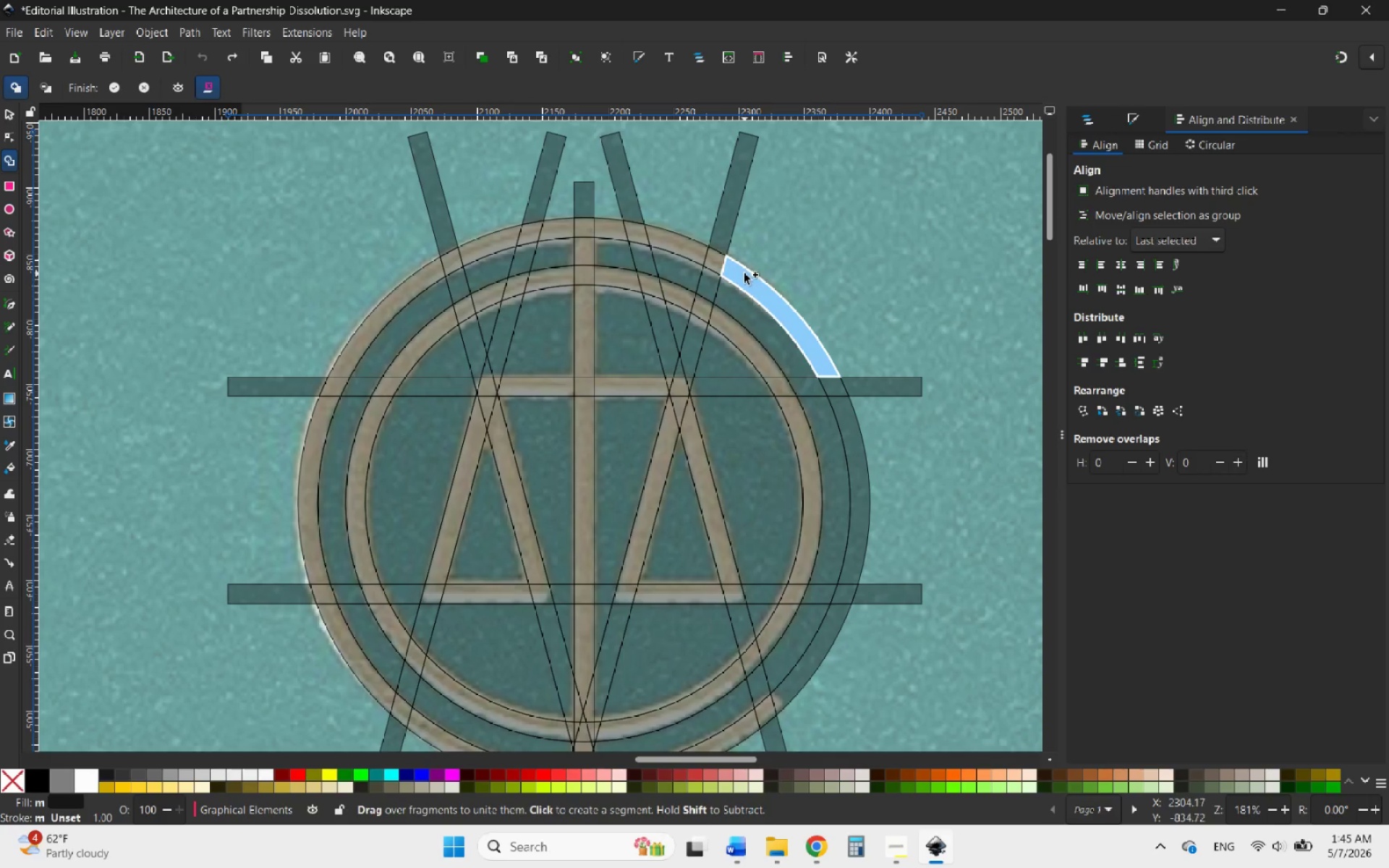 
left_click_drag(start_coordinate=[741, 273], to_coordinate=[698, 255])
 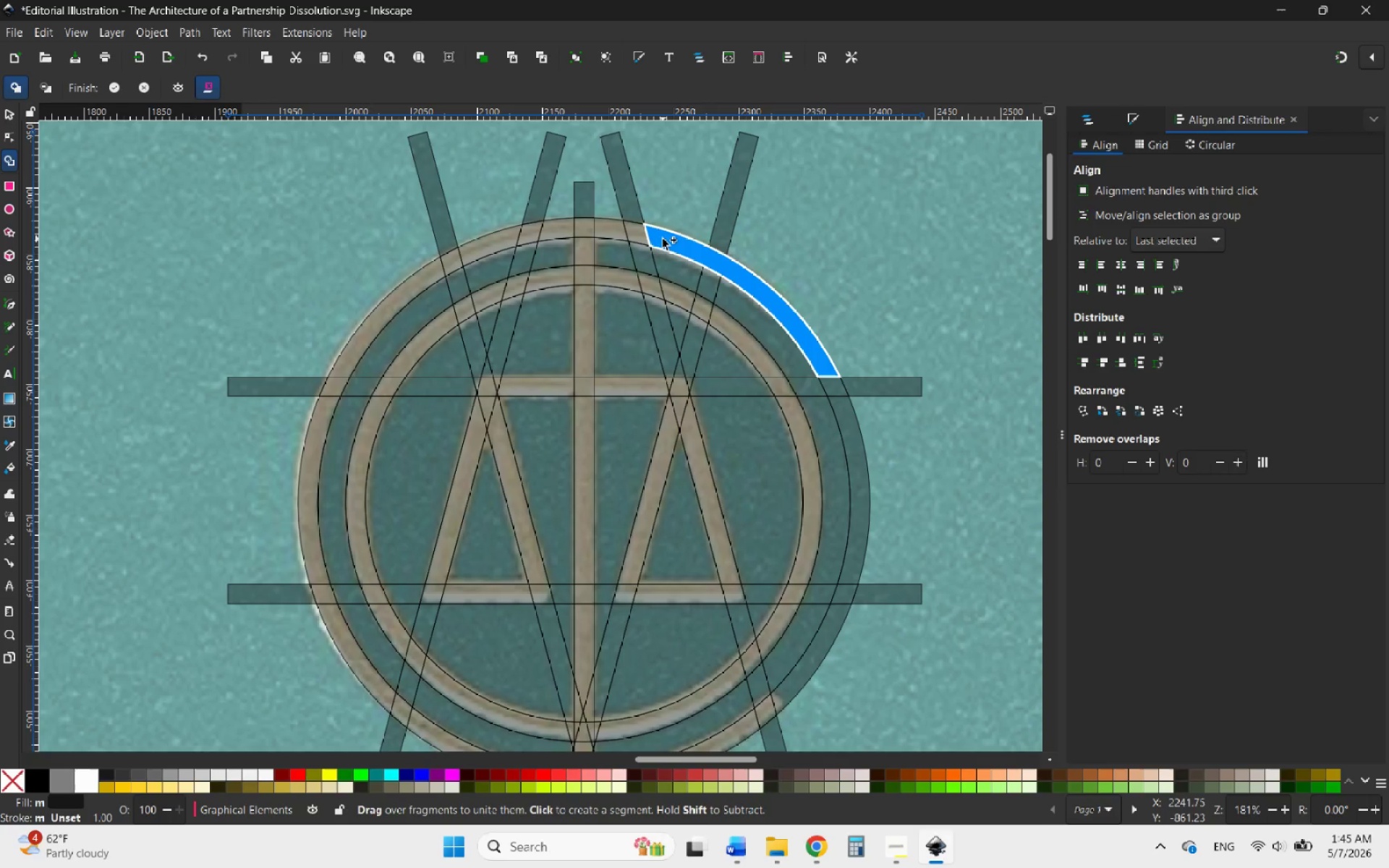 
left_click_drag(start_coordinate=[659, 239], to_coordinate=[512, 239])
 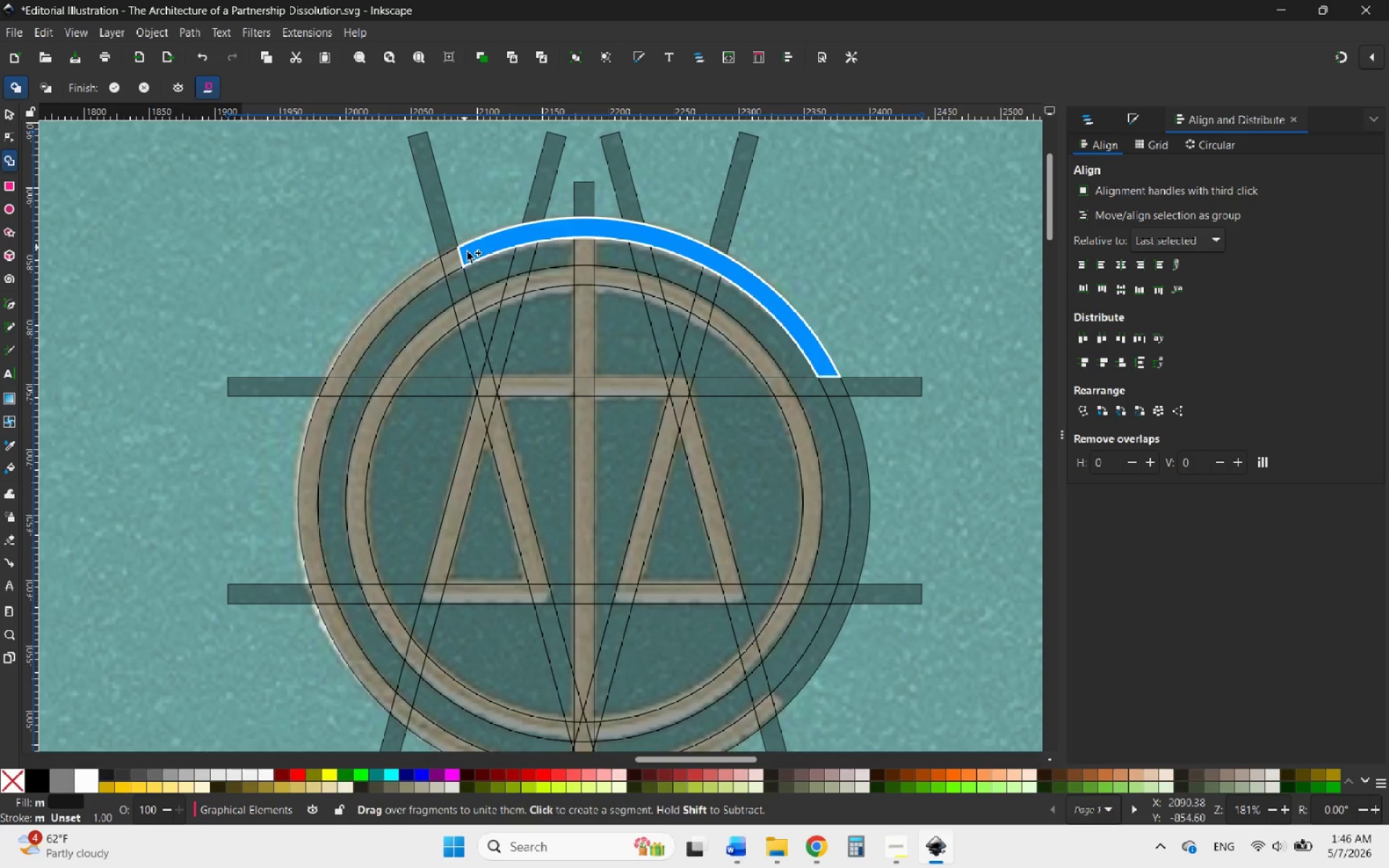 
left_click_drag(start_coordinate=[467, 254], to_coordinate=[434, 273])
 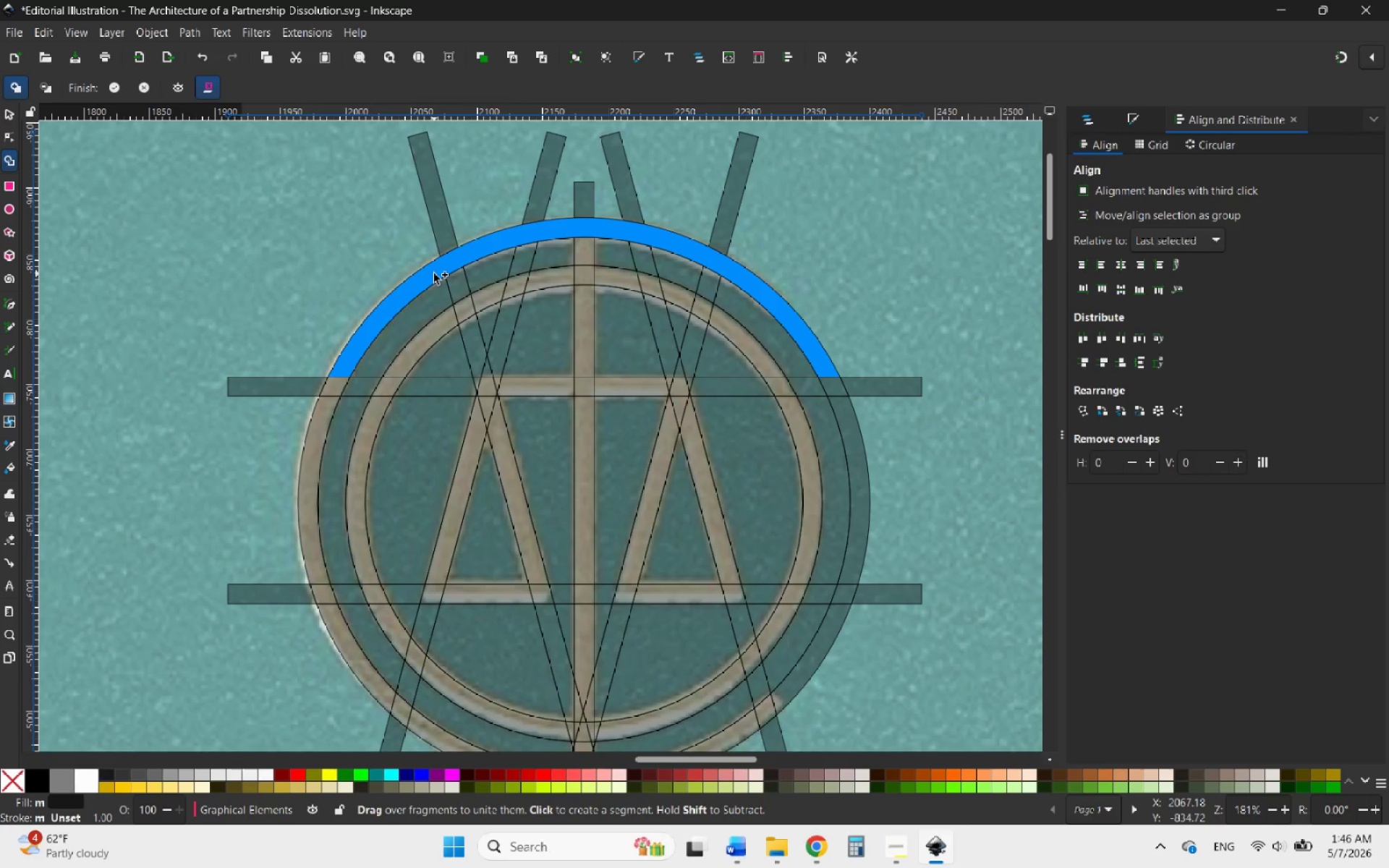 
left_click_drag(start_coordinate=[344, 373], to_coordinate=[327, 405])
 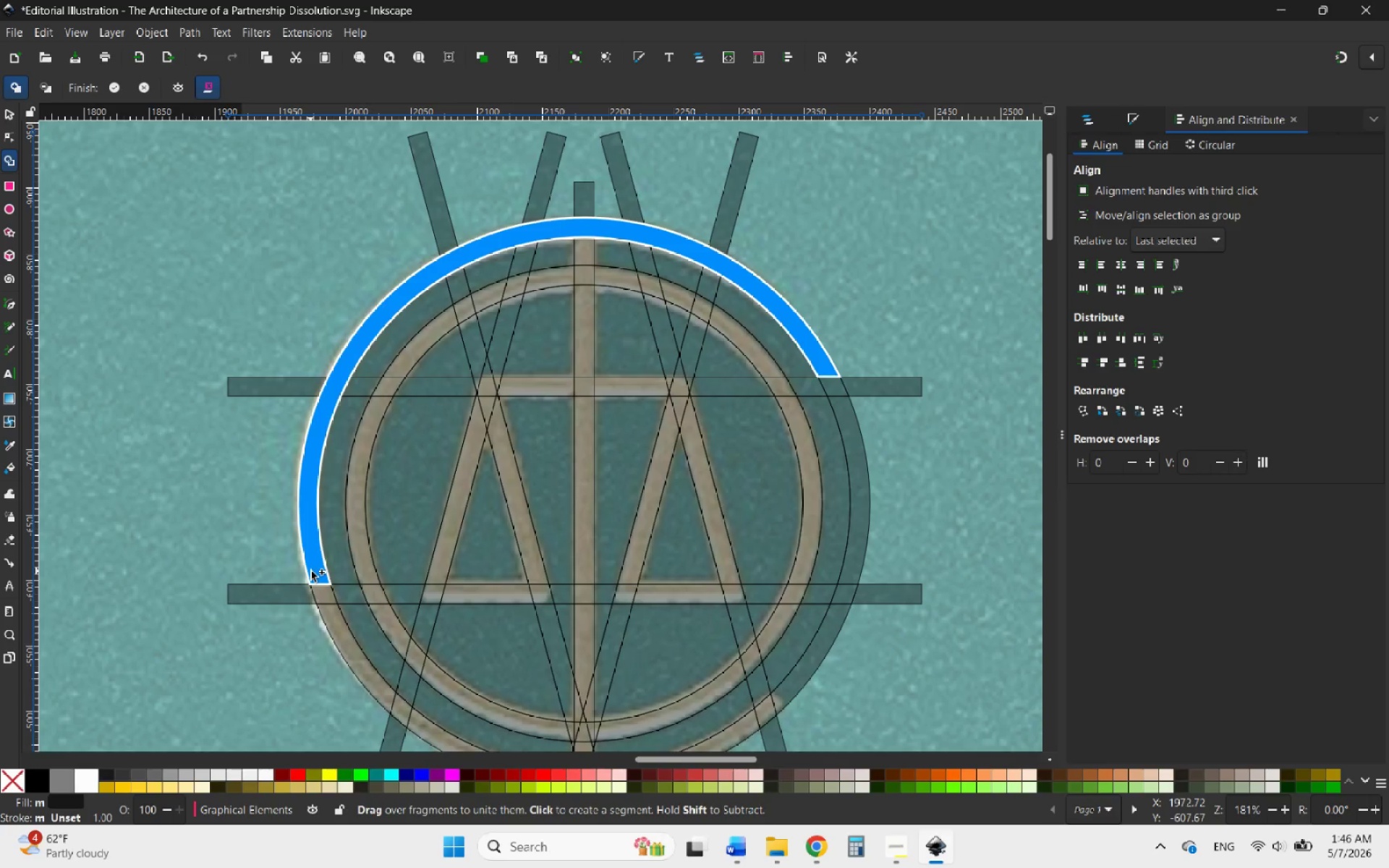 
left_click_drag(start_coordinate=[315, 571], to_coordinate=[360, 683])
 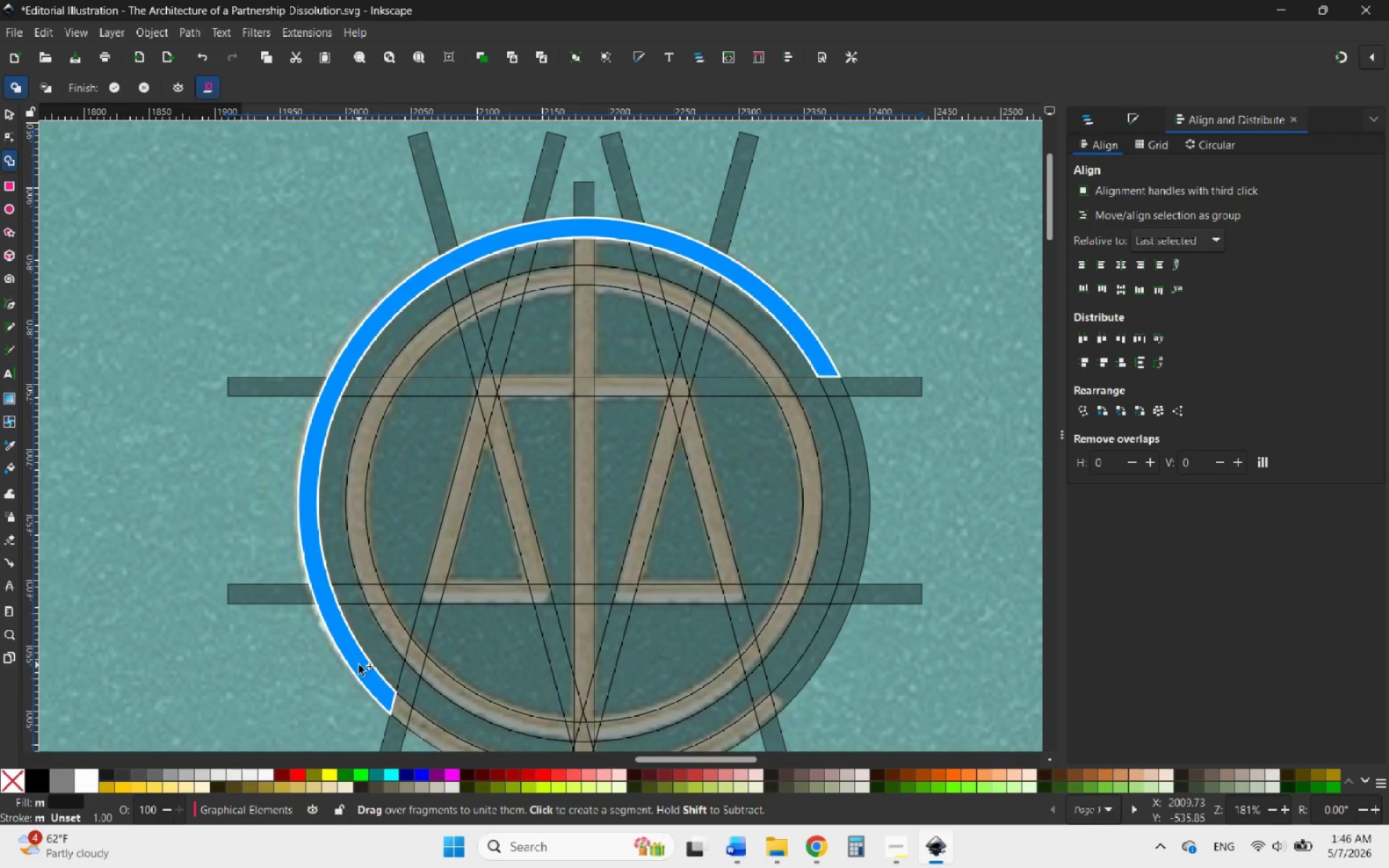 
scroll: coordinate [349, 615], scroll_direction: down, amount: 3.0
 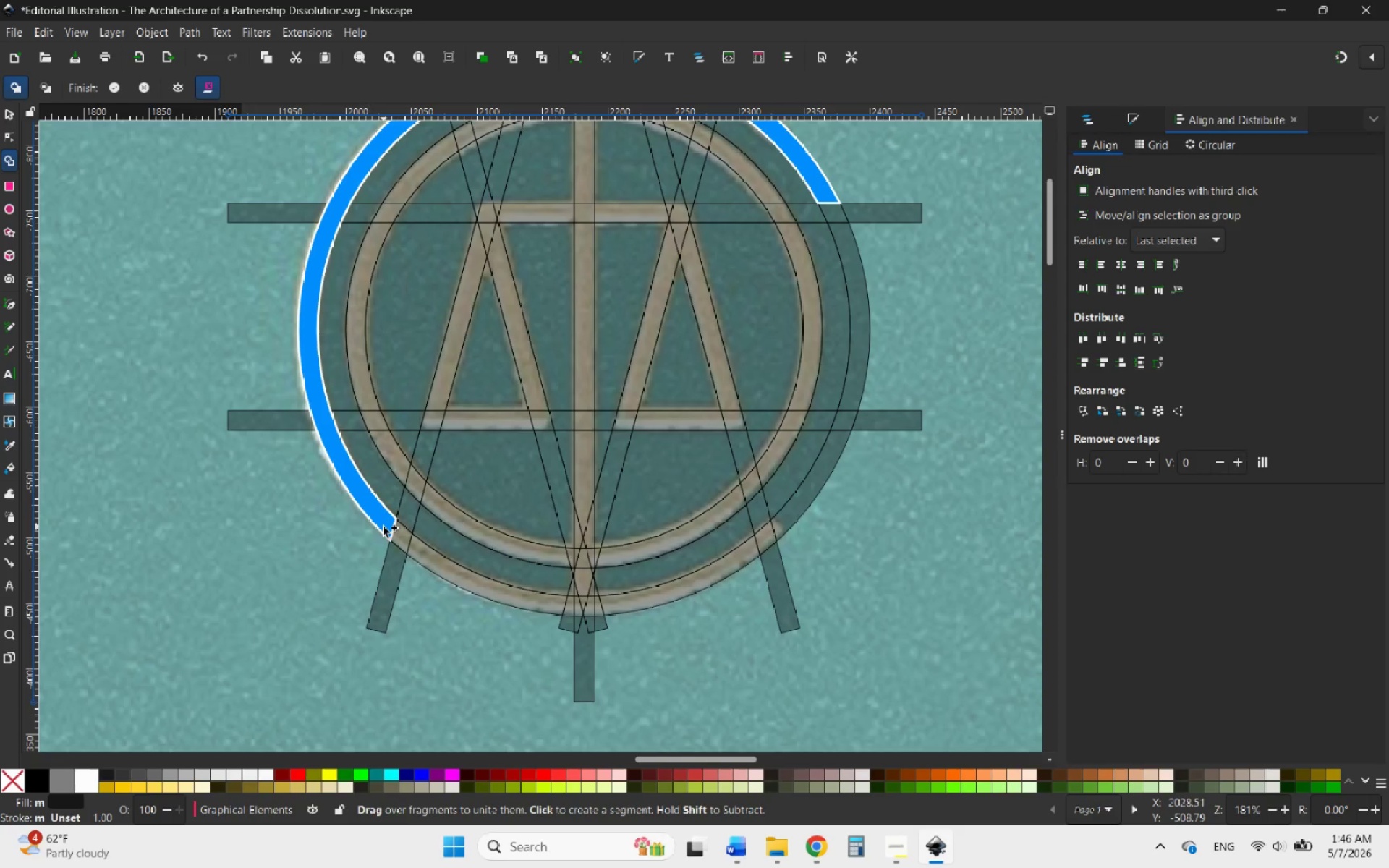 
left_click_drag(start_coordinate=[383, 527], to_coordinate=[413, 547])
 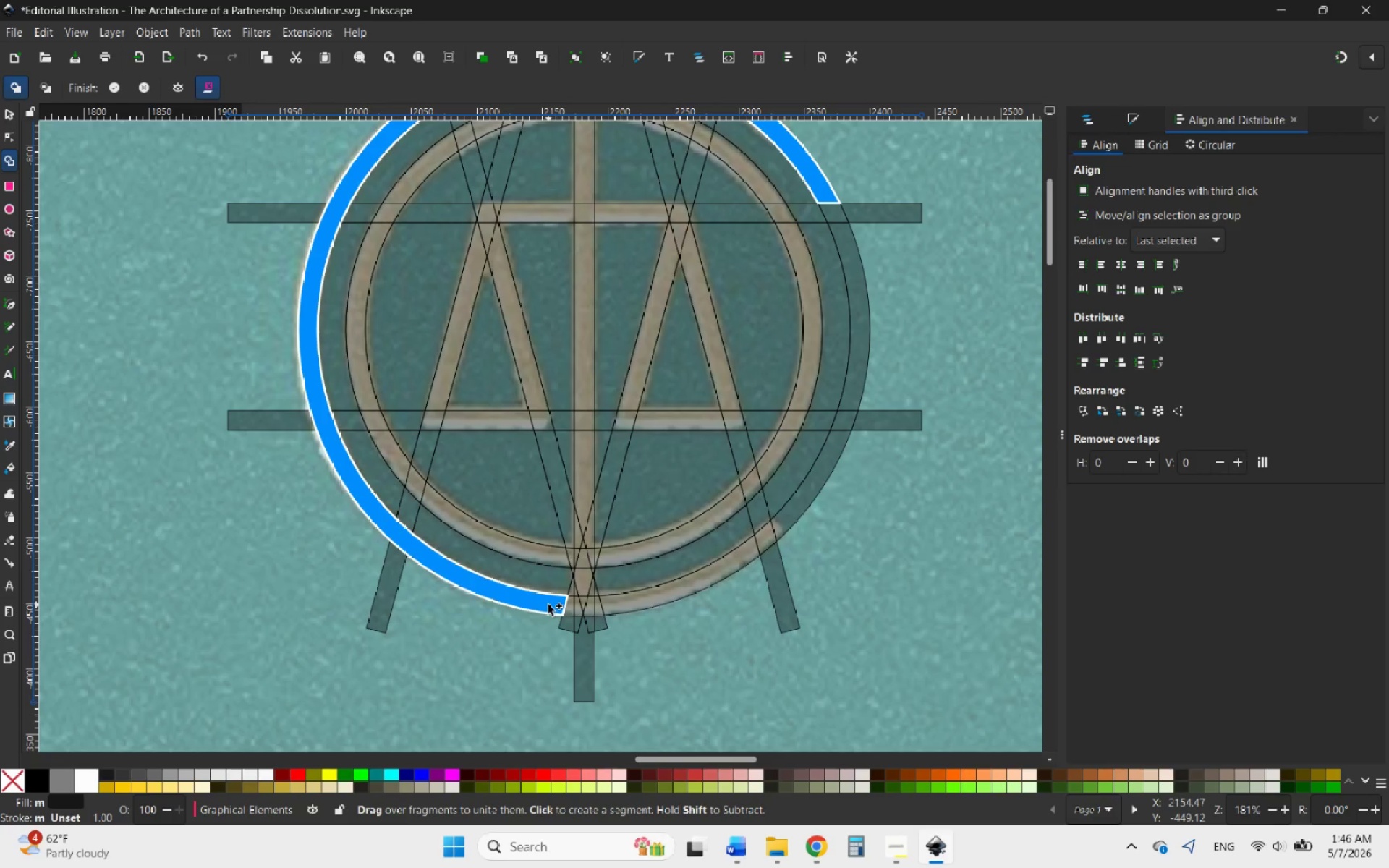 
left_click_drag(start_coordinate=[551, 605], to_coordinate=[610, 602])
 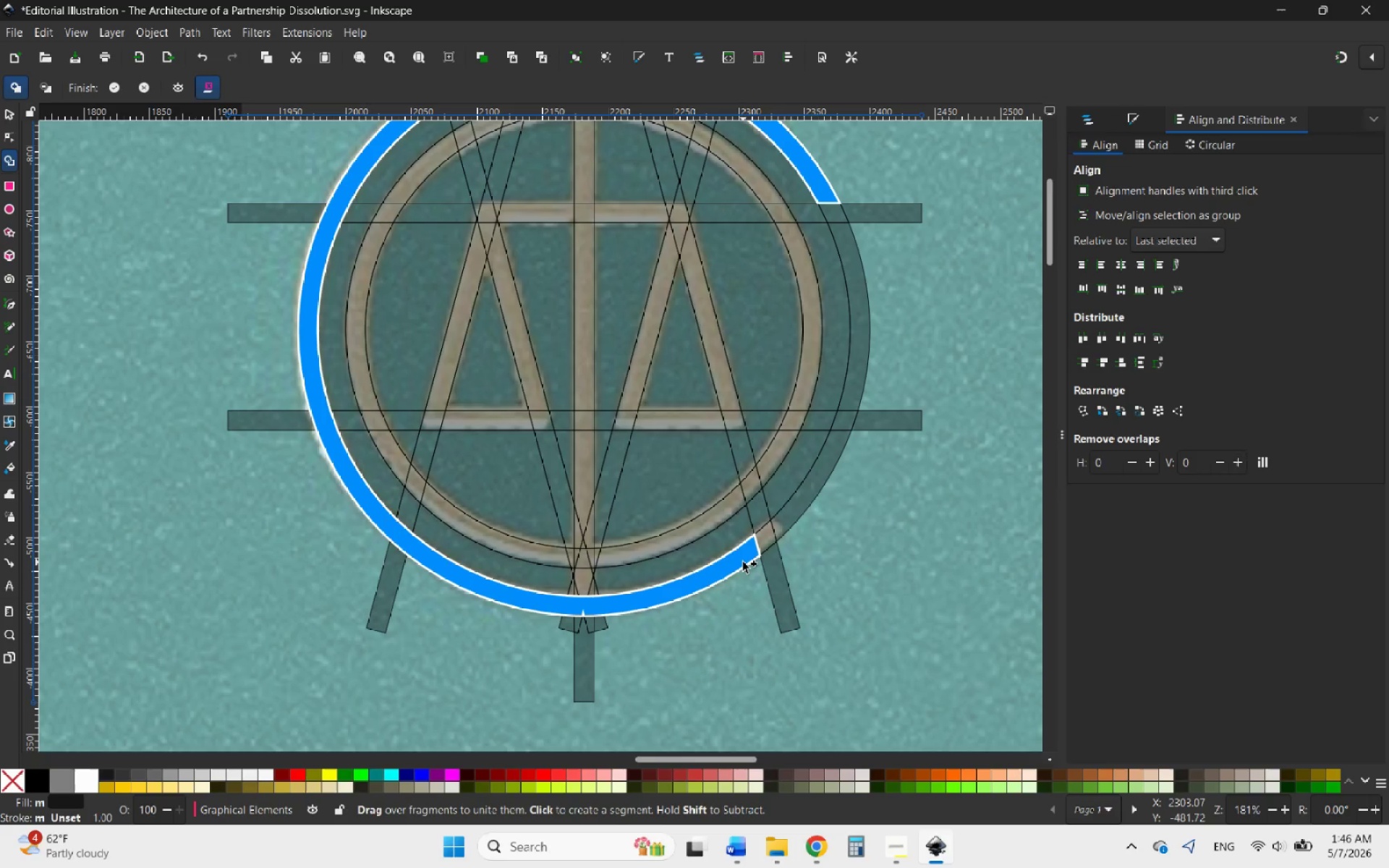 
left_click_drag(start_coordinate=[746, 558], to_coordinate=[786, 522])
 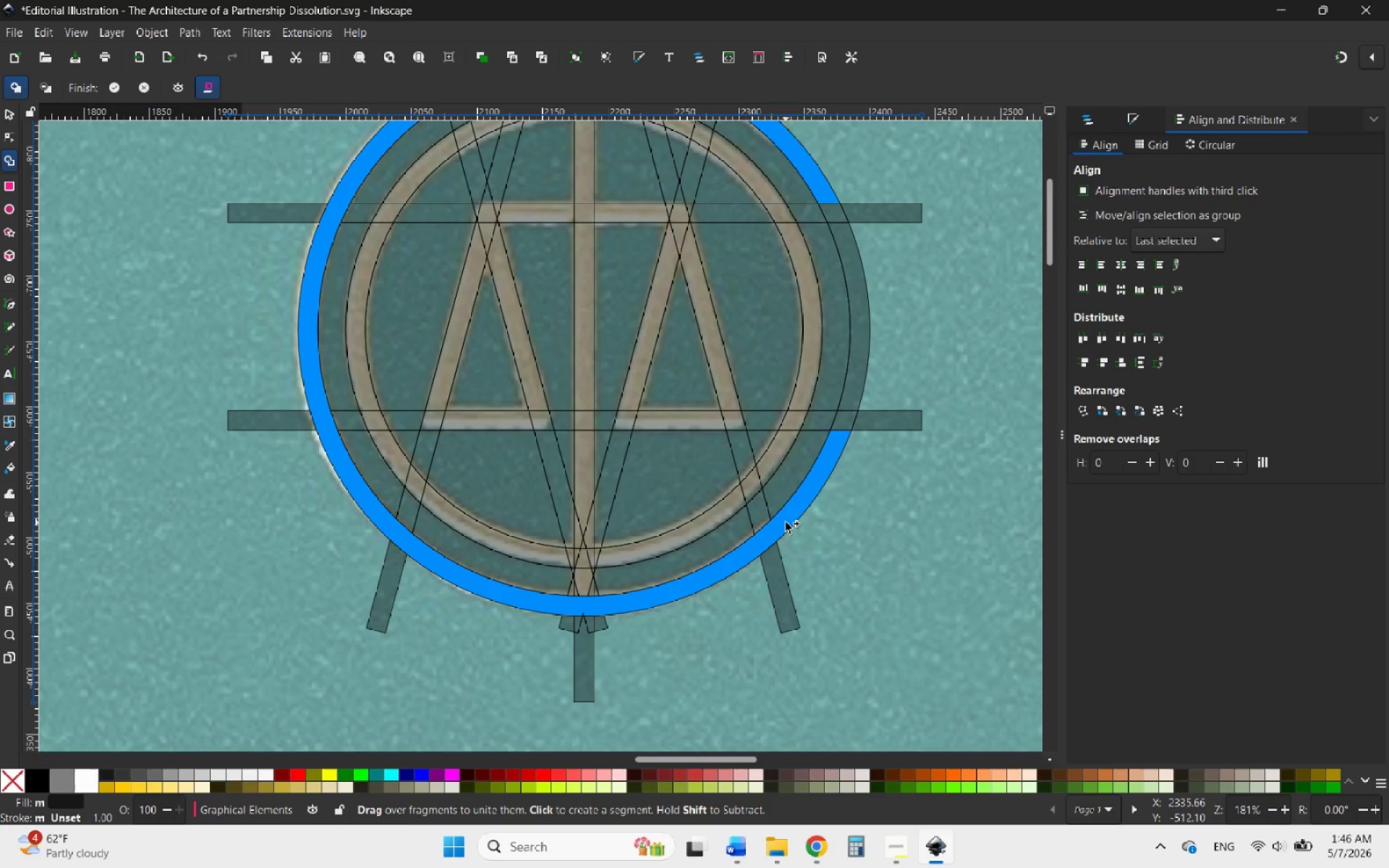 
hold_key(key=ControlLeft, duration=2.16)
scroll: coordinate [786, 522], scroll_direction: down, amount: 2.0
 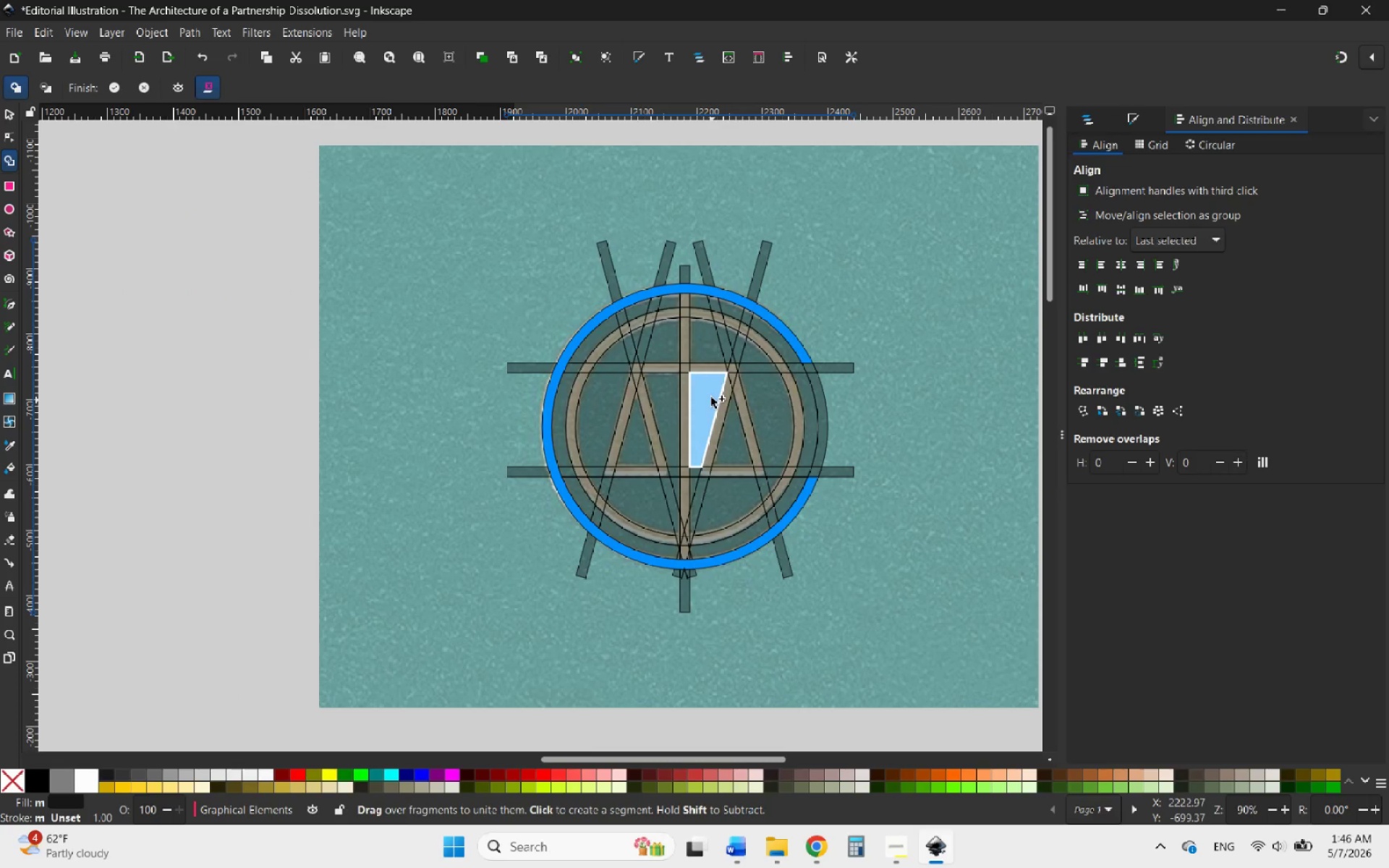 
scroll: coordinate [688, 361], scroll_direction: up, amount: 2.0
 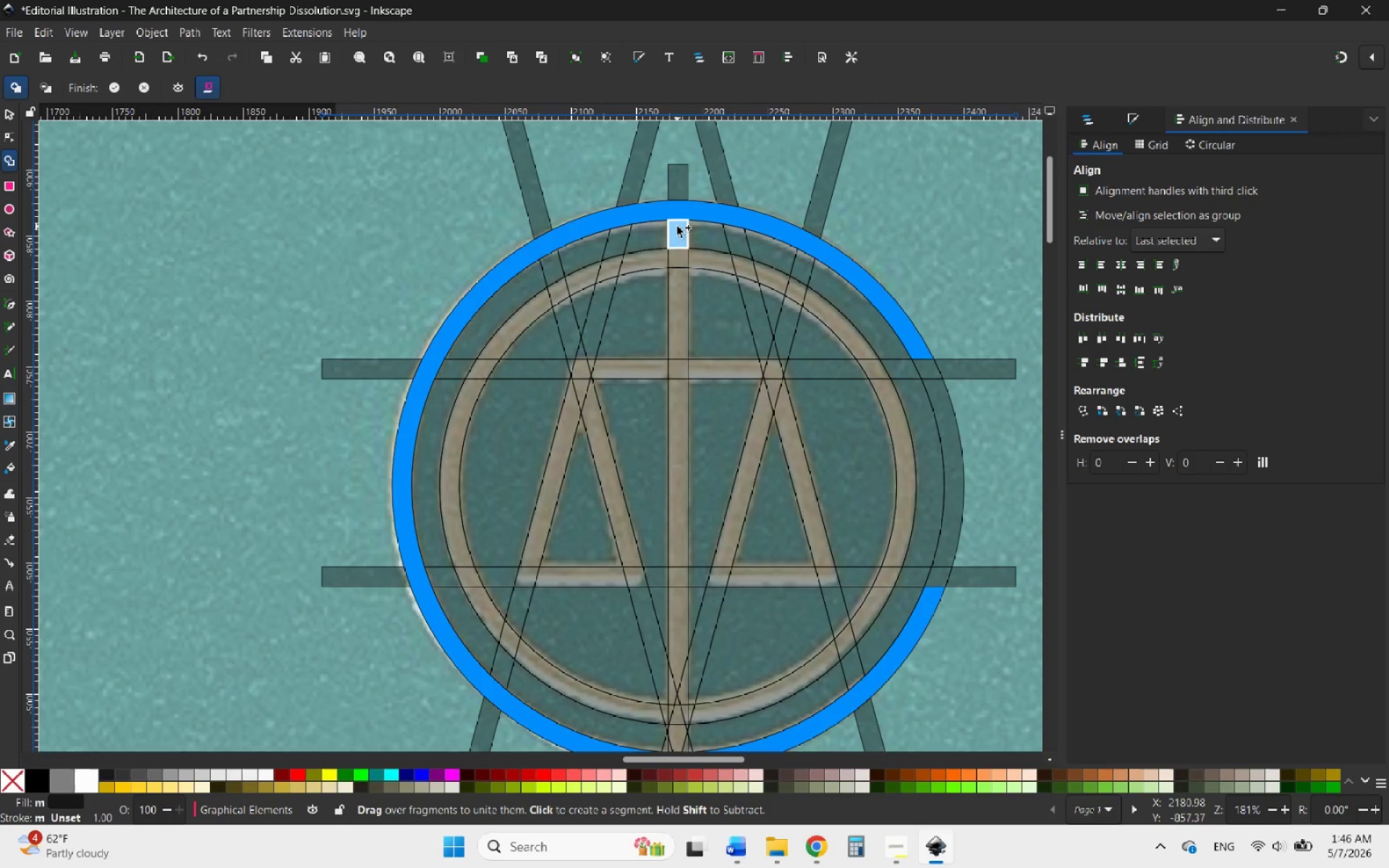 
left_click_drag(start_coordinate=[677, 211], to_coordinate=[676, 388])
 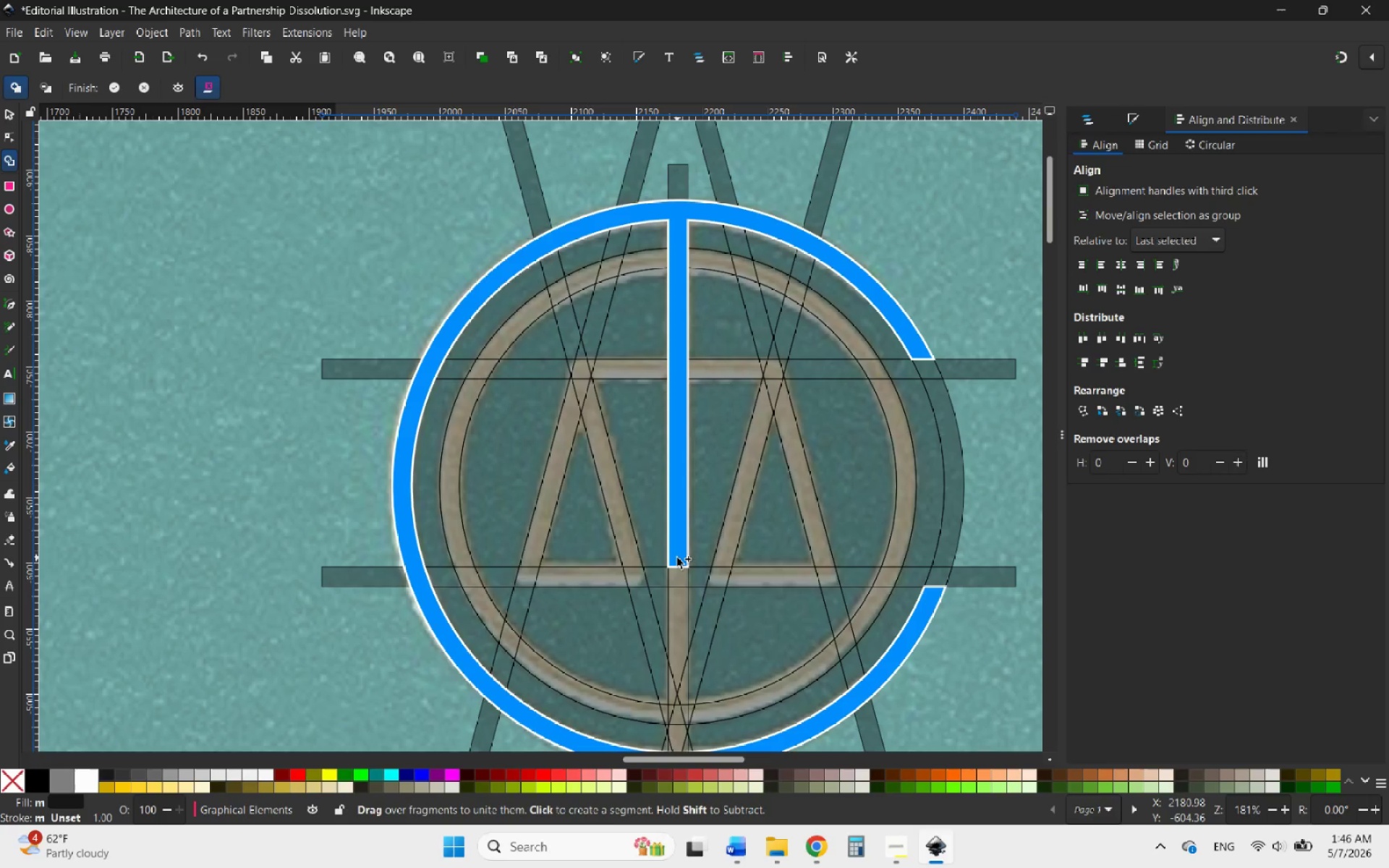 
left_click_drag(start_coordinate=[677, 558], to_coordinate=[679, 594])
 